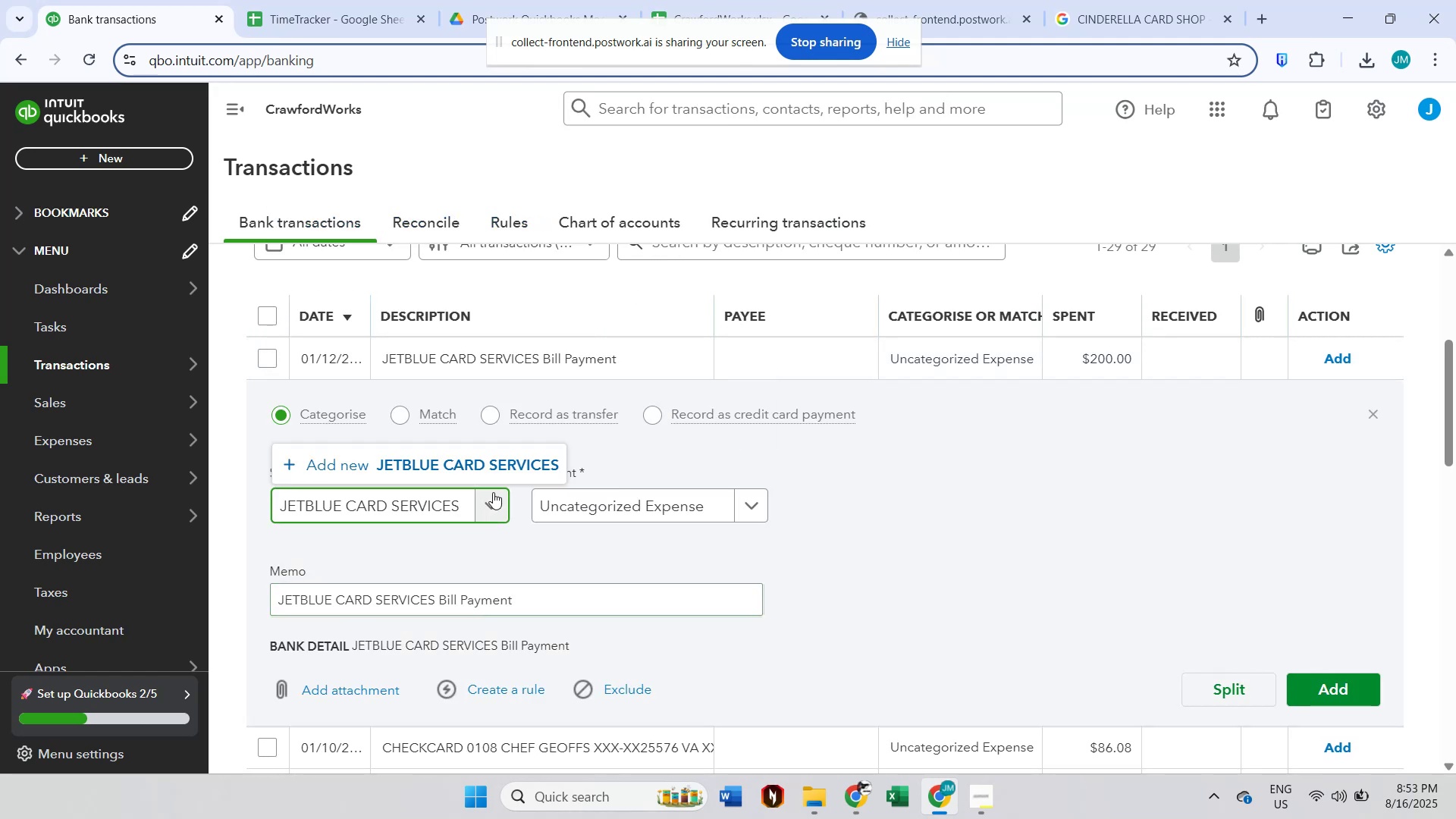 
left_click([516, 460])
 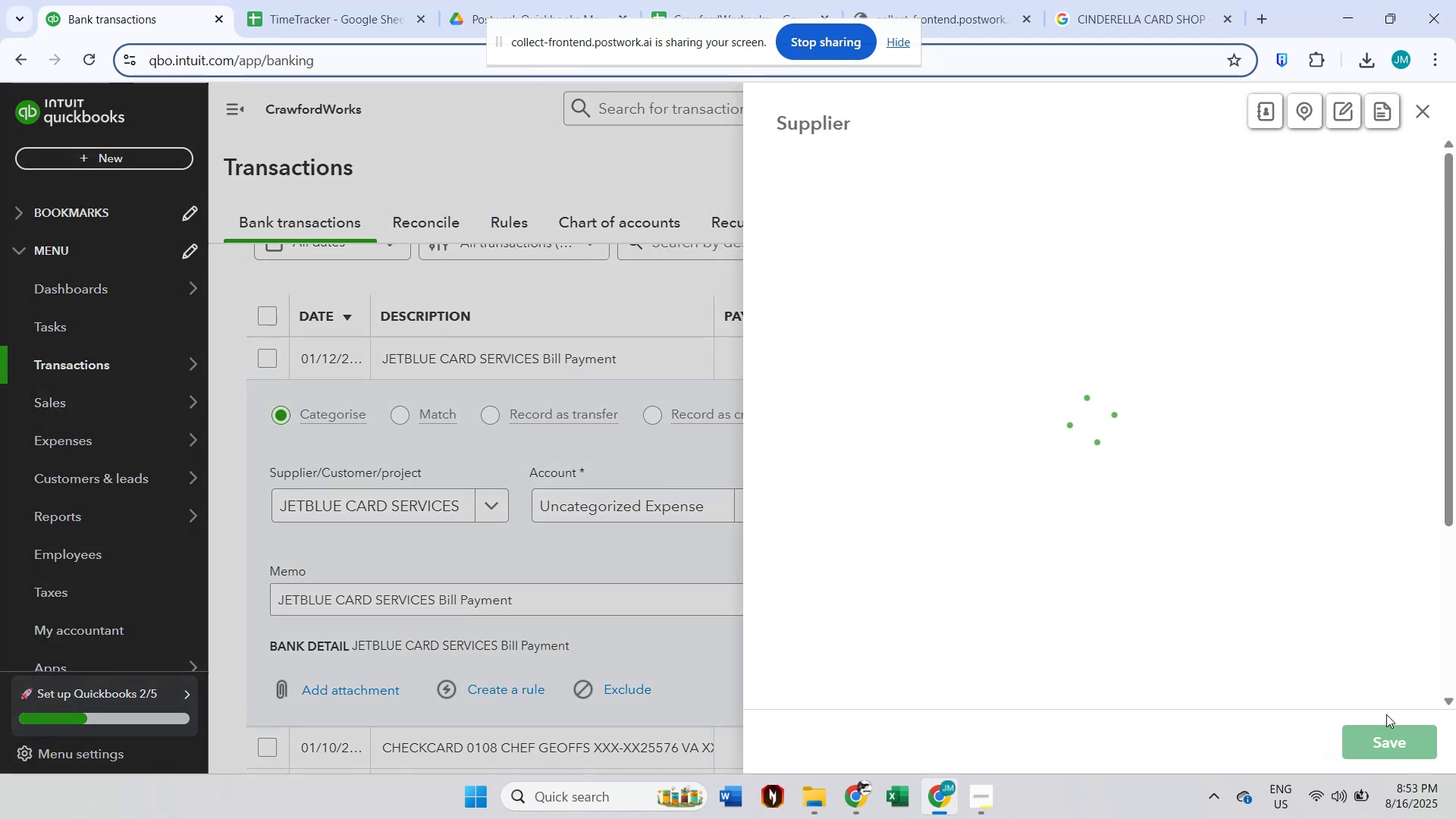 
left_click([1395, 739])
 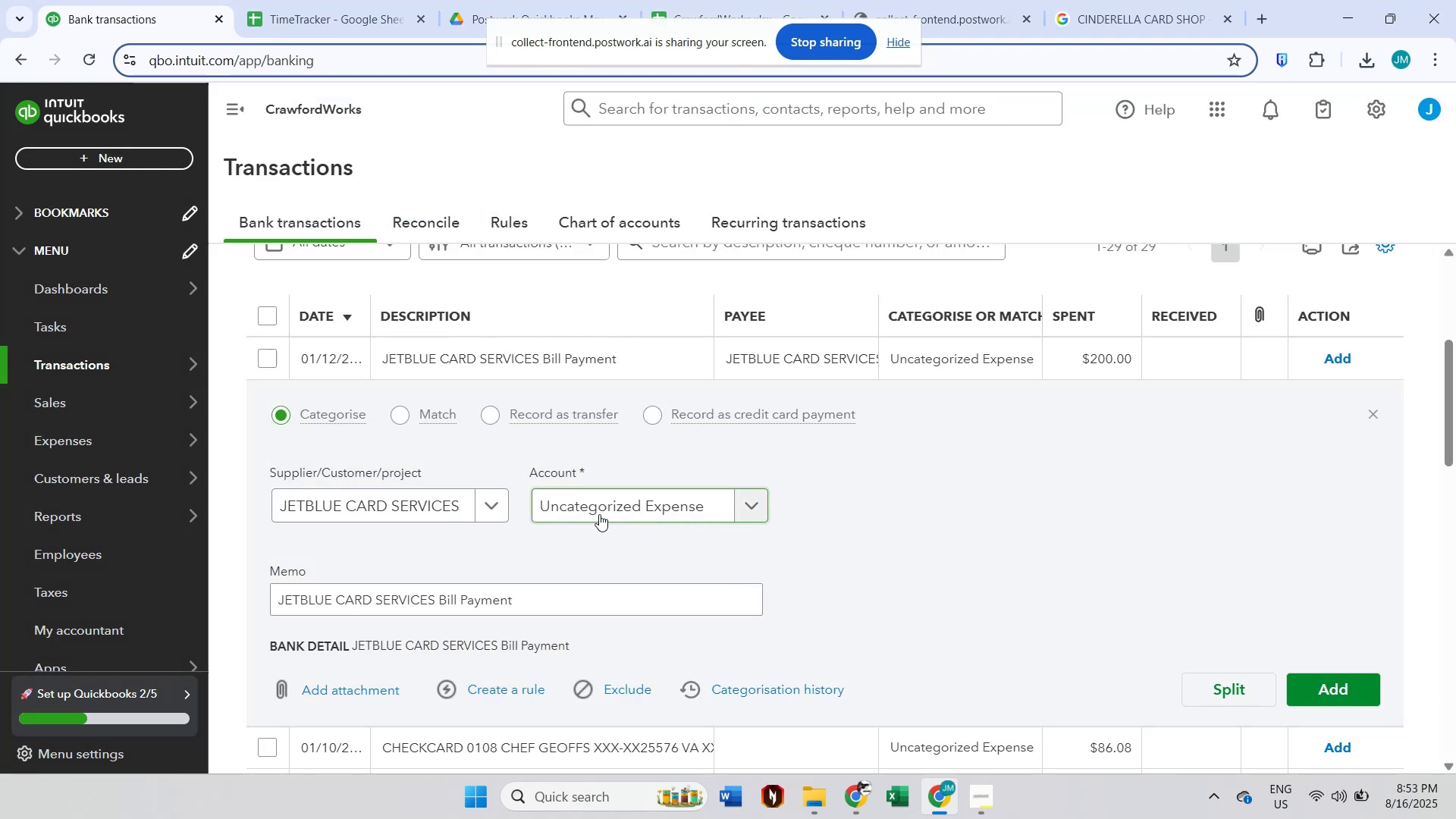 
left_click([599, 514])
 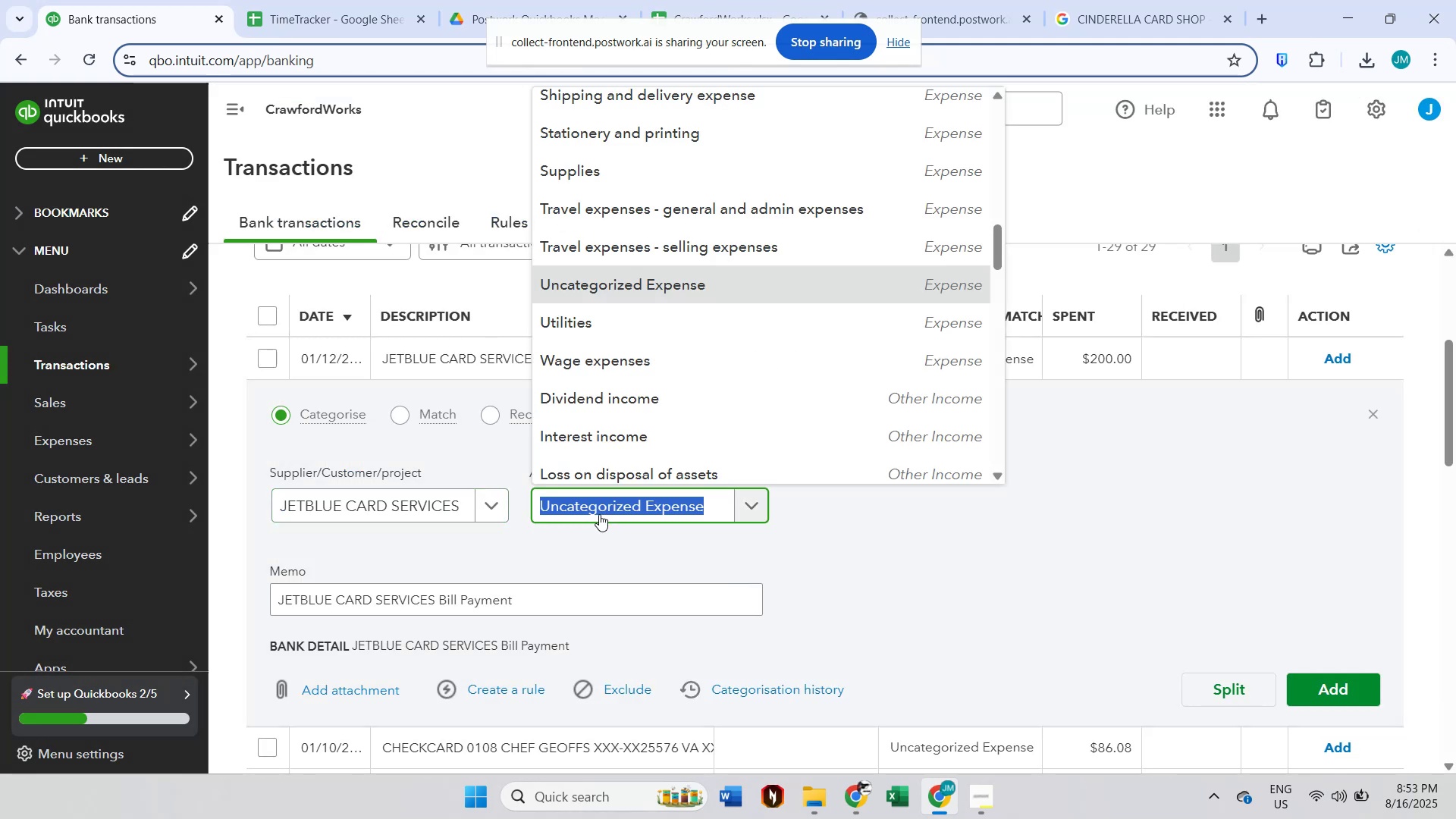 
type(prof)
 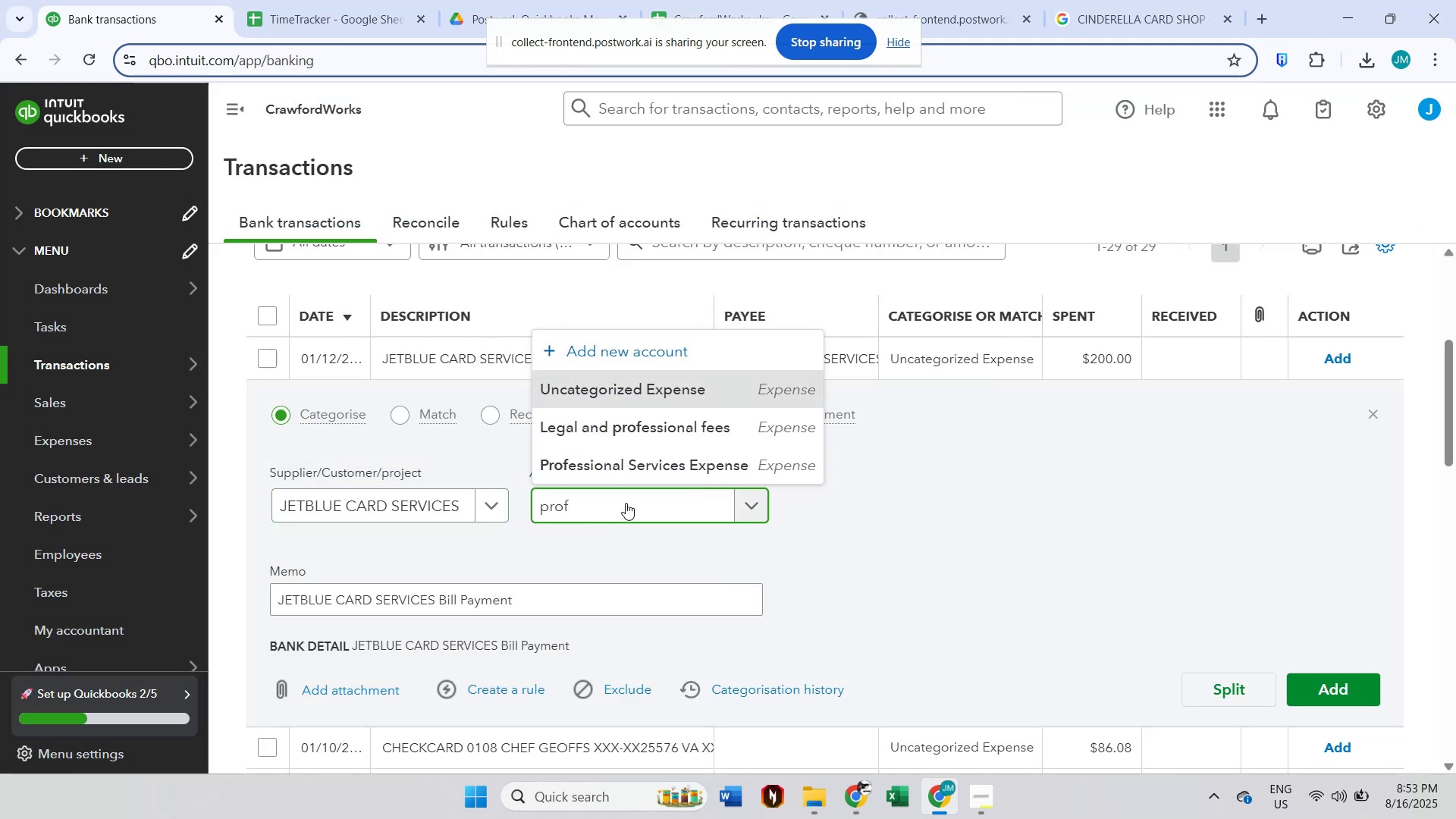 
left_click([651, 466])
 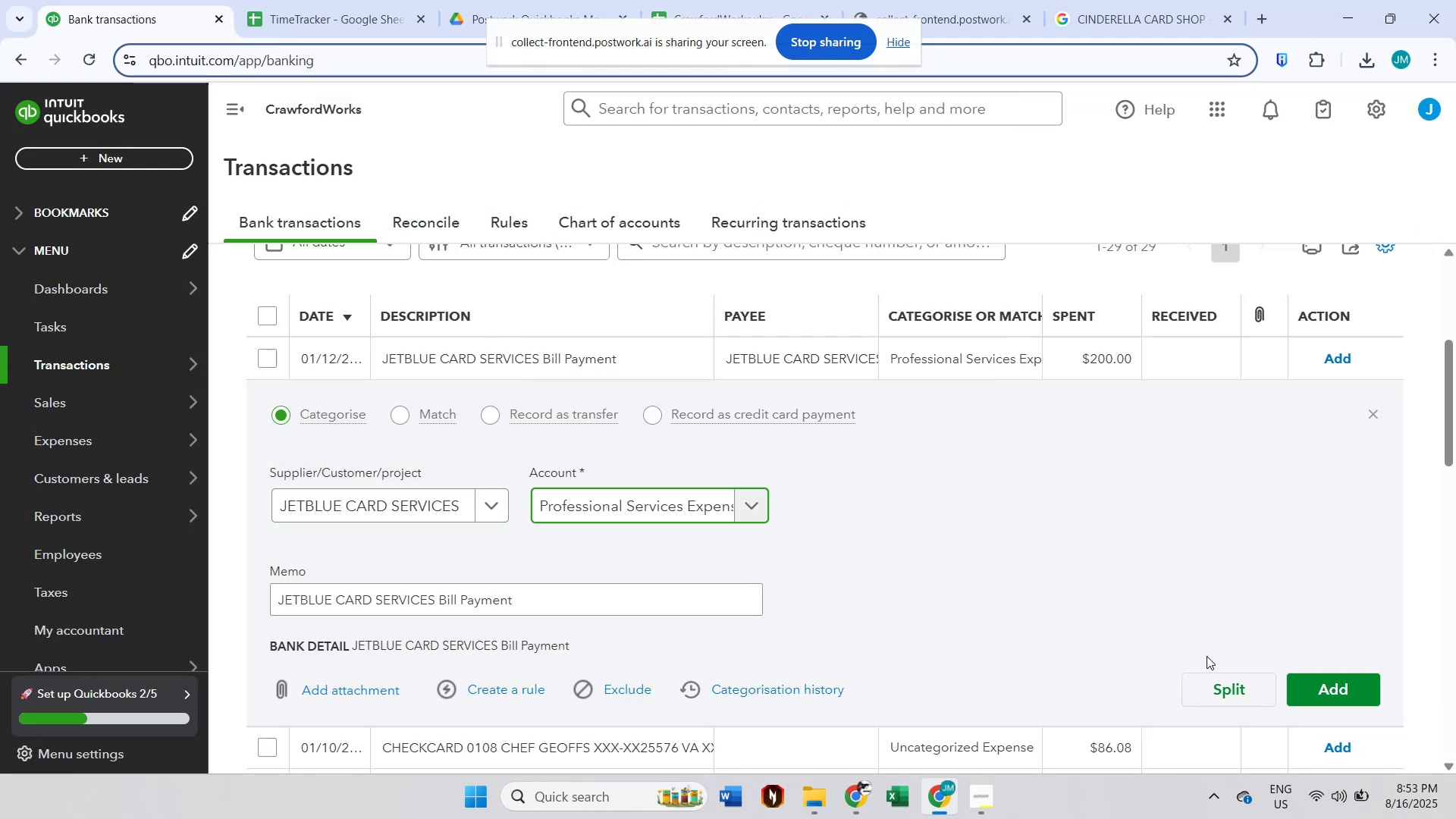 
left_click([1303, 682])
 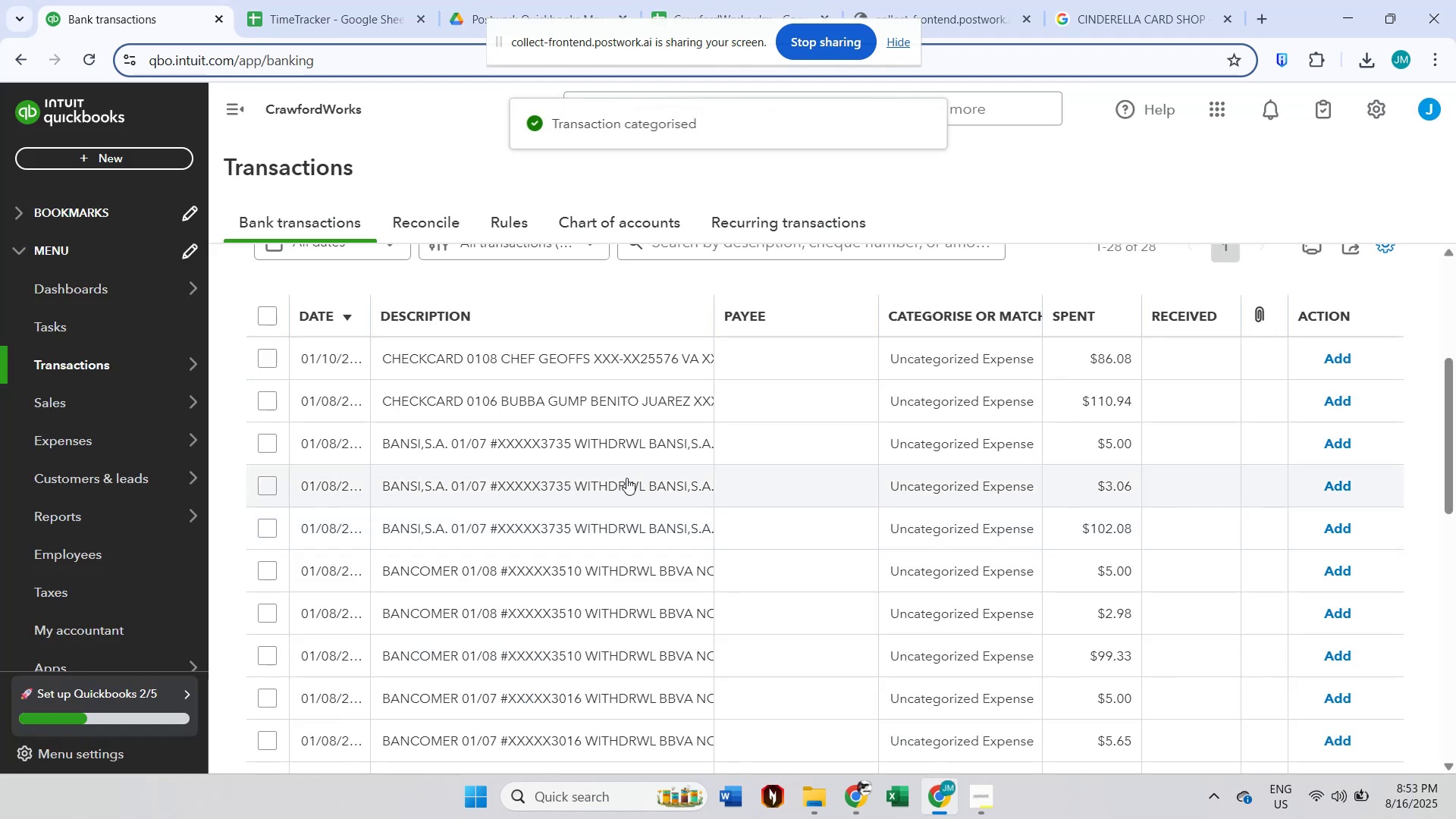 
left_click([590, 362])
 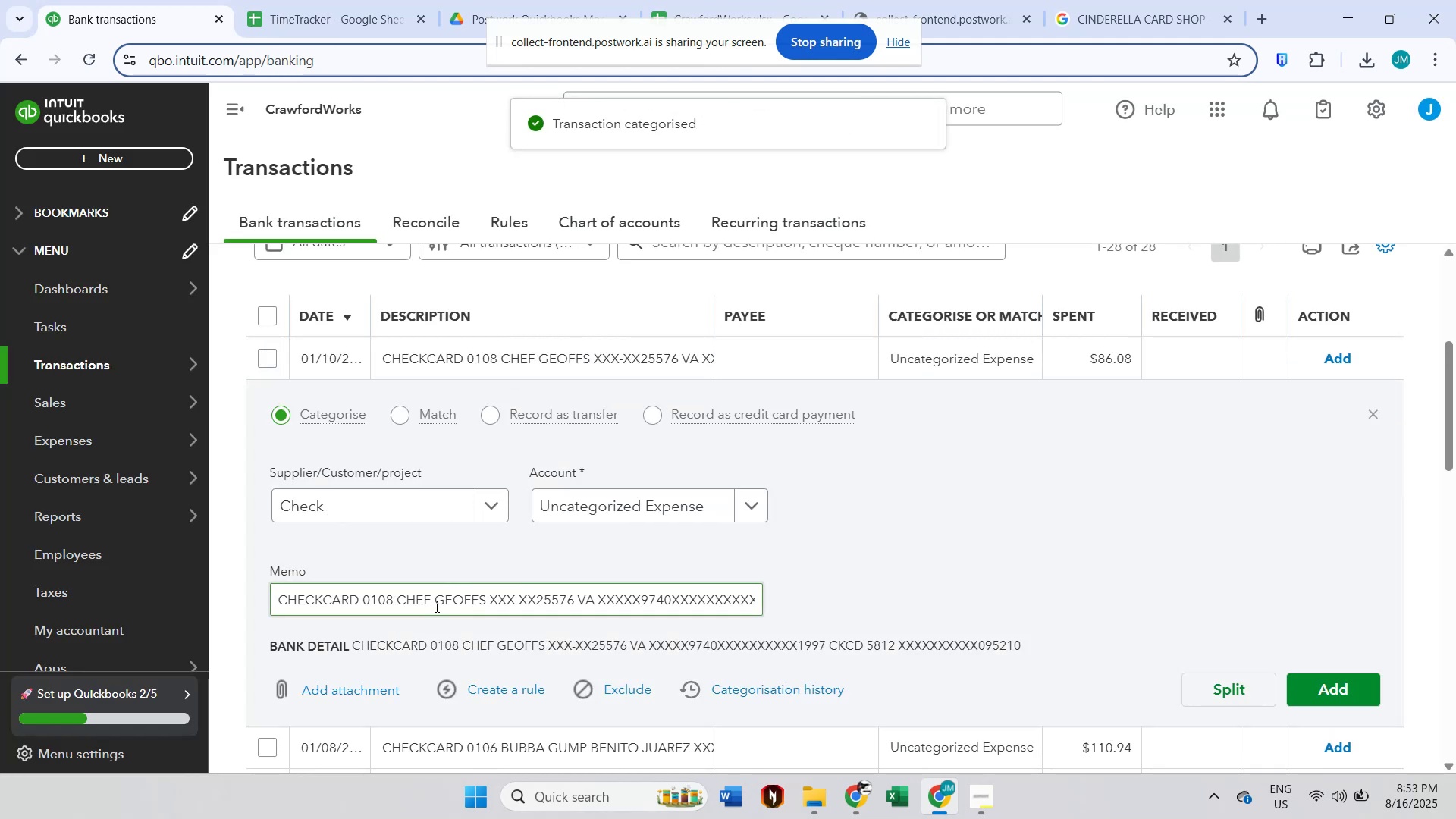 
double_click([420, 605])
 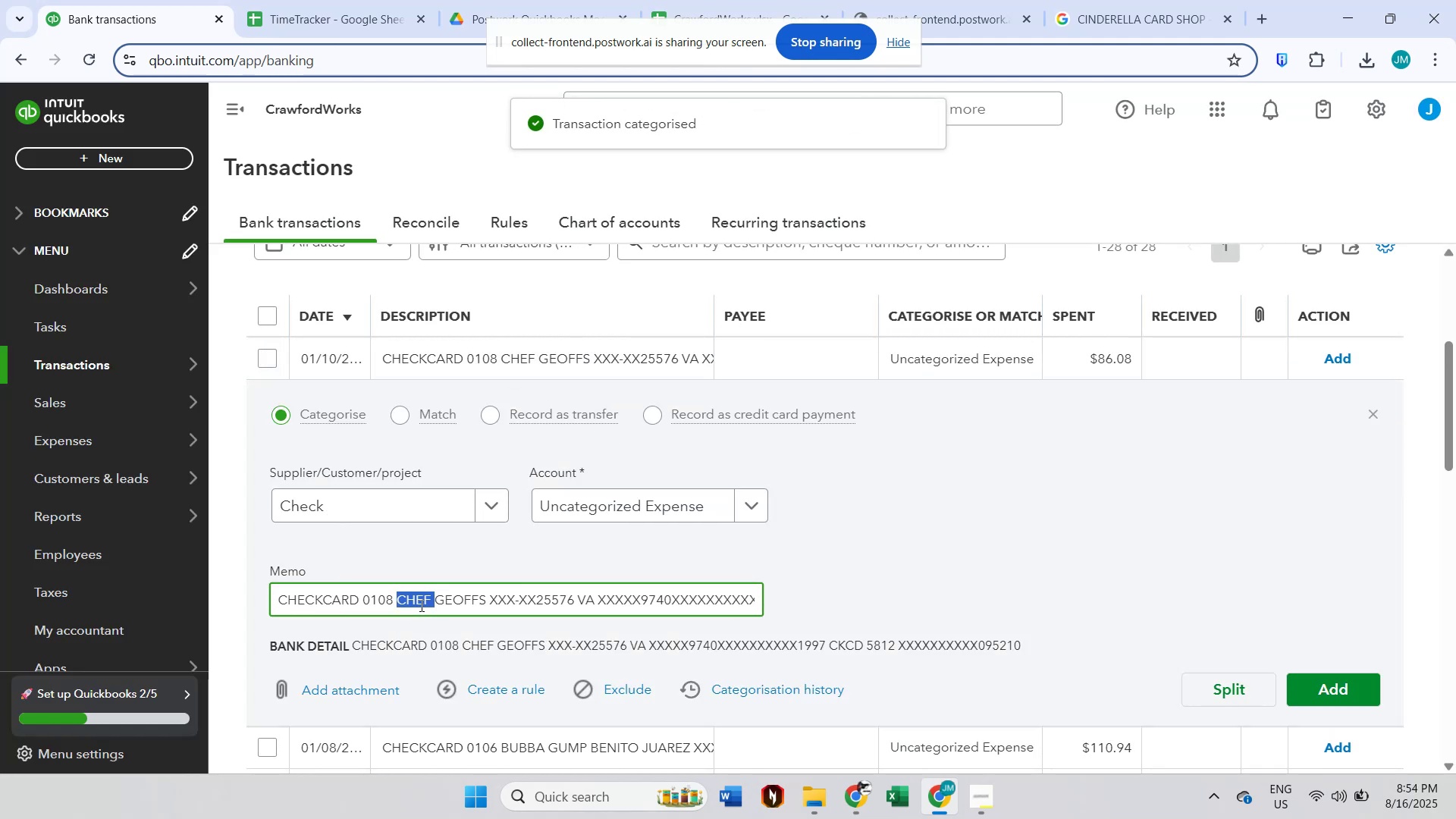 
hold_key(key=ShiftLeft, duration=0.3)
triple_click([451, 599])
 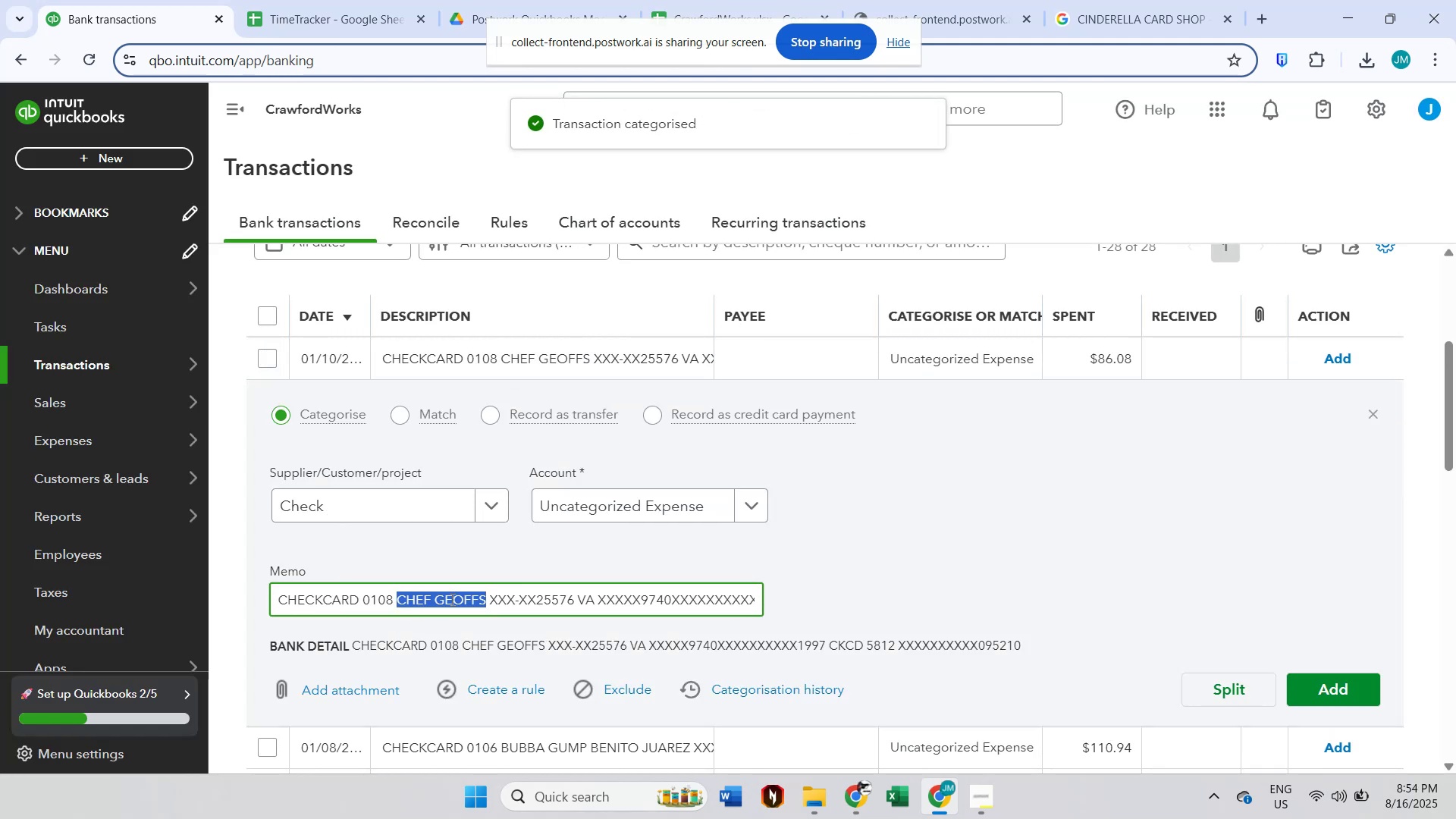 
key(Control+Shift+ControlLeft)
 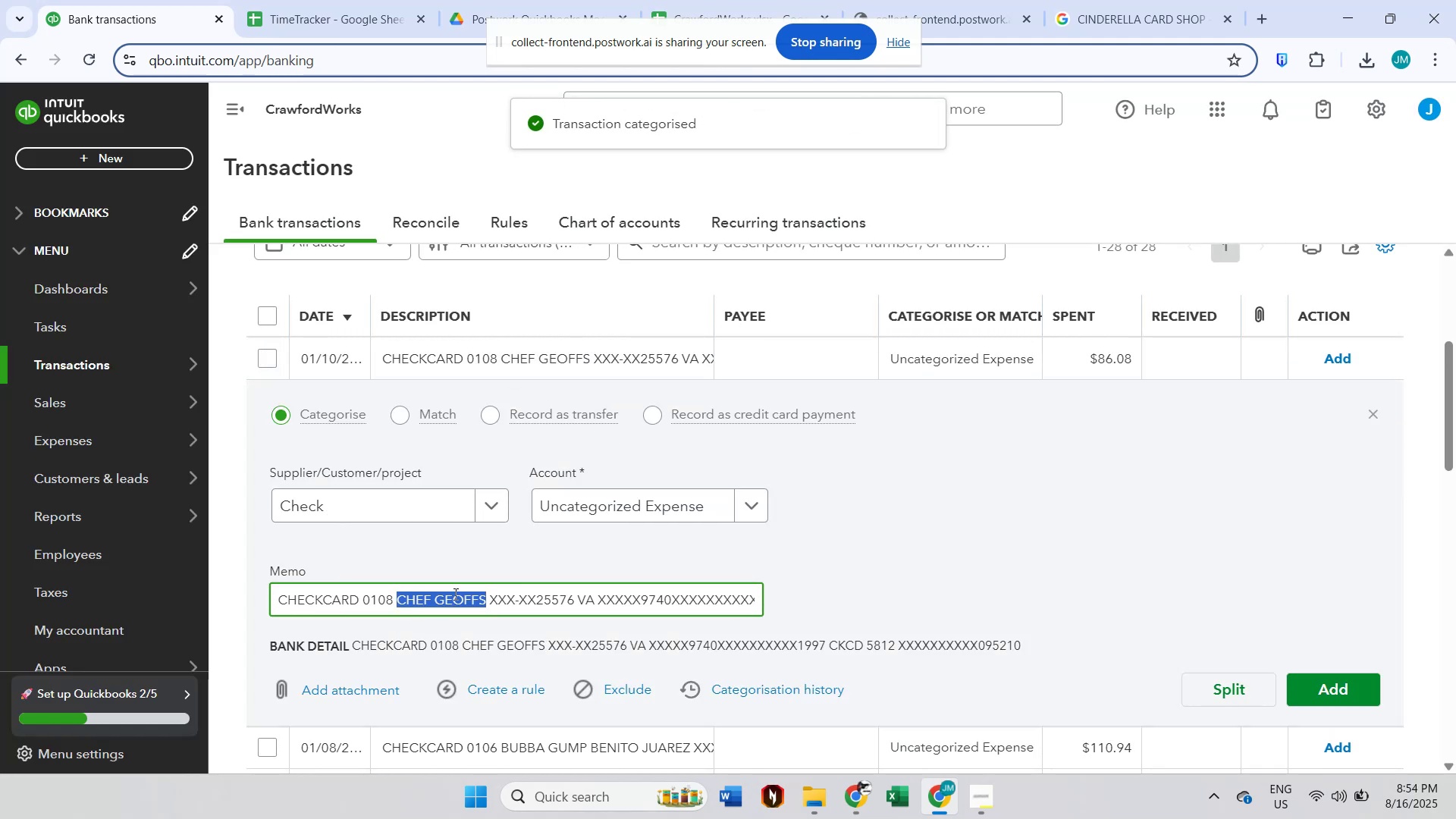 
key(Control+C)
 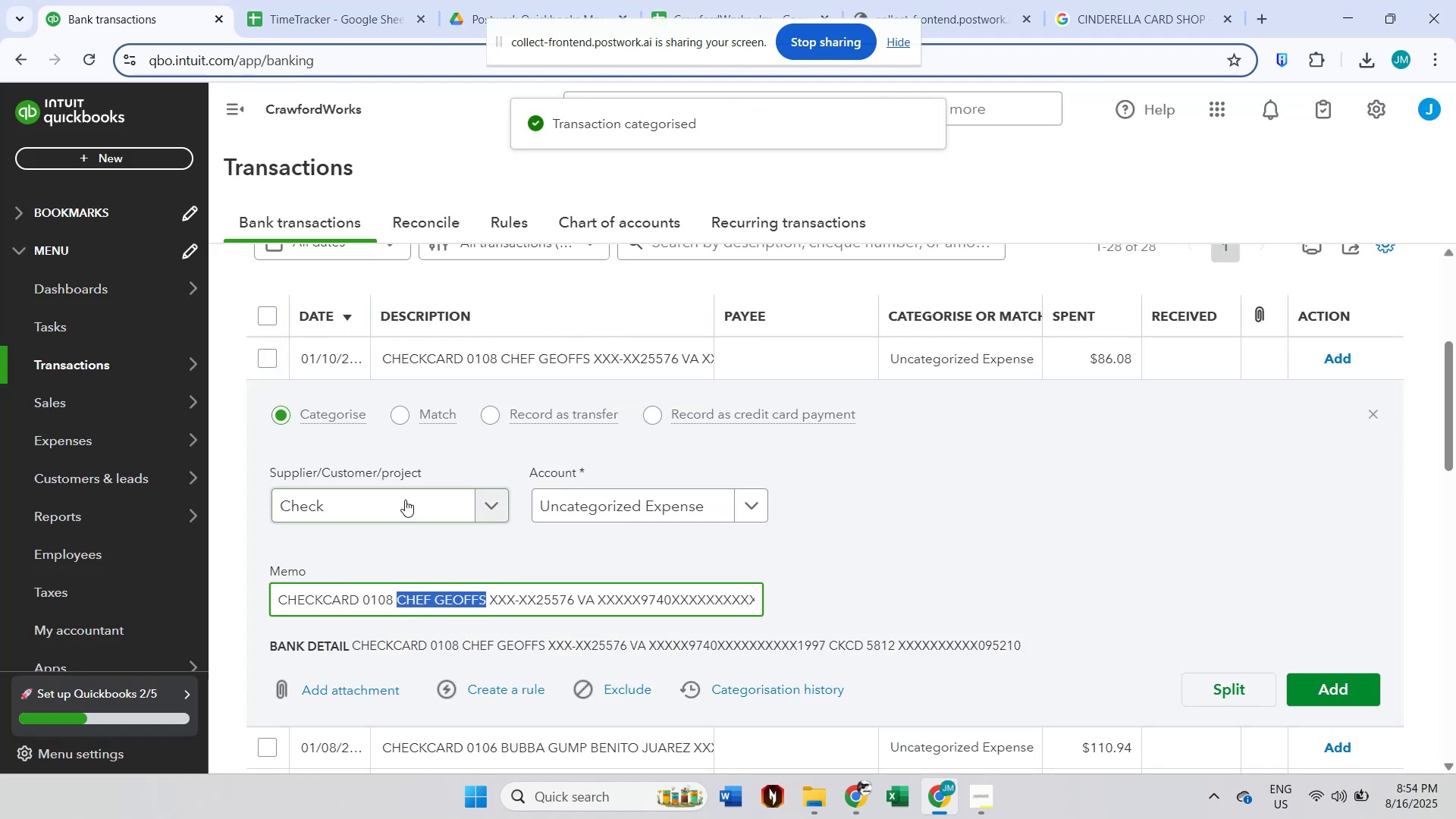 
key(Control+ControlLeft)
 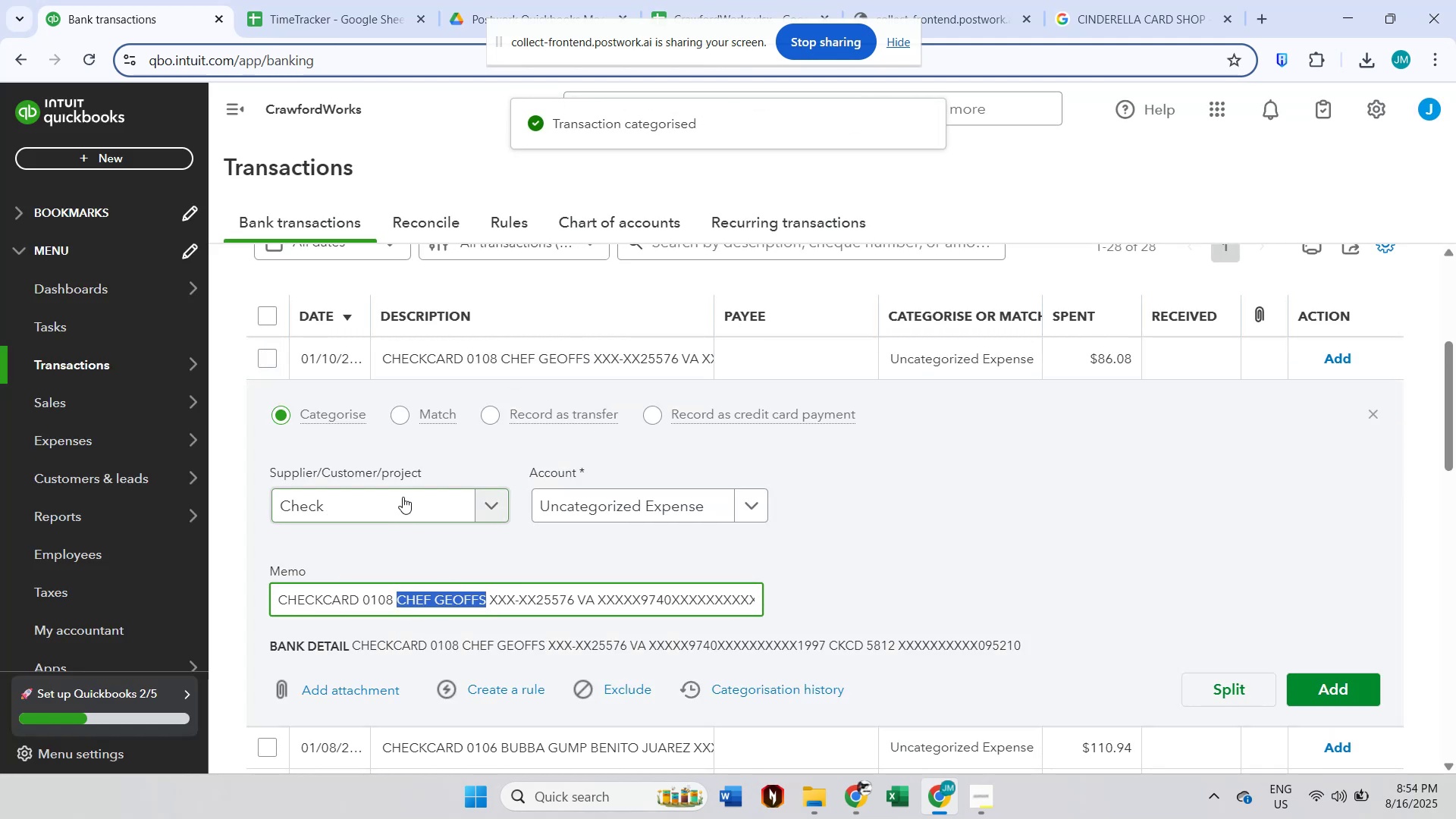 
triple_click([403, 497])
 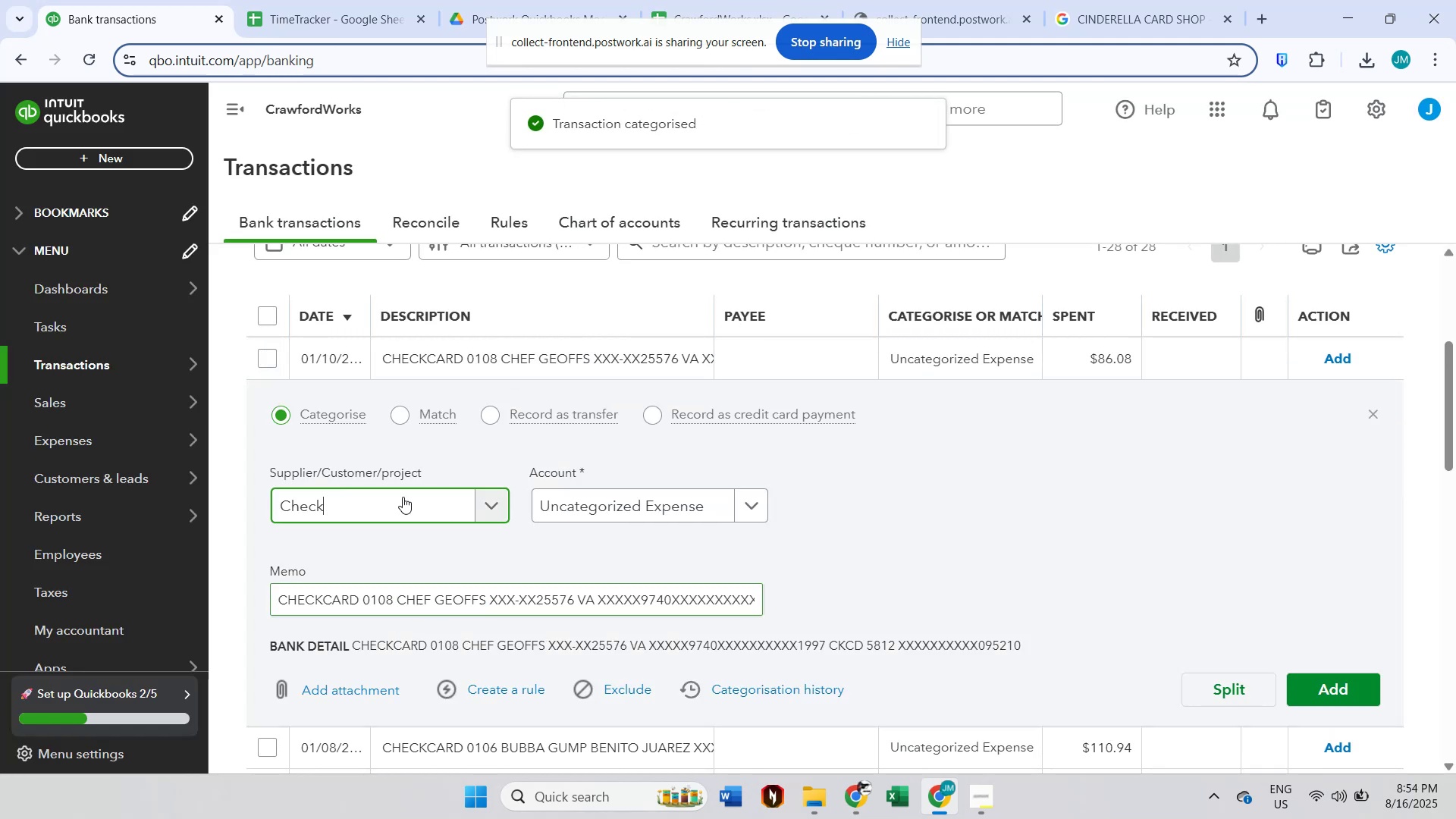 
key(Control+V)
 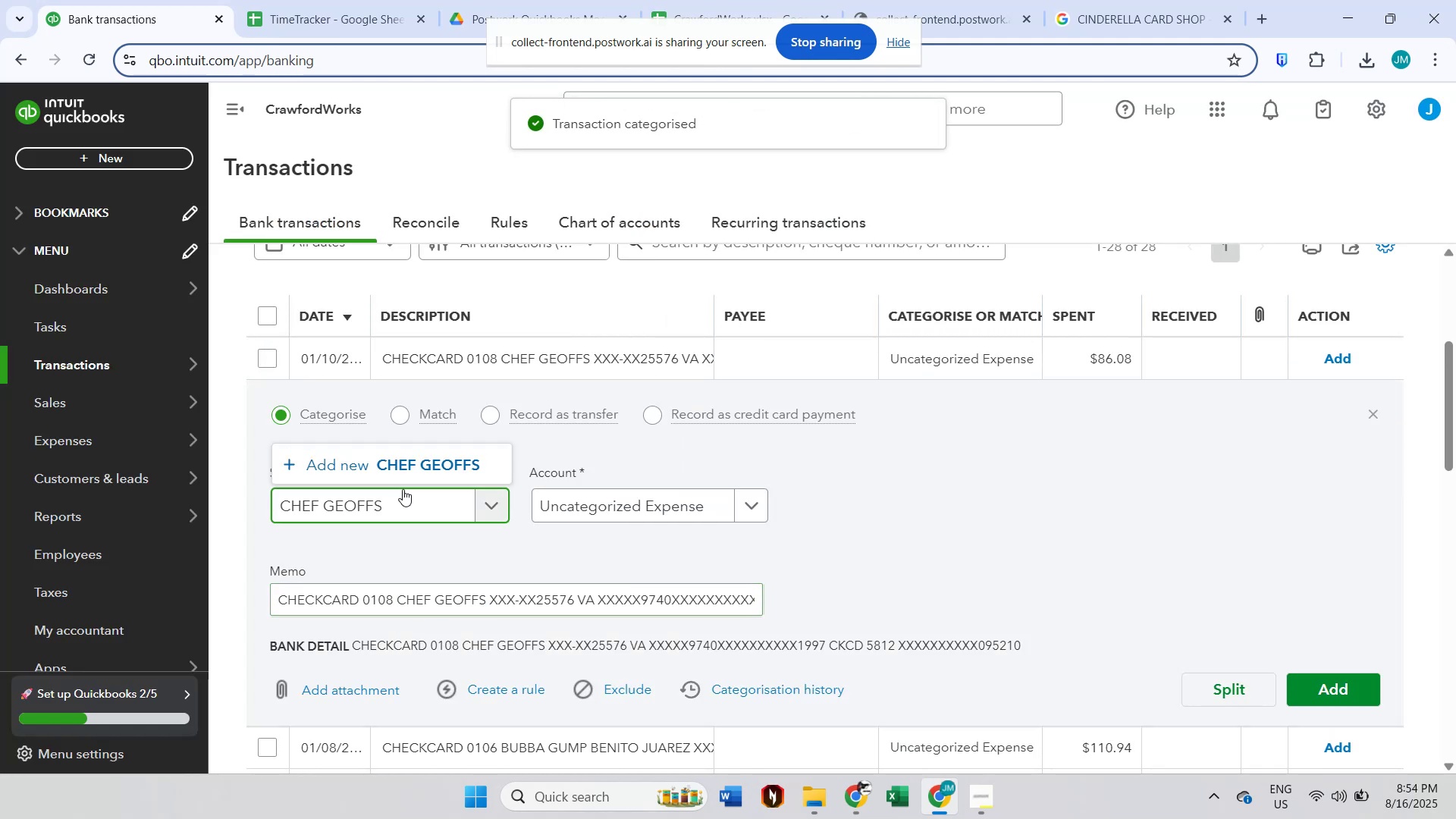 
left_click([420, 469])
 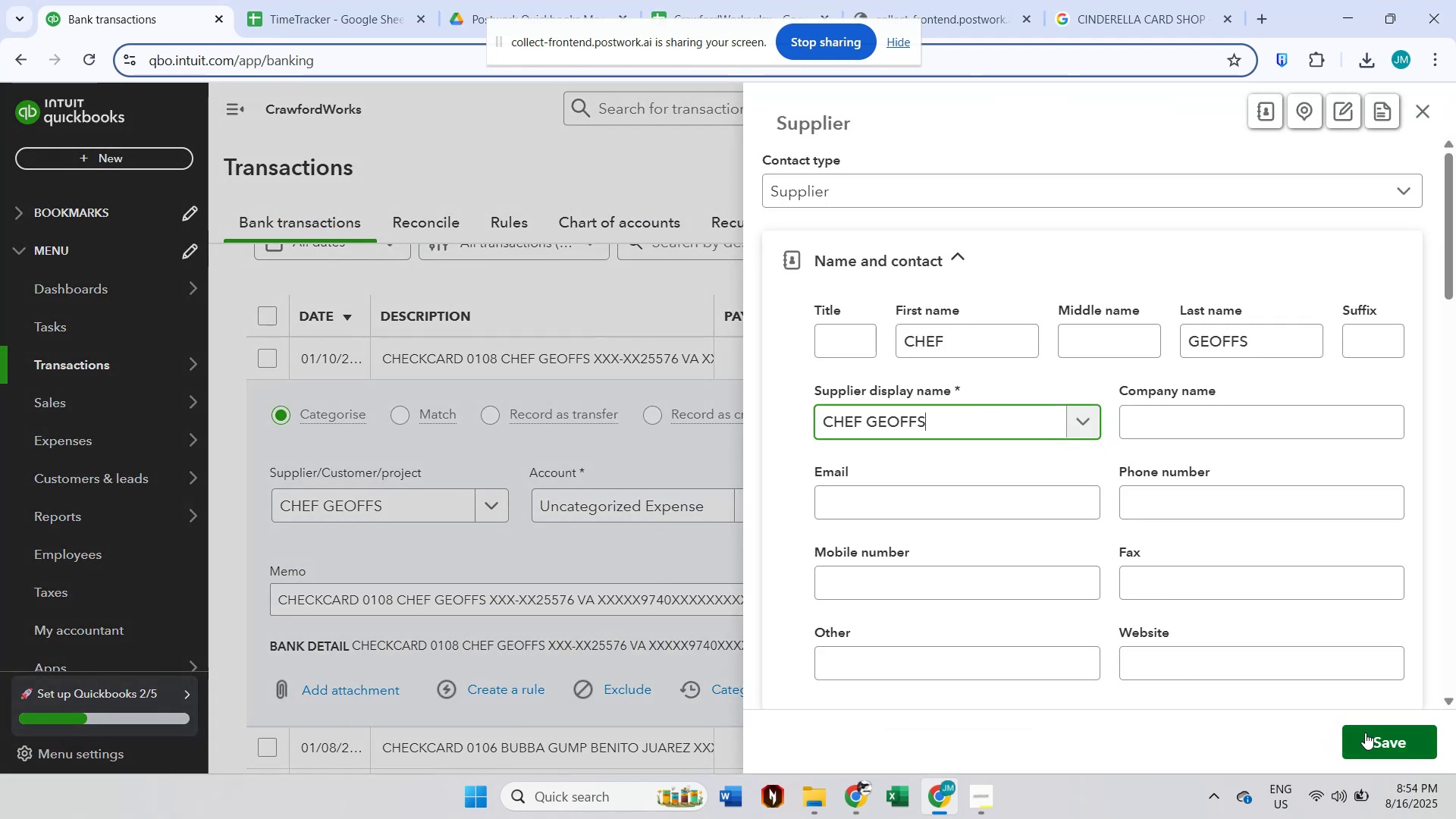 
left_click([1122, 18])
 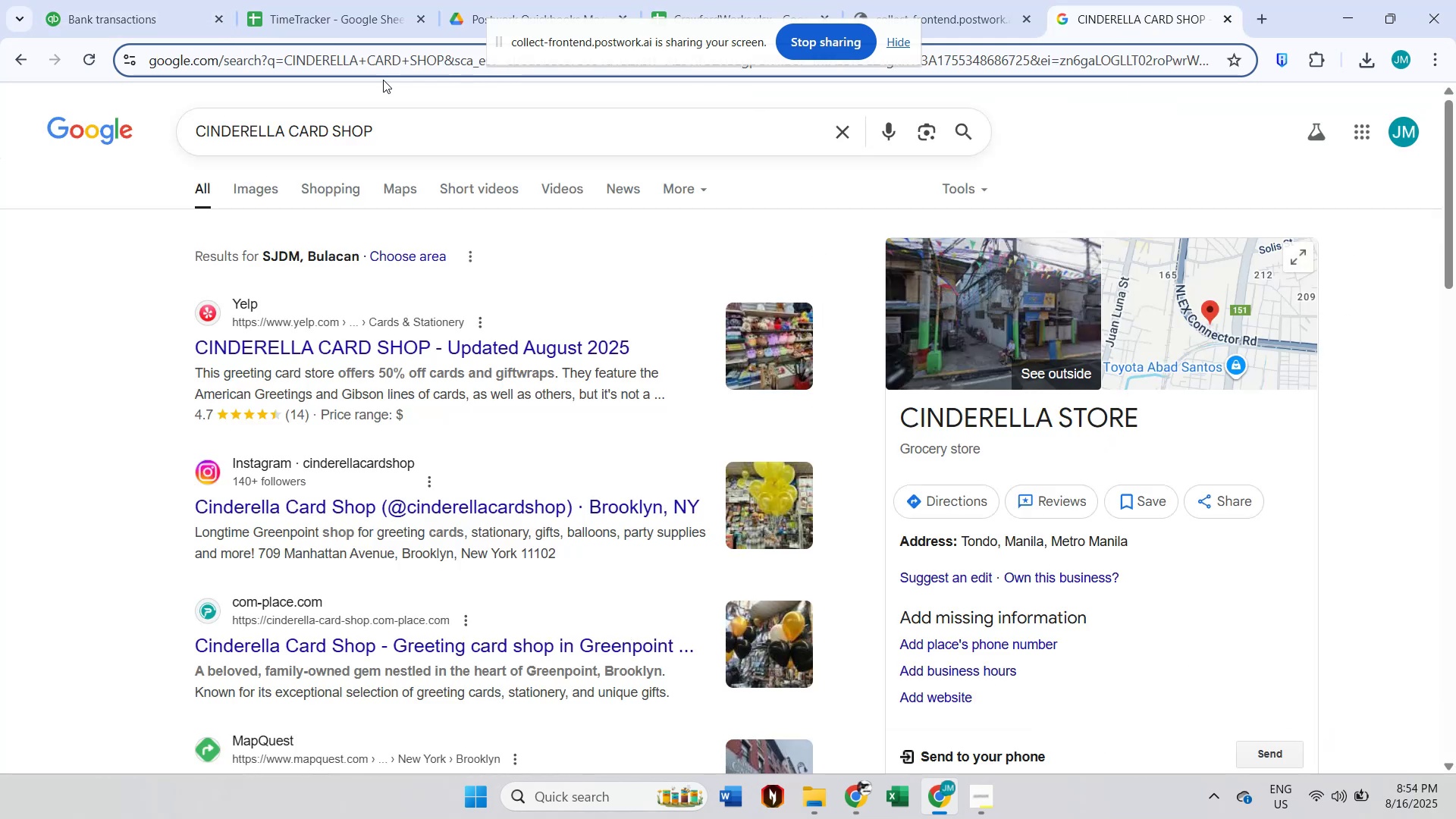 
key(Control+ControlLeft)
 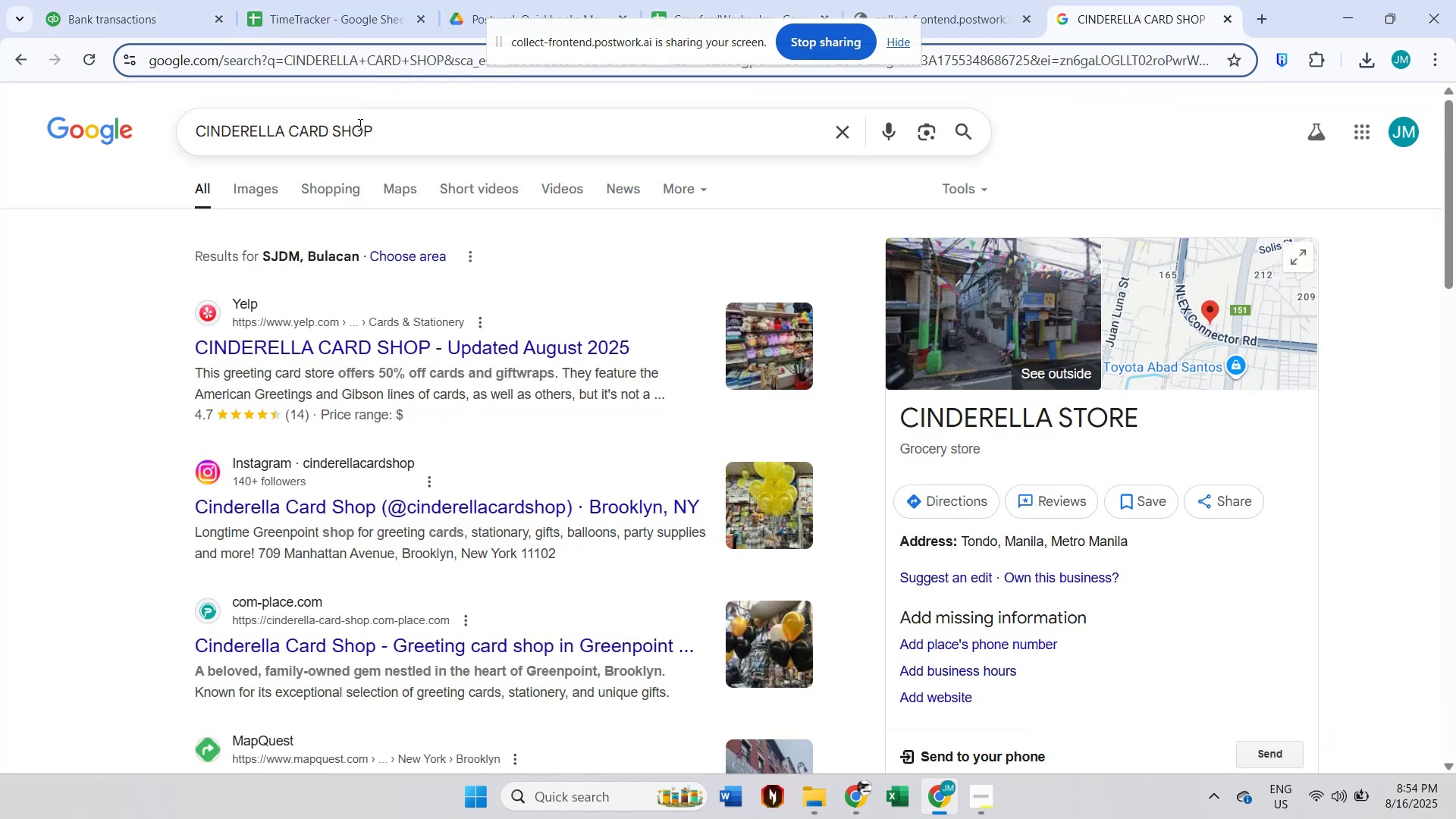 
left_click([358, 130])
 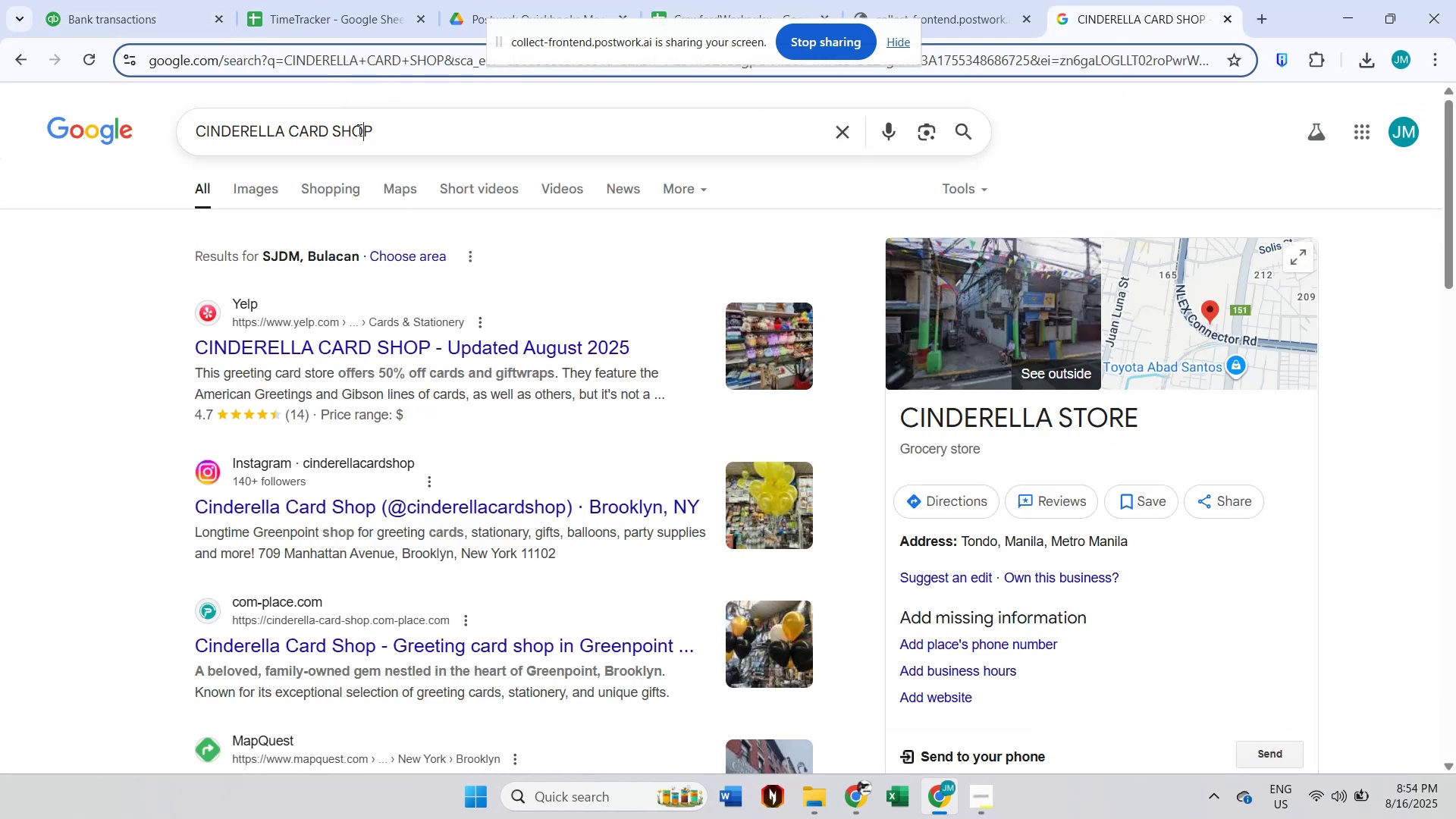 
key(Control+A)
 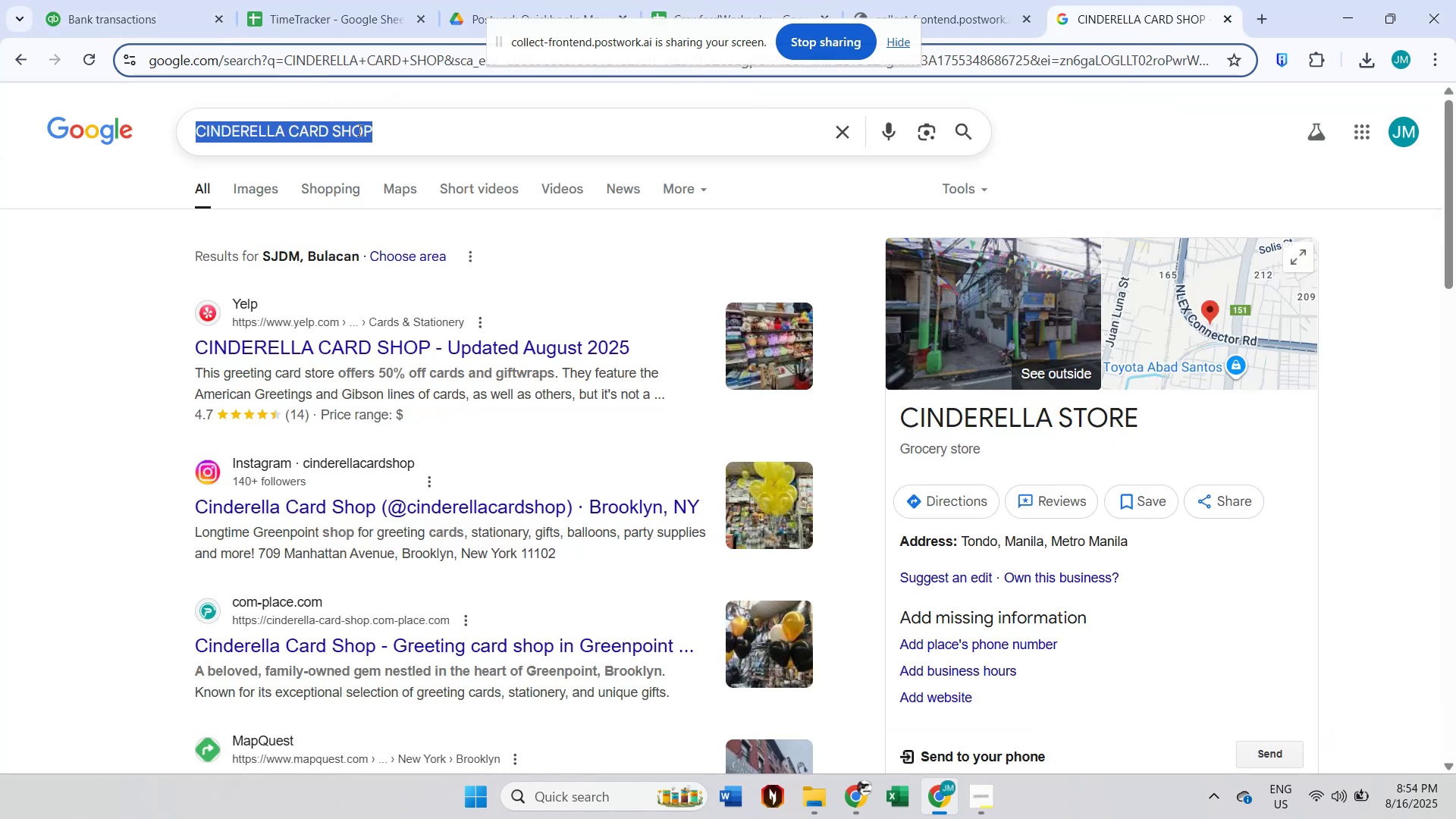 
key(Control+V)
 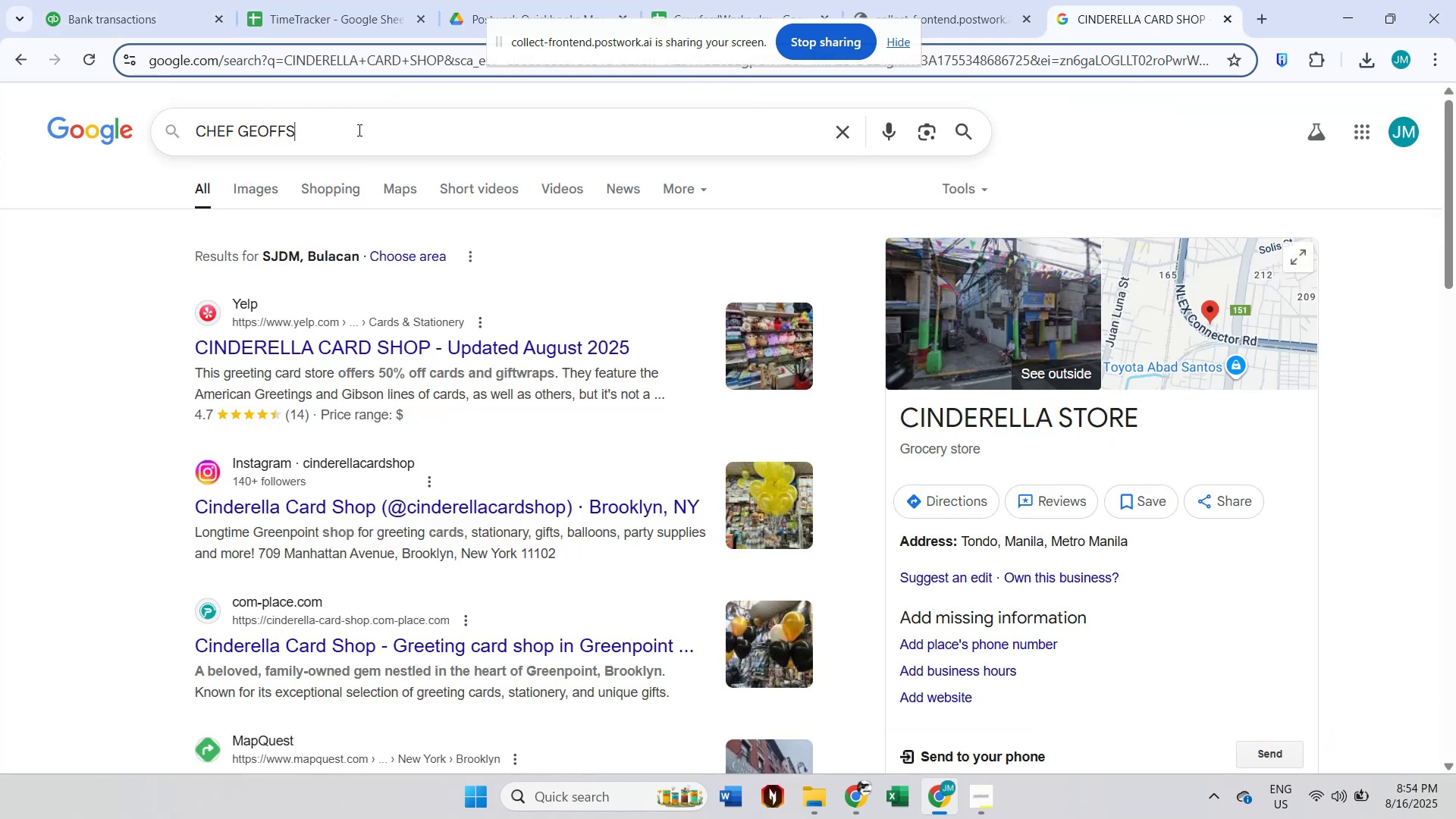 
key(Enter)
 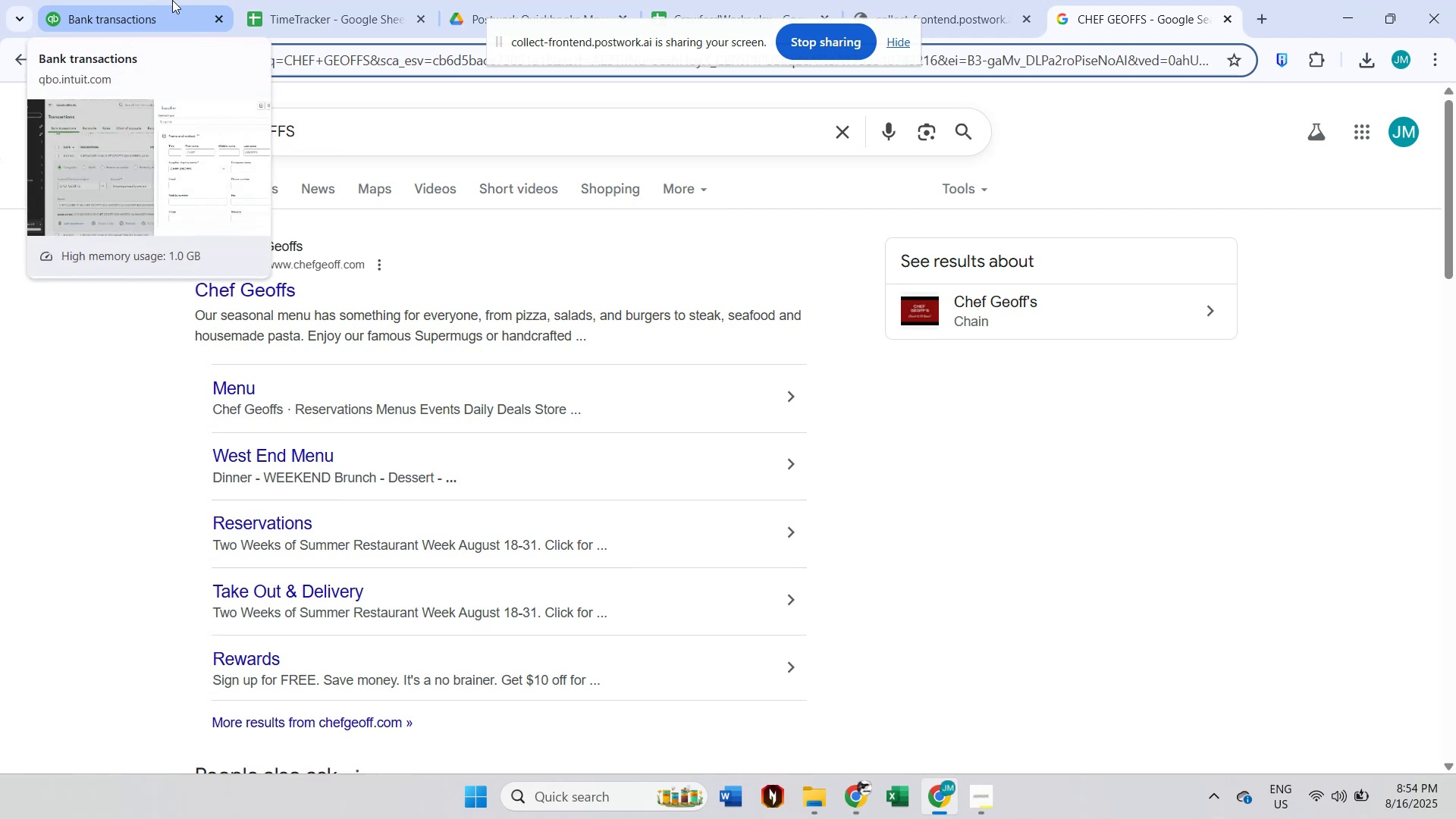 
left_click([172, 0])
 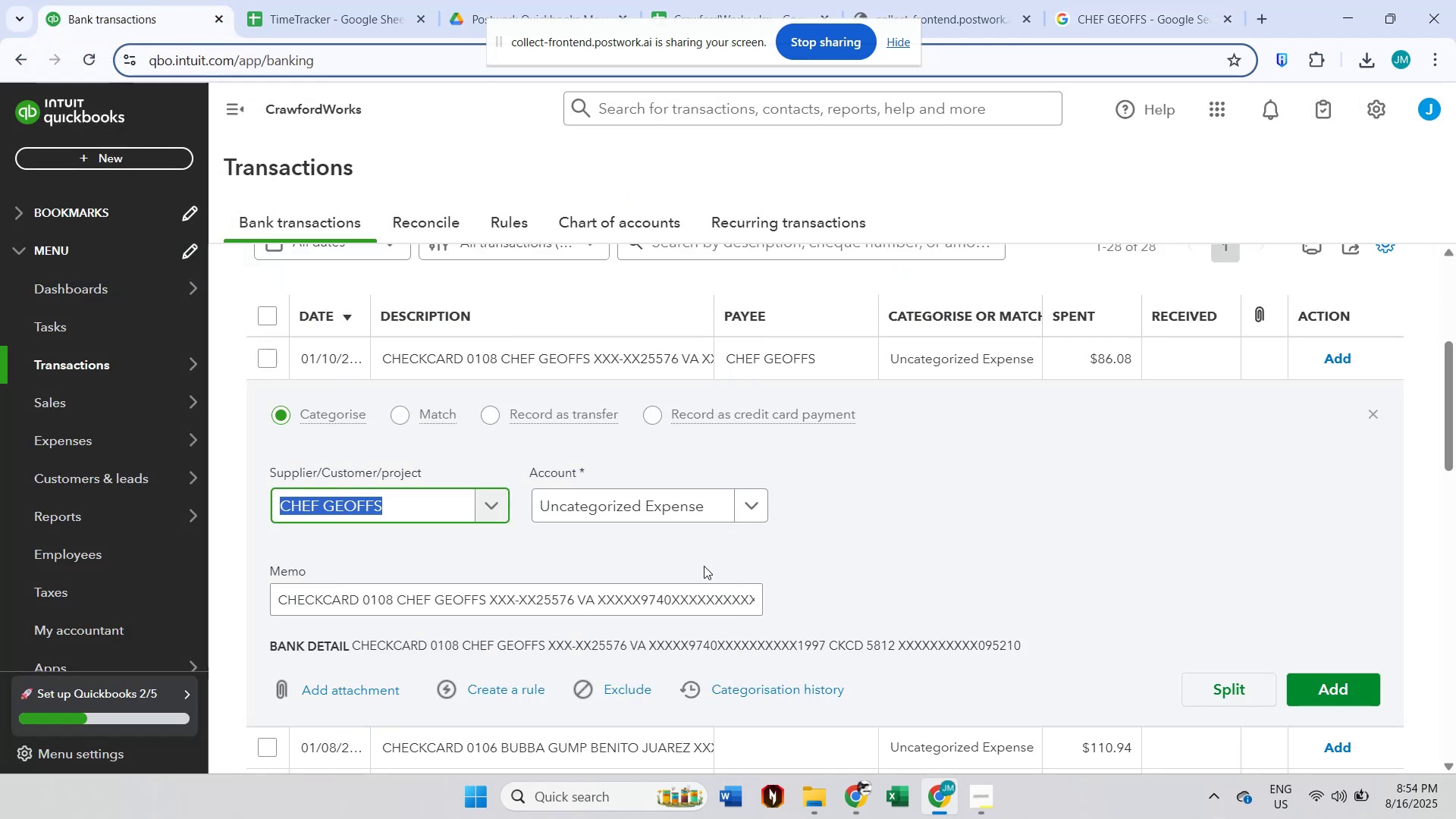 
left_click([620, 488])
 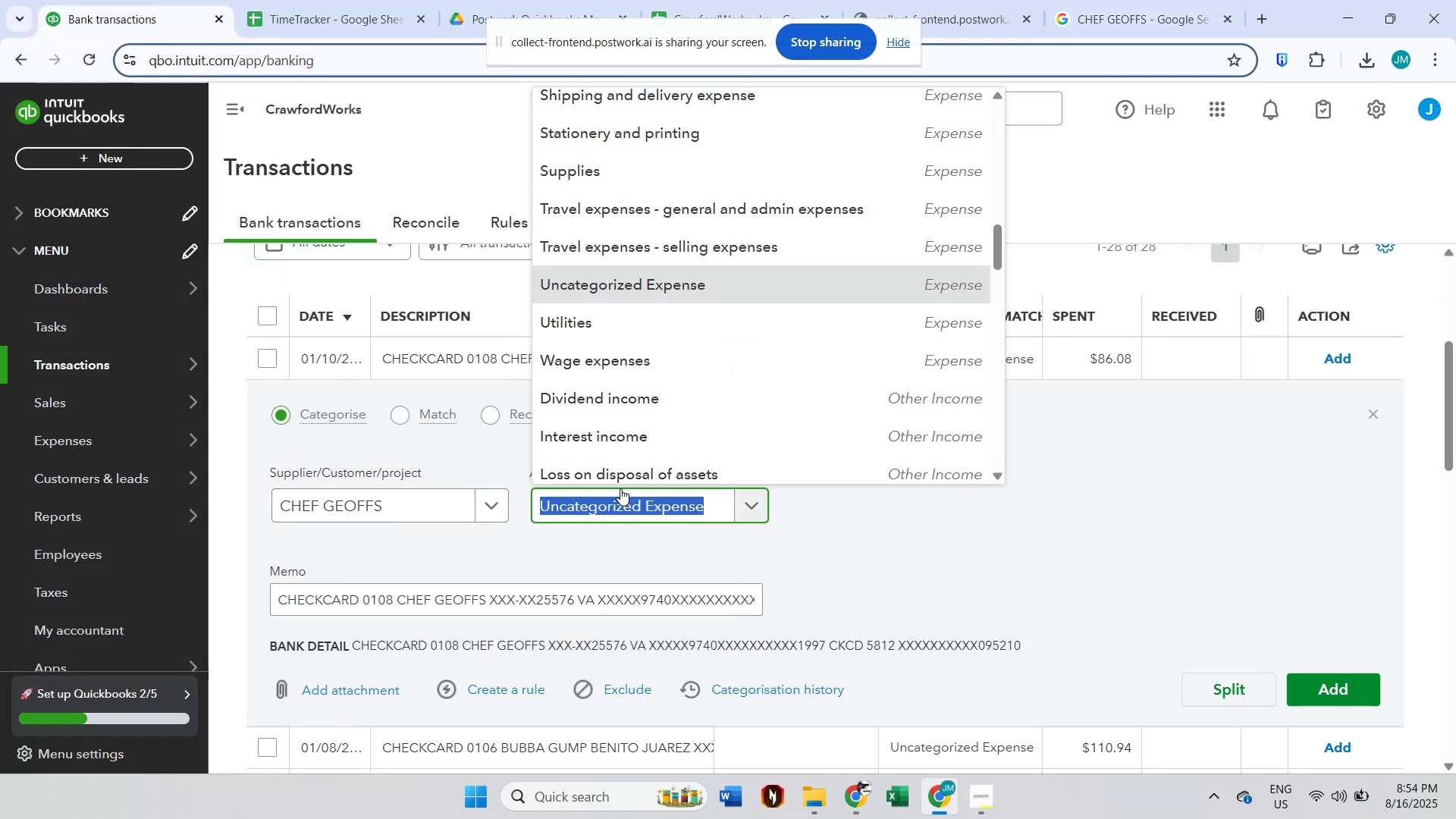 
type(meal)
 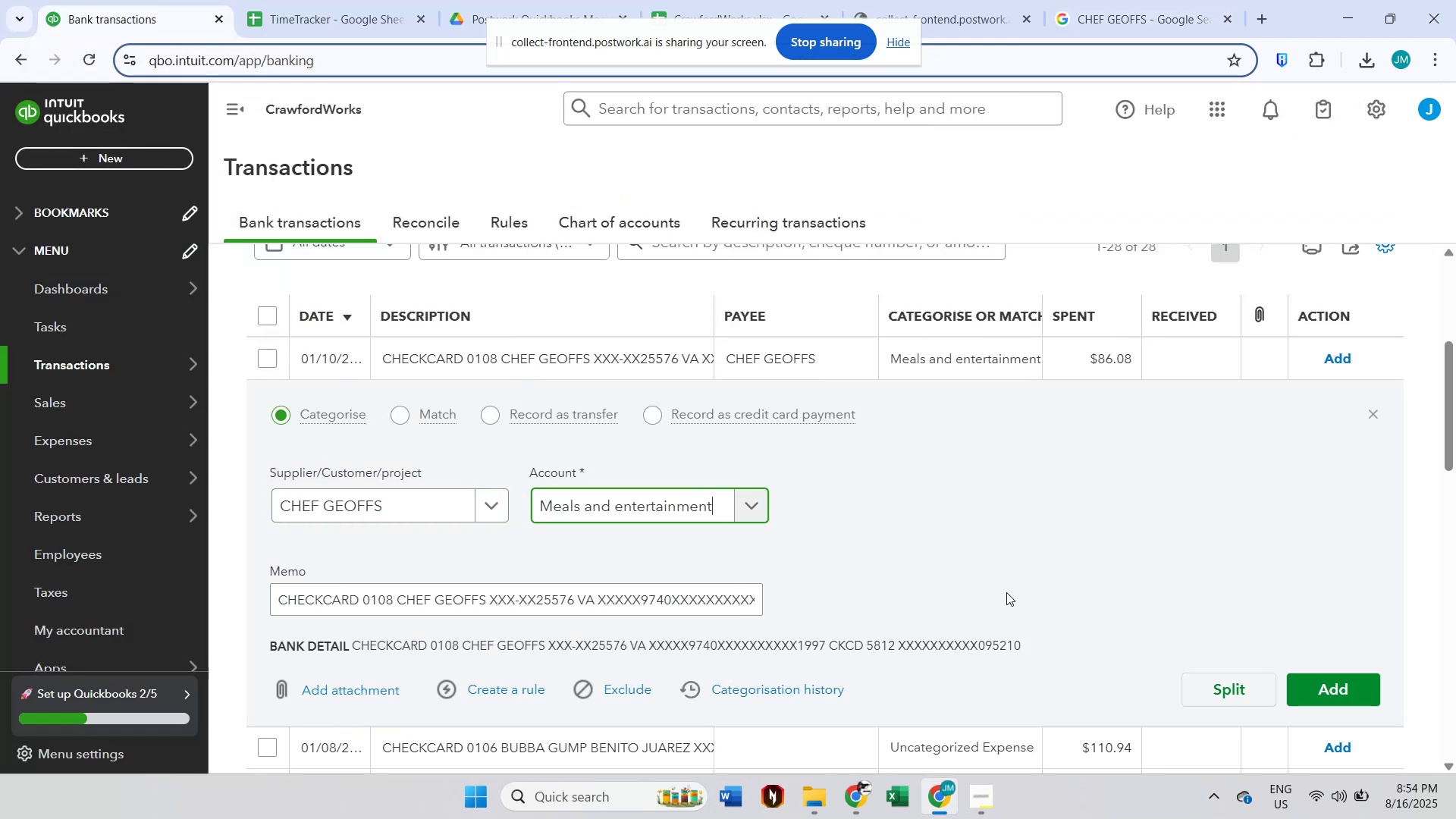 
left_click([1294, 682])
 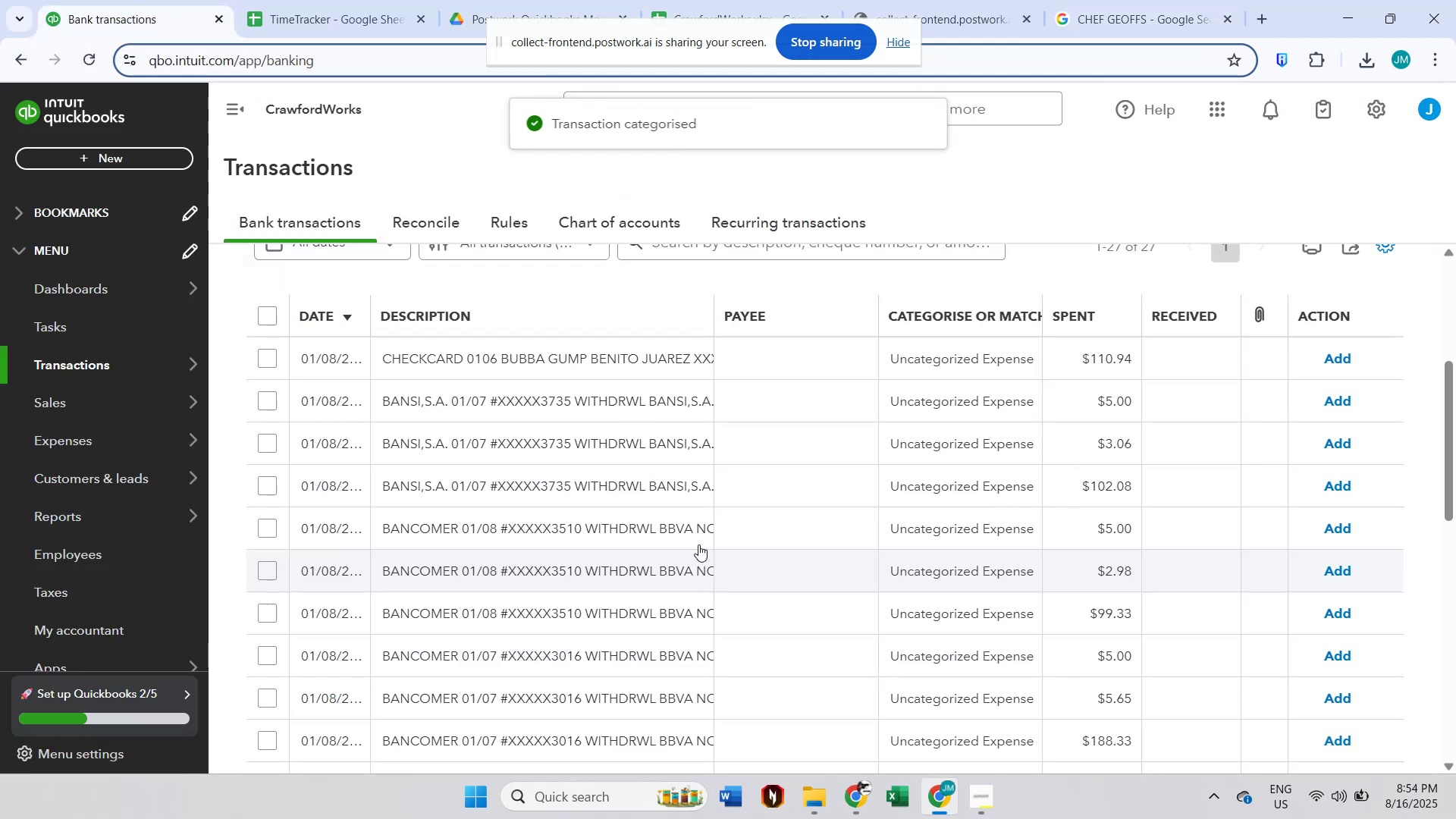 
left_click([624, 367])
 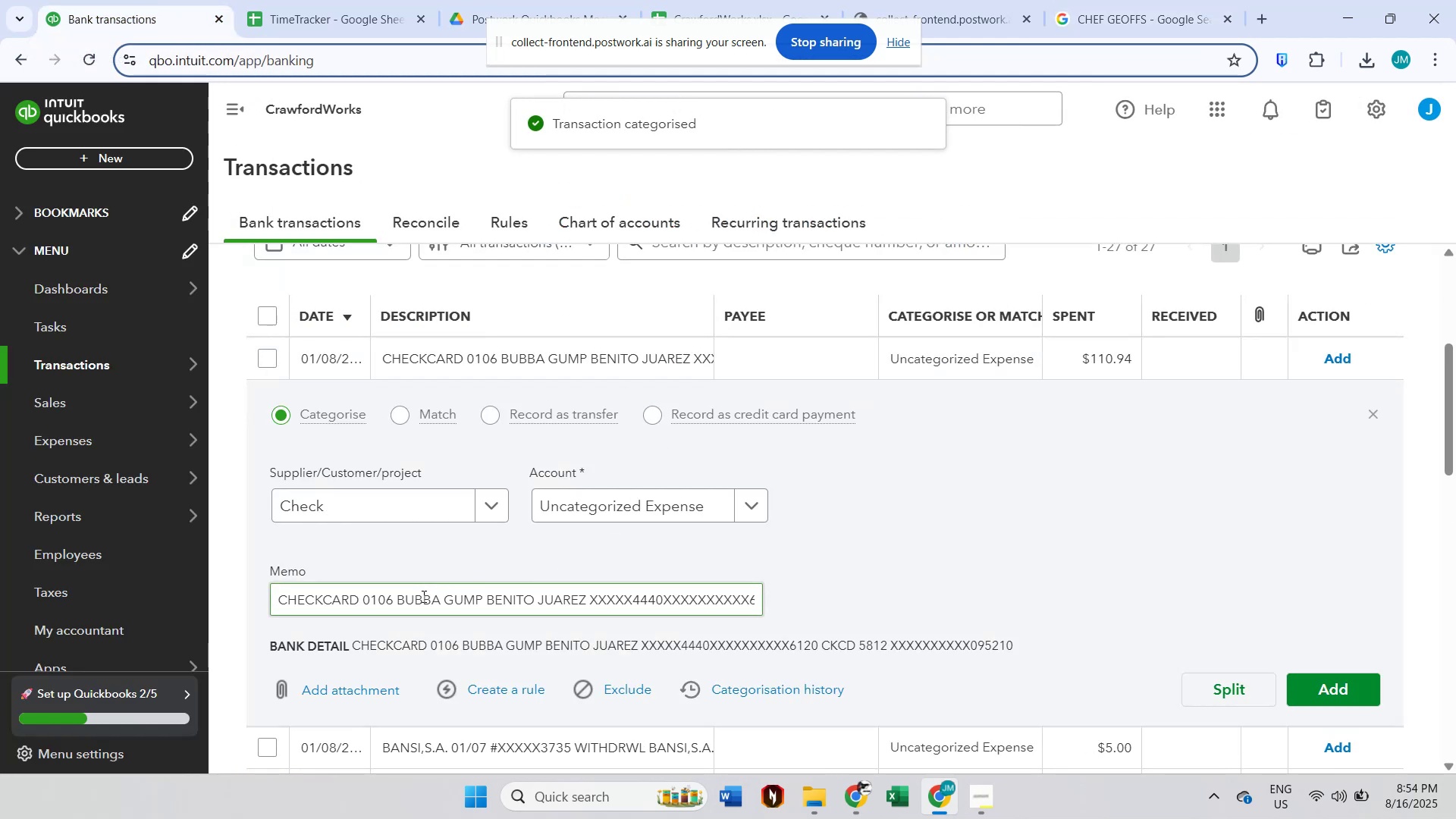 
double_click([417, 601])
 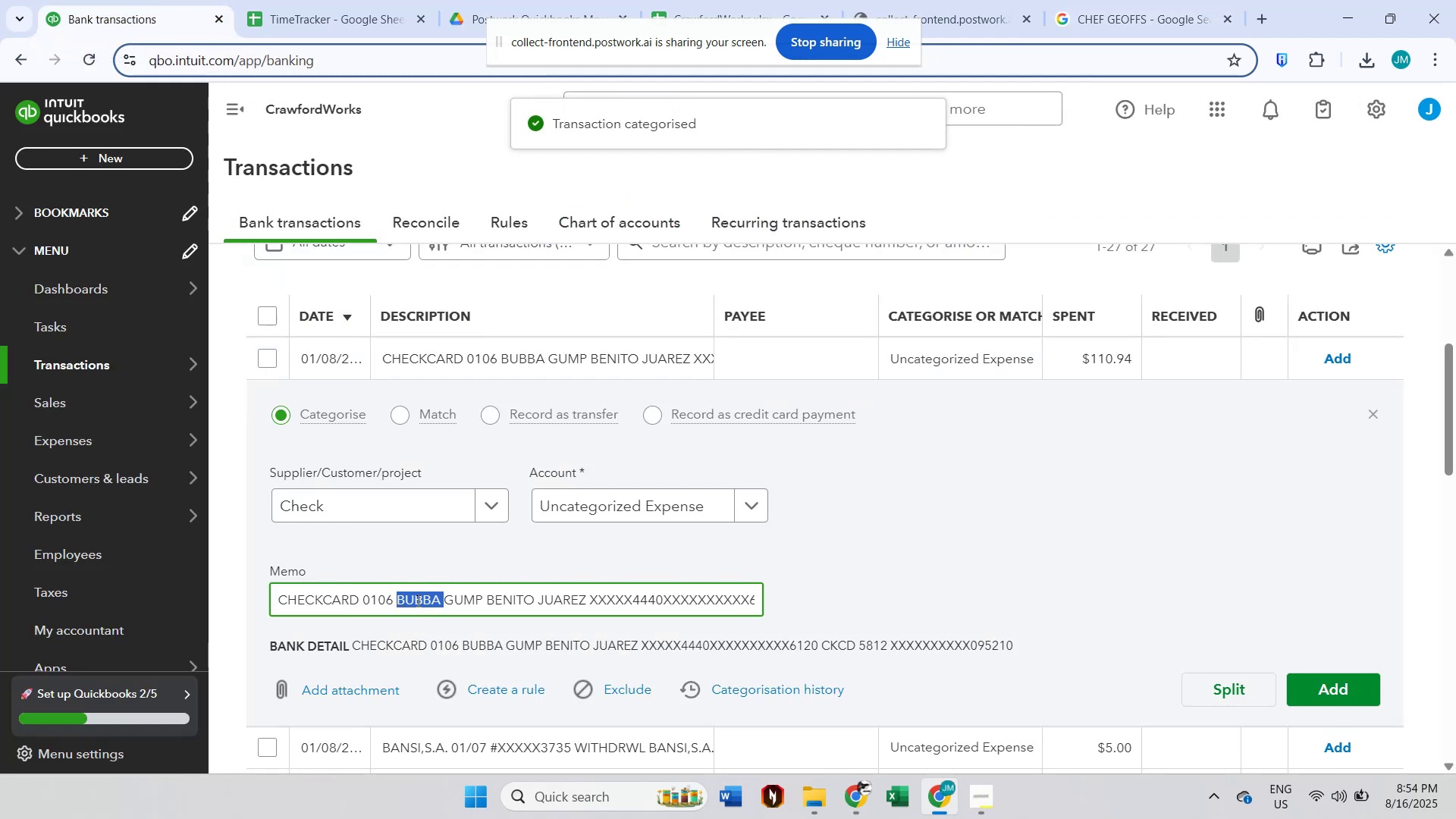 
hold_key(key=ShiftLeft, duration=0.52)
triple_click([508, 601])
 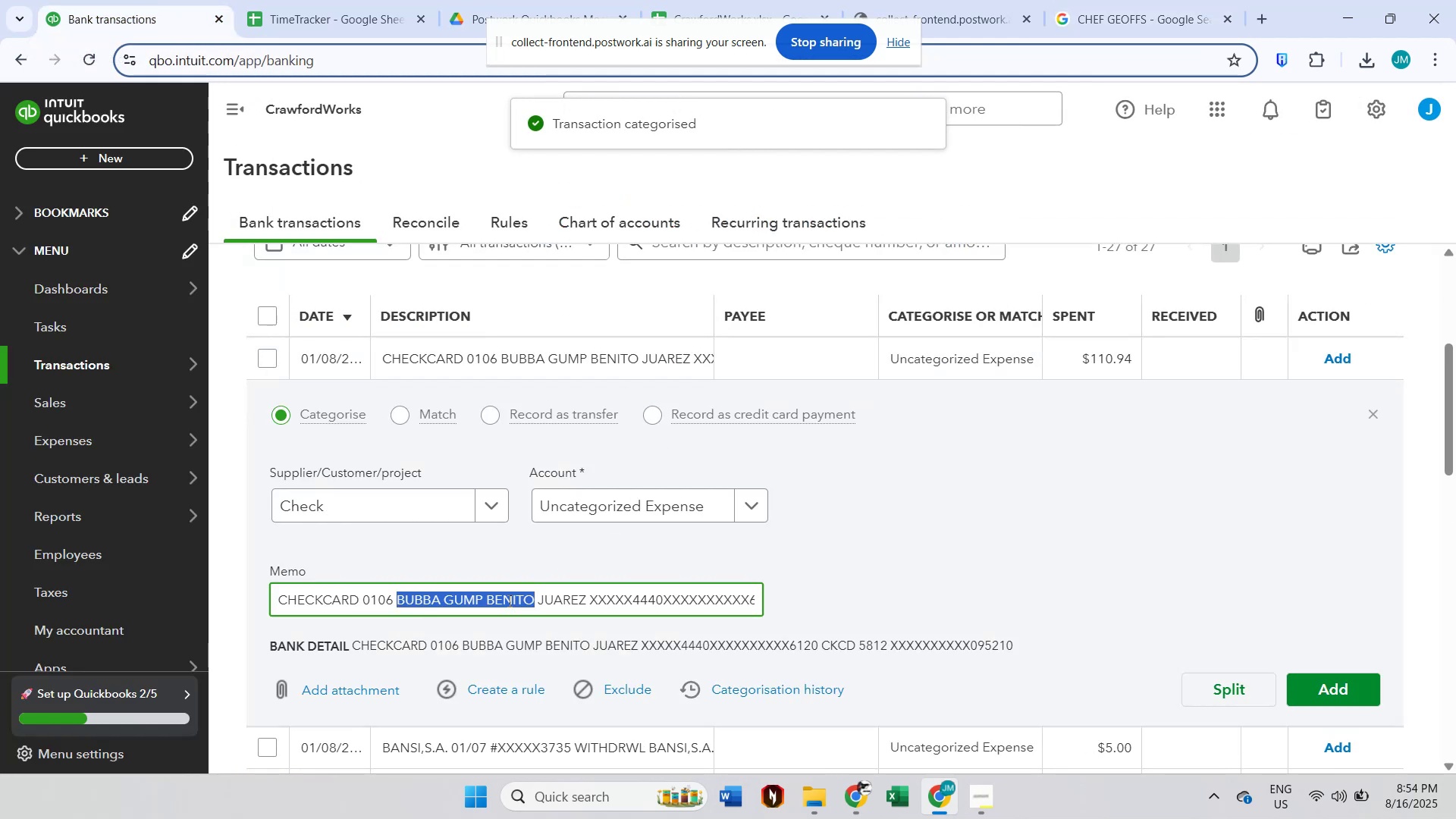 
key(Control+Shift+ControlLeft)
 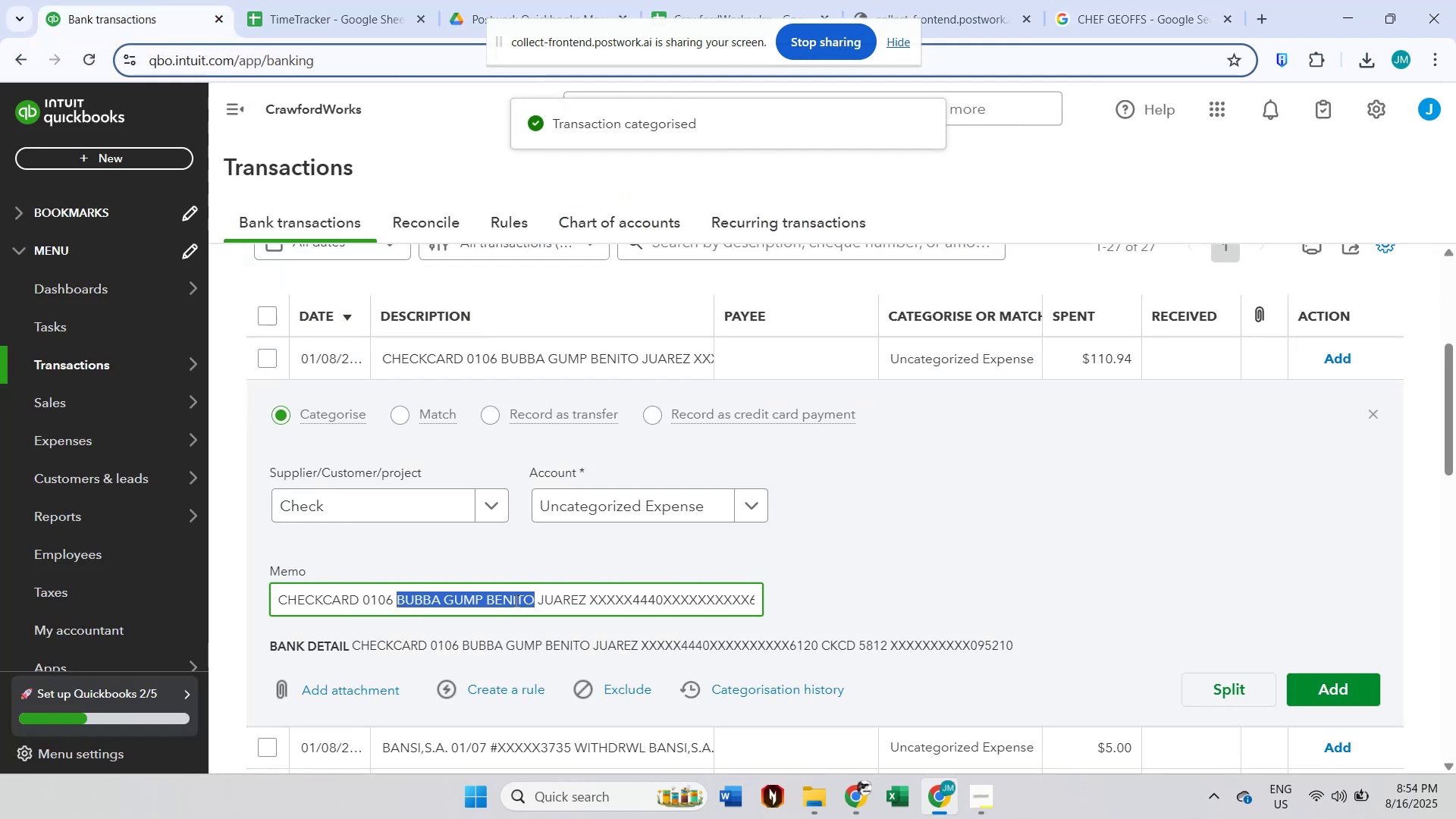 
hold_key(key=ShiftLeft, duration=0.32)
left_click([570, 601])
 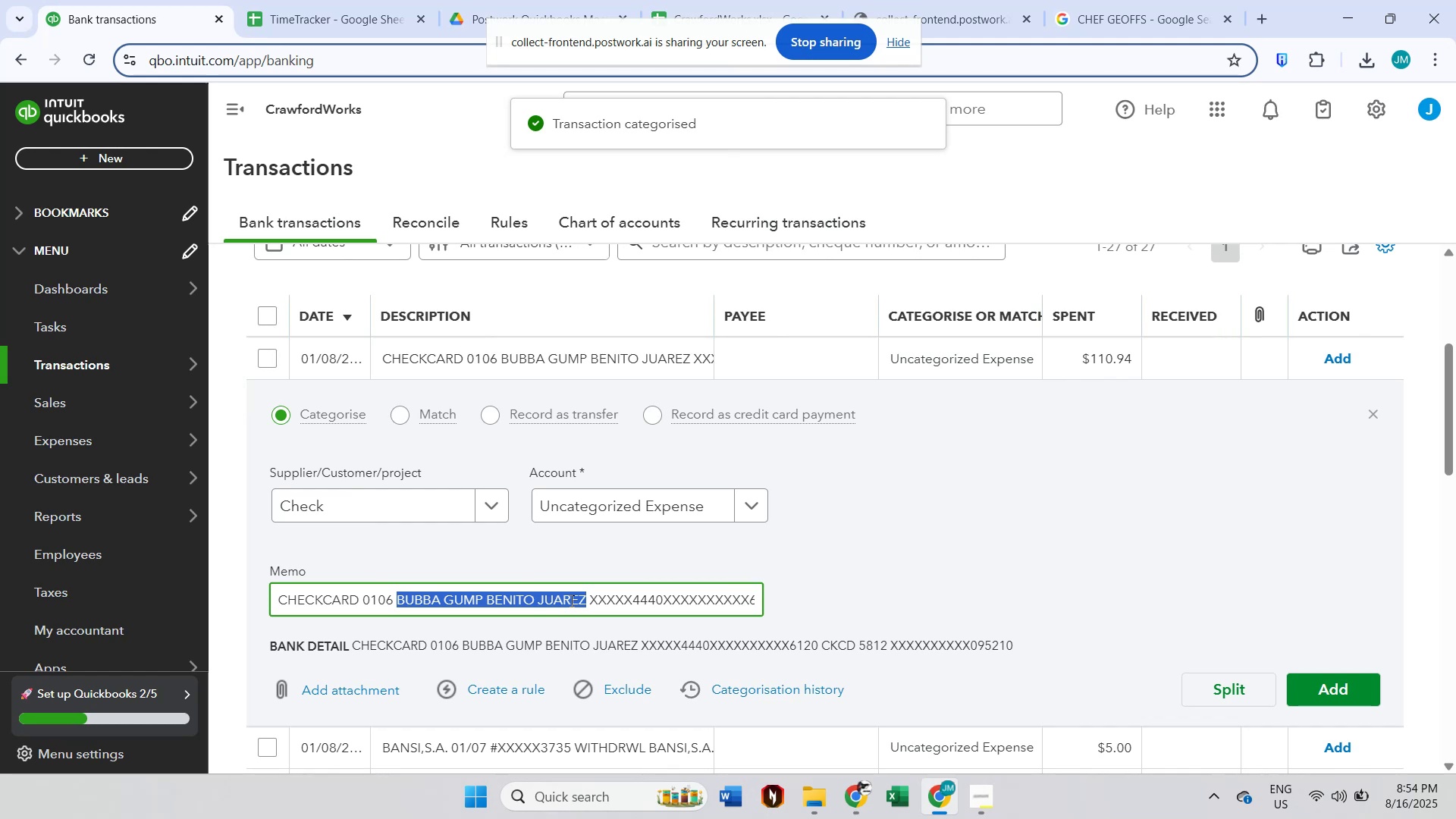 
key(Control+Shift+ControlLeft)
 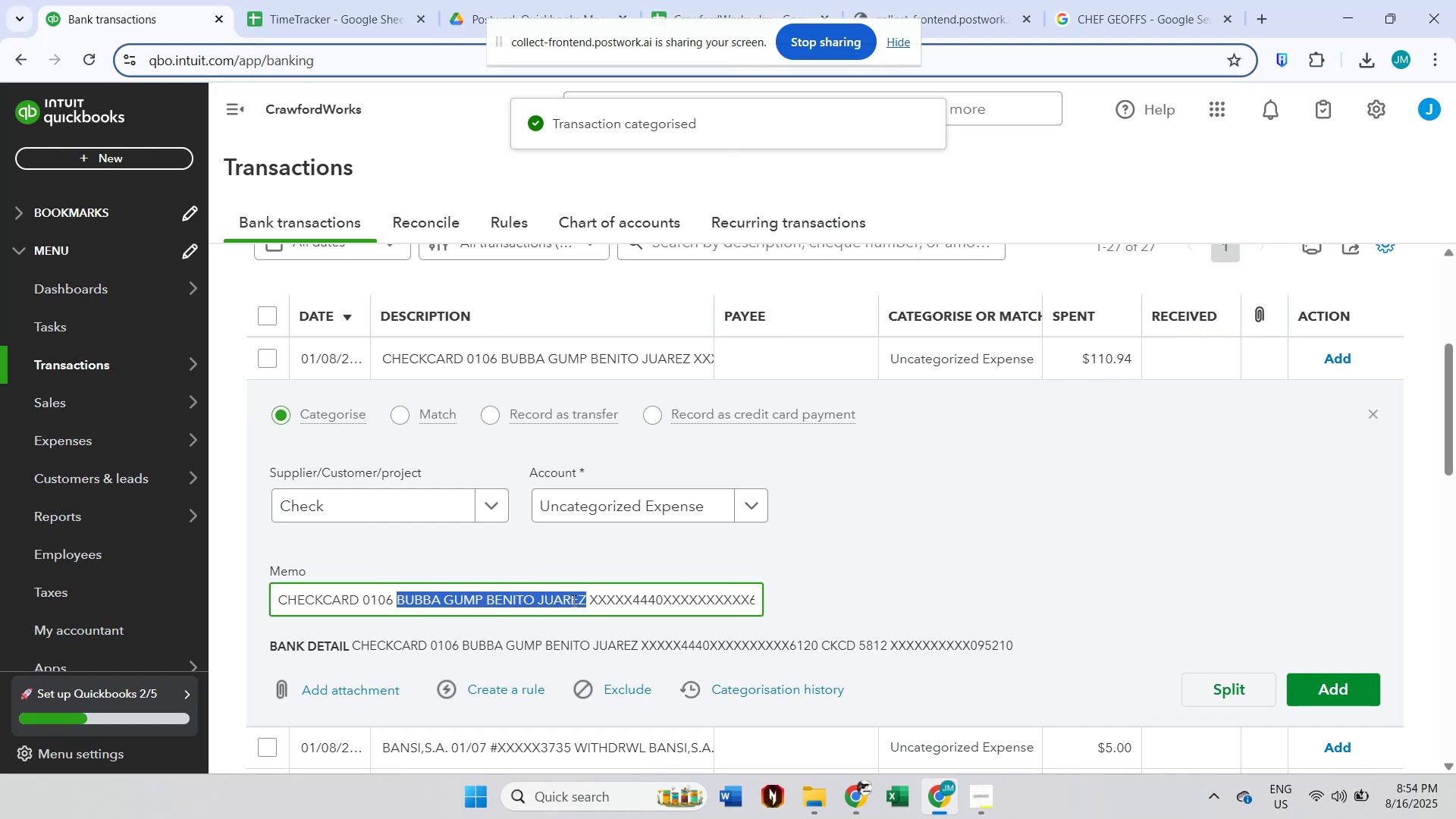 
key(Control+C)
 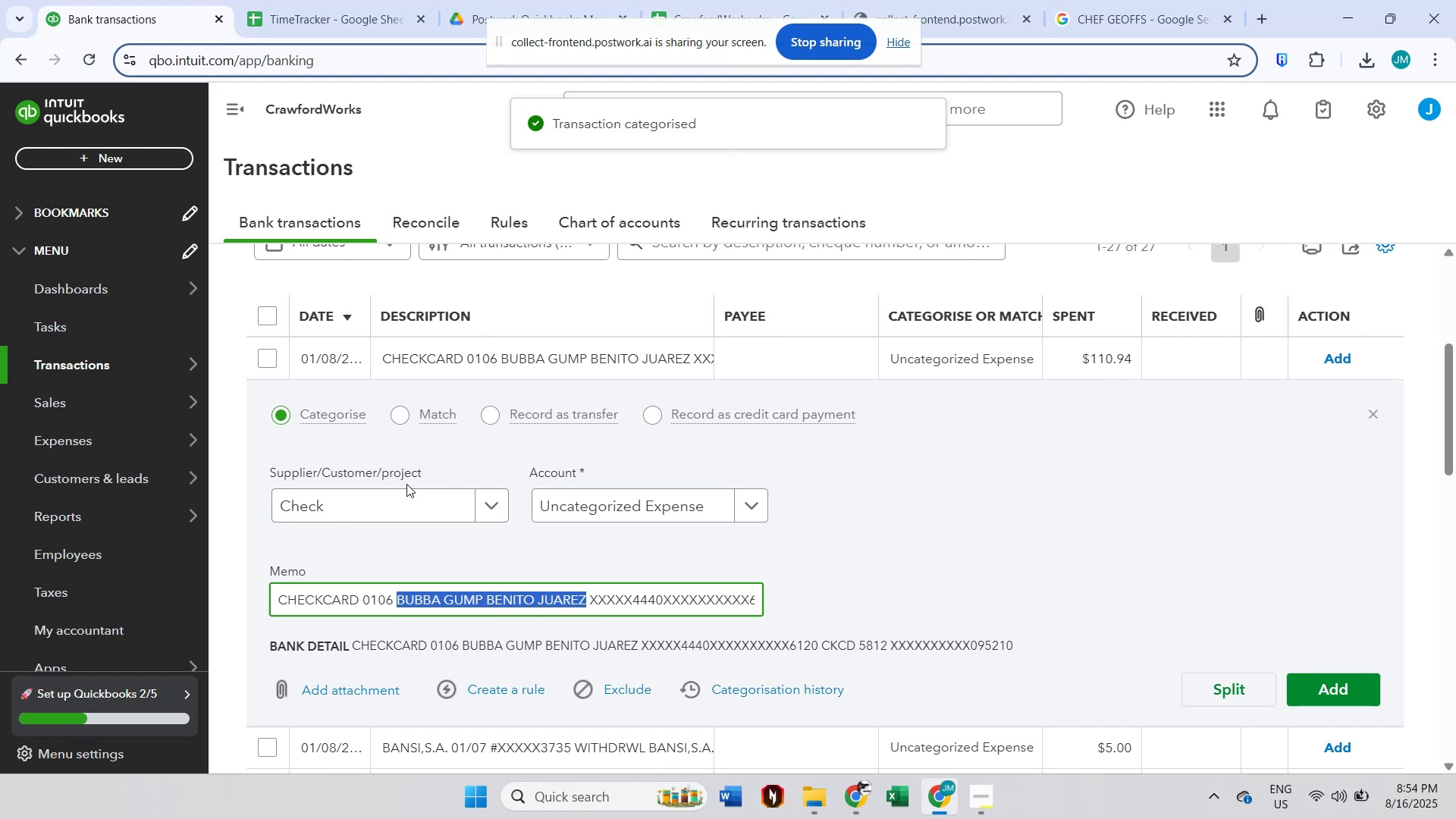 
left_click([396, 497])
 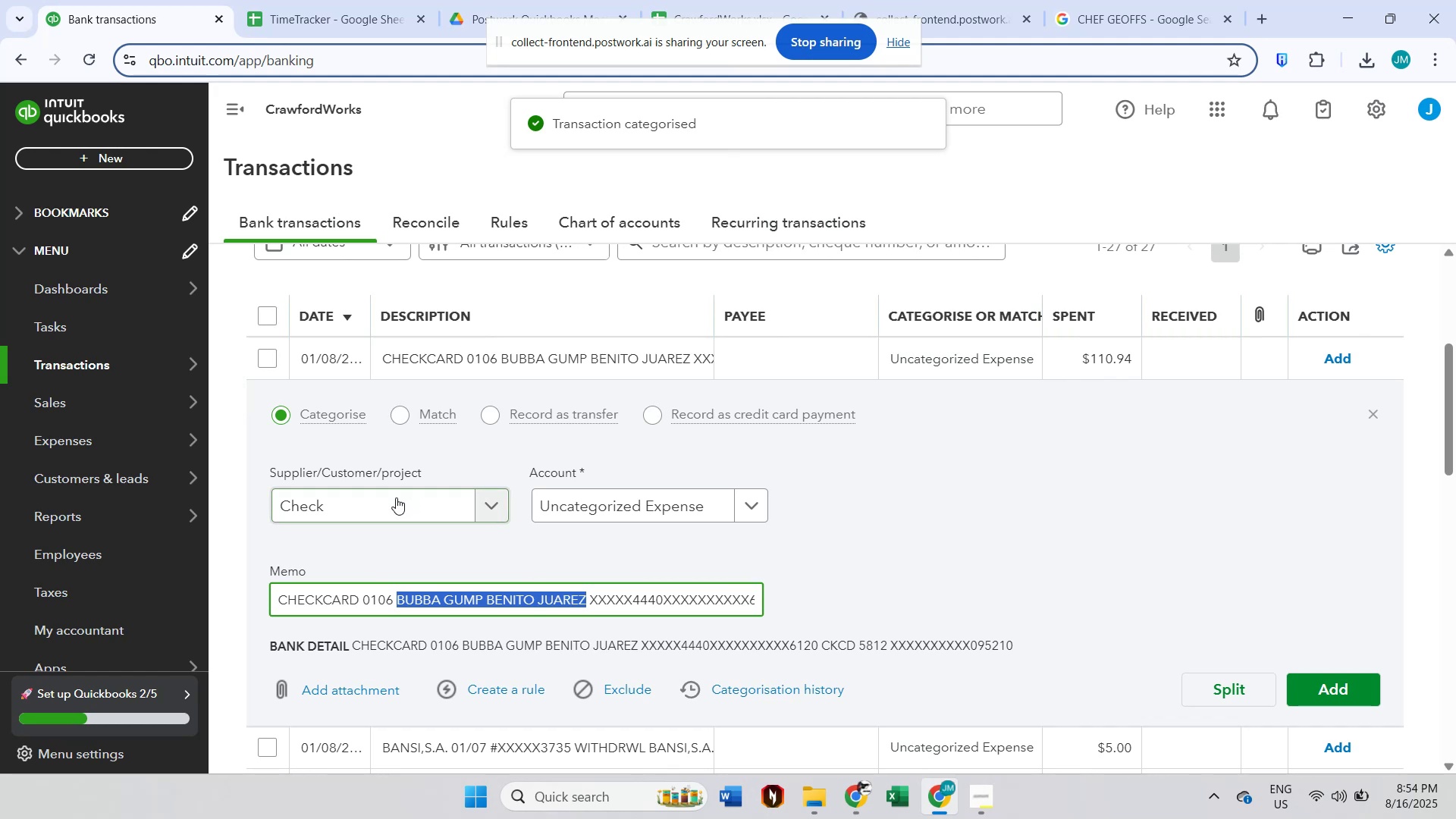 
key(Control+ControlLeft)
 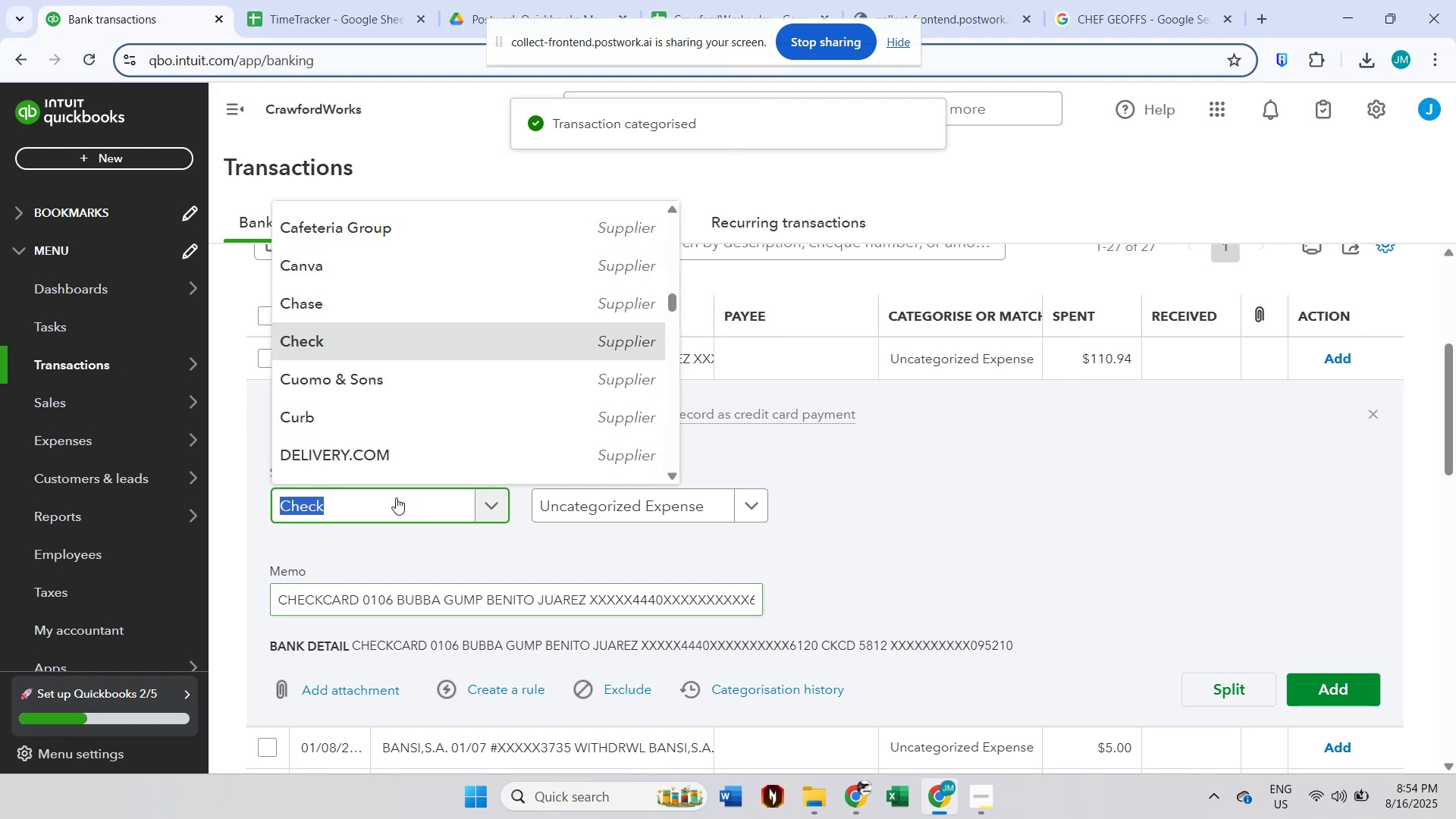 
key(Control+V)
 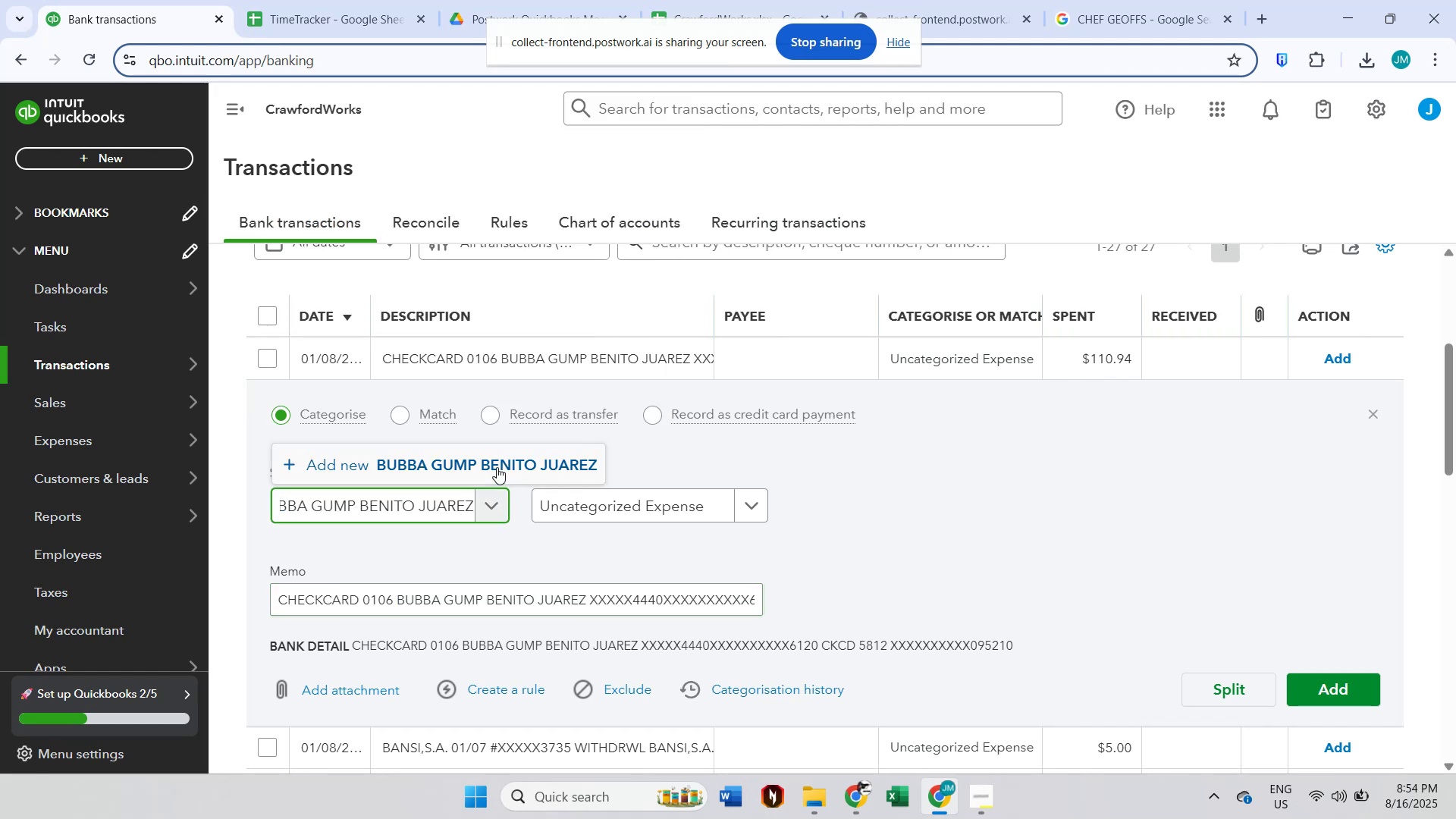 
left_click([497, 466])
 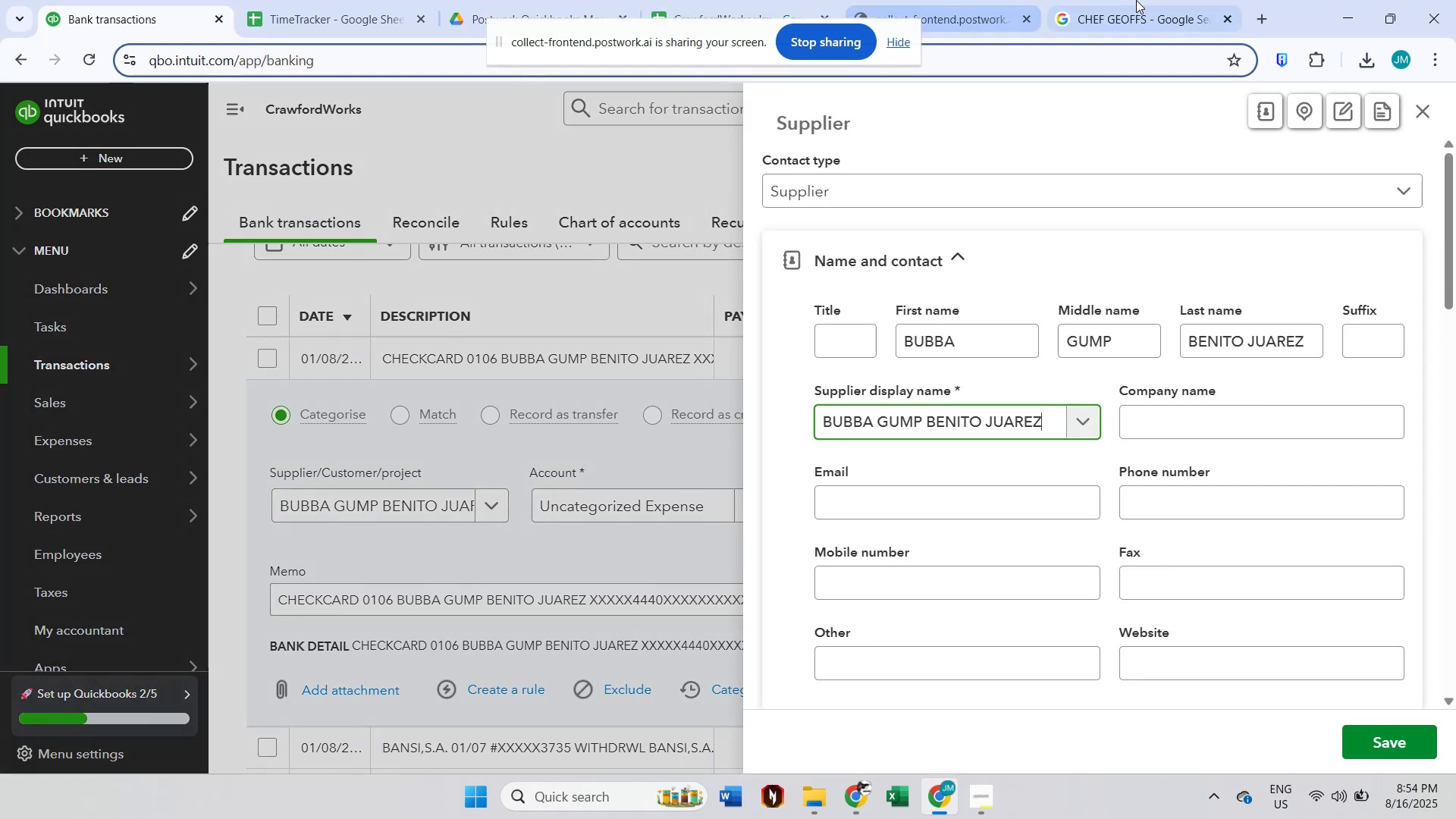 
left_click([1149, 0])
 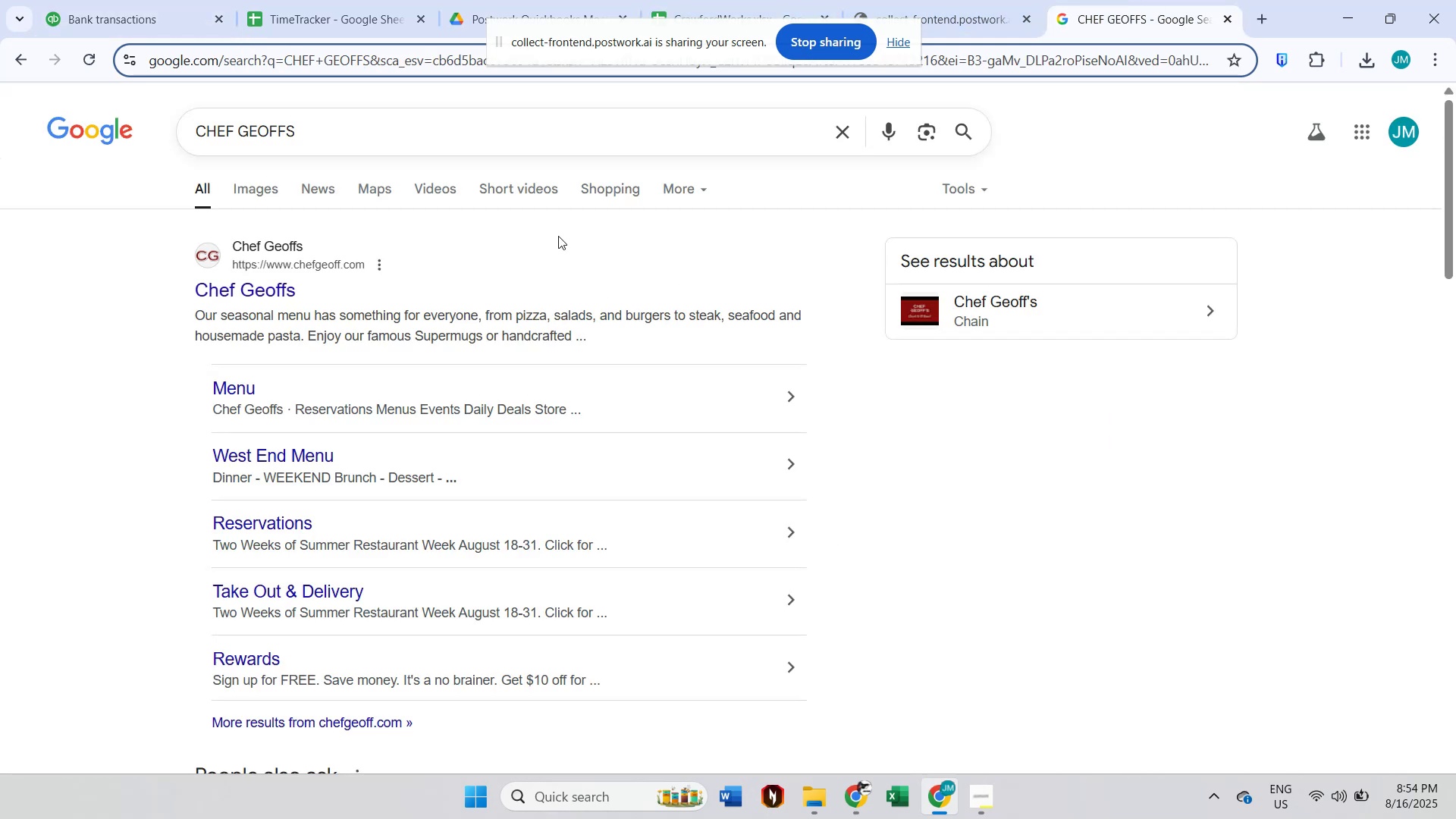 
left_click([538, 138])
 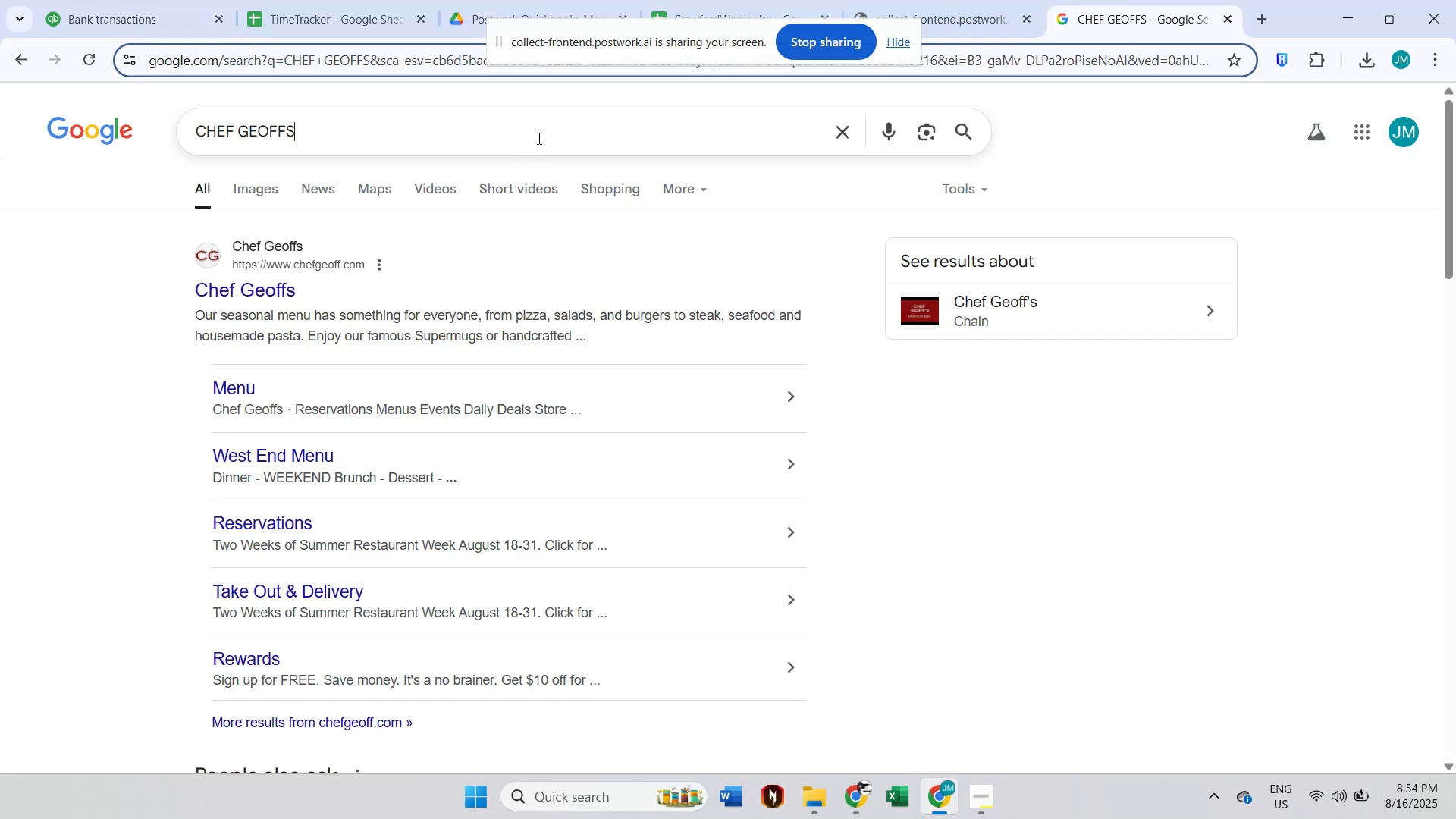 
key(Control+A)
 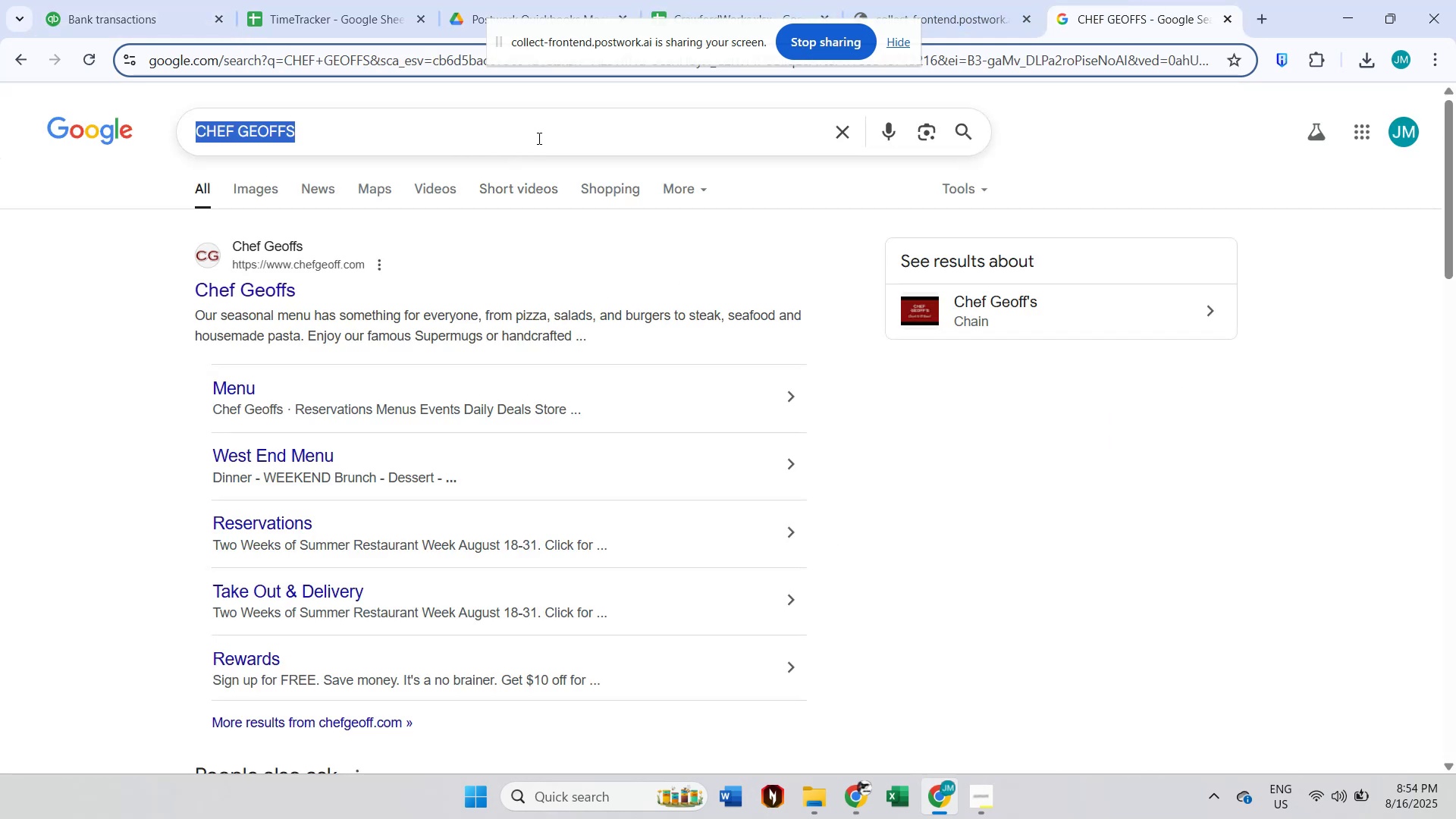 
key(Control+V)
 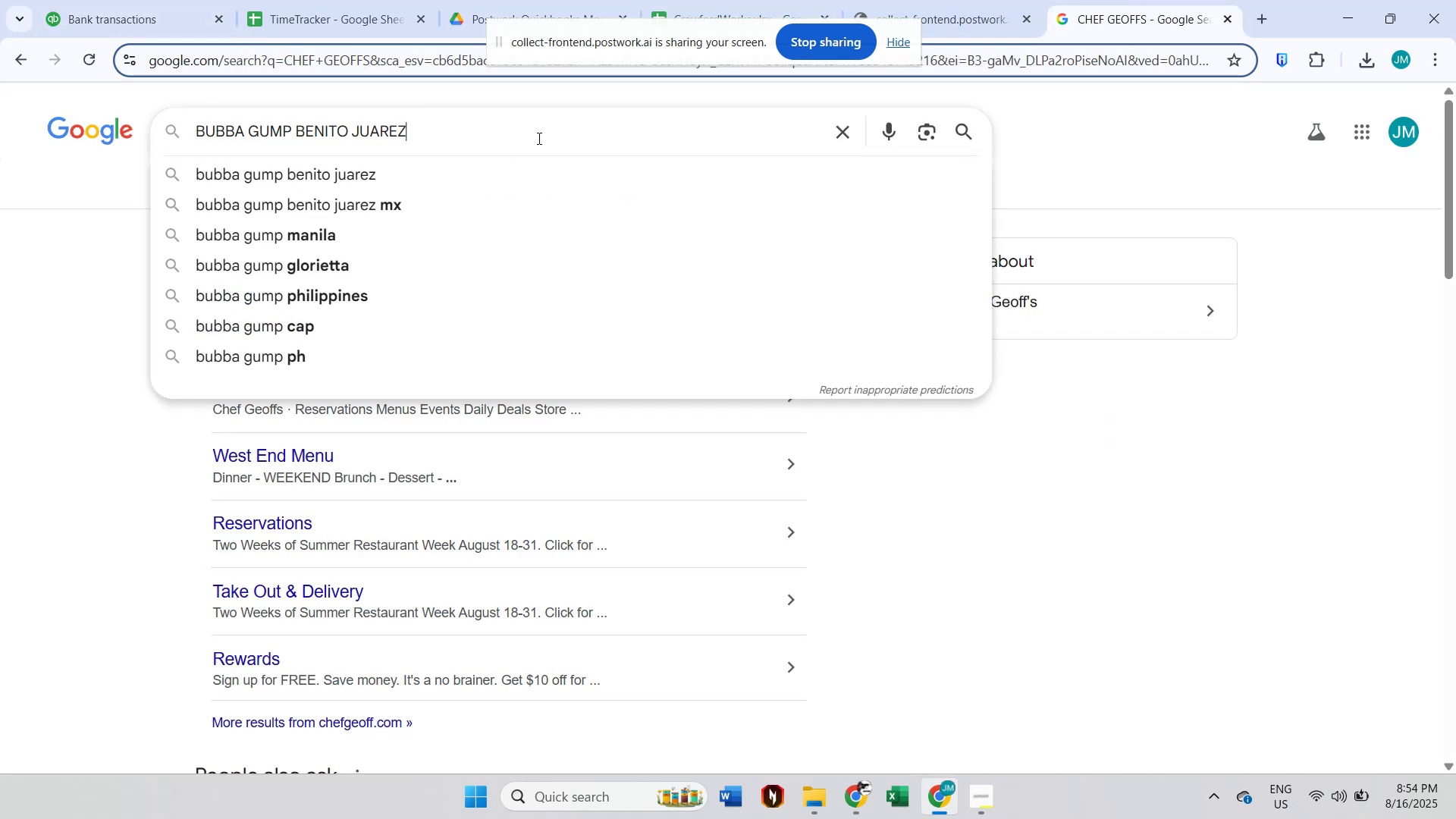 
key(Enter)
 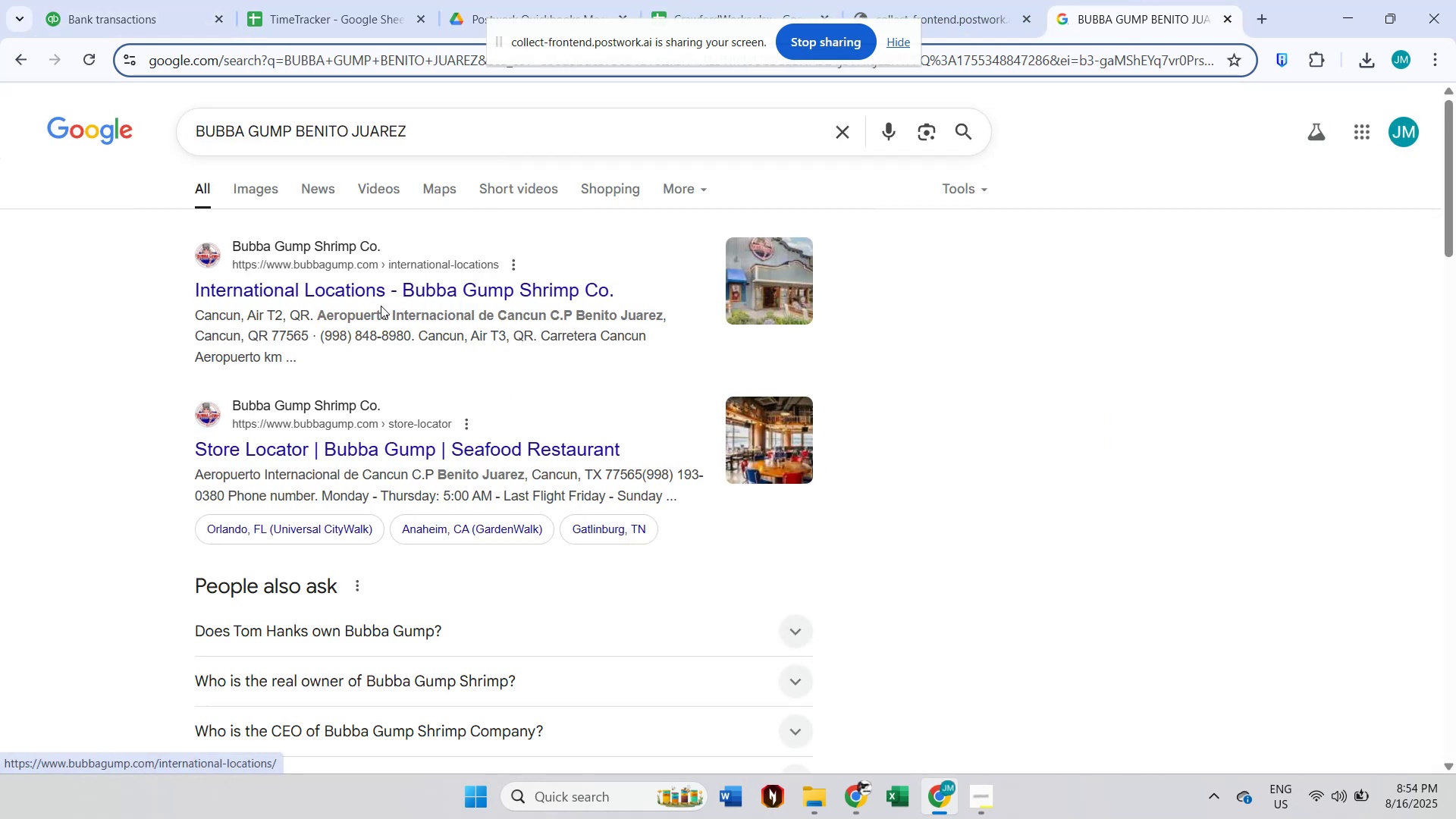 
wait(9.5)
 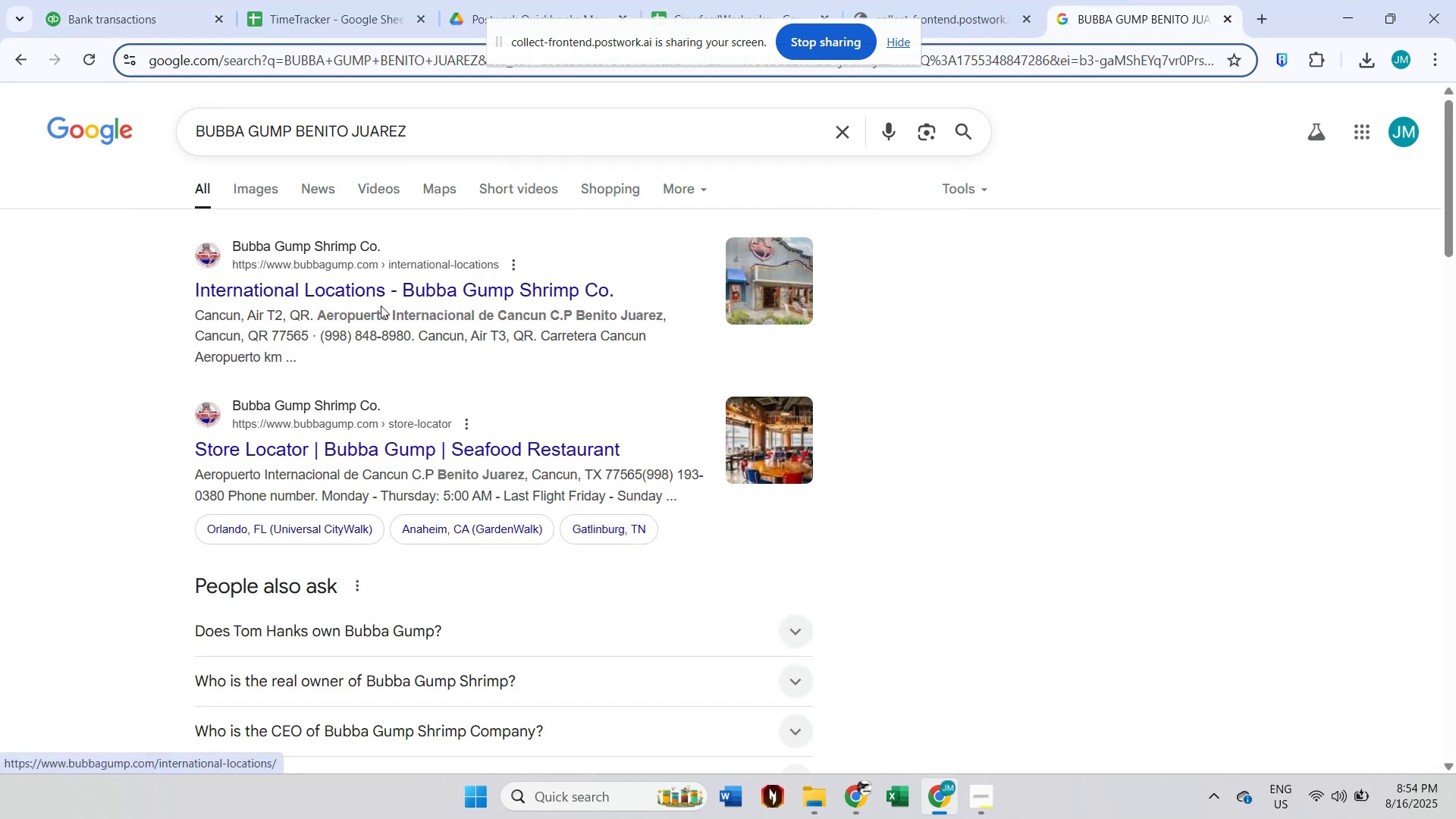 
left_click([459, 622])
 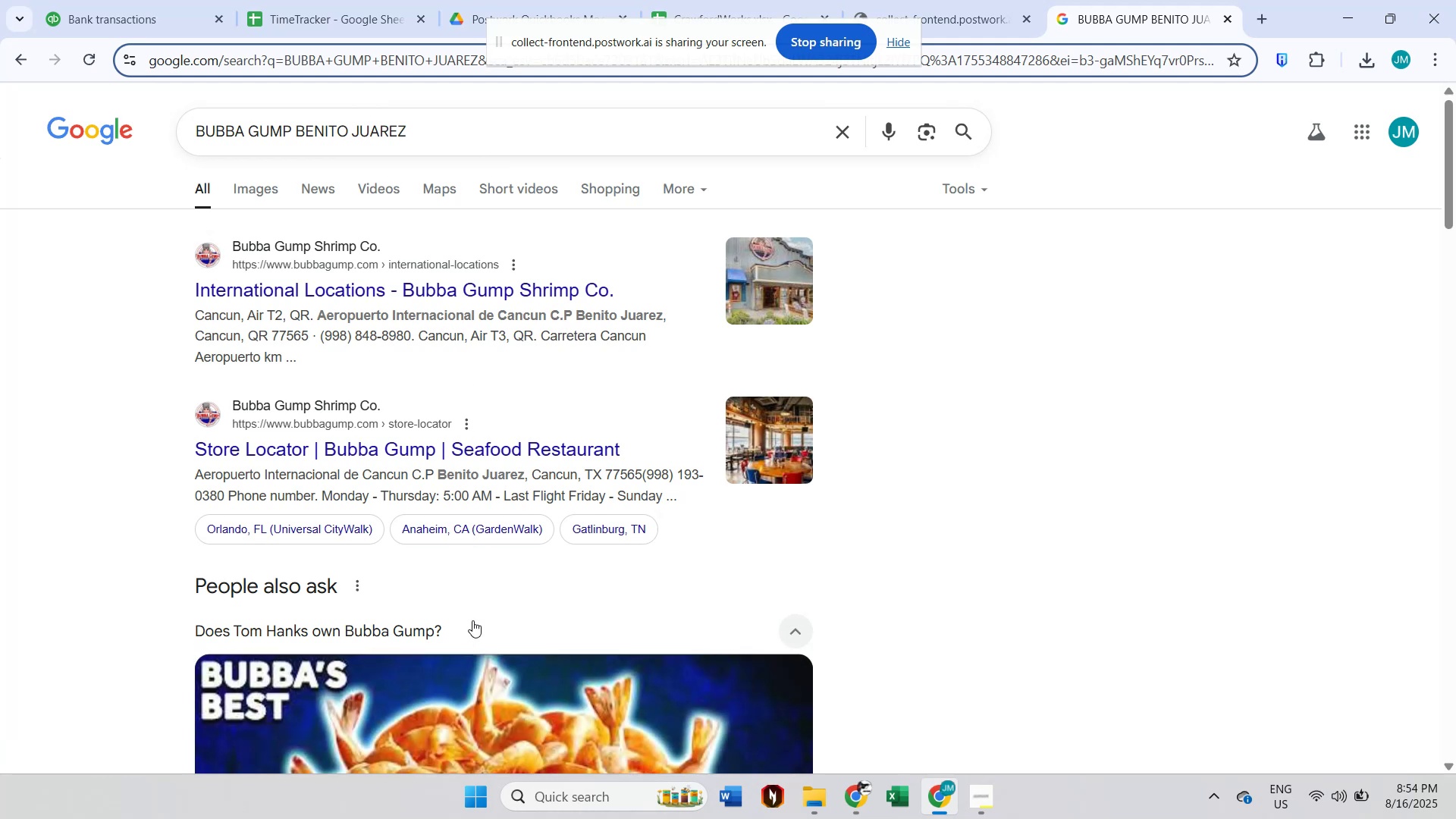 
scroll: coordinate [557, 576], scroll_direction: down, amount: 3.0
 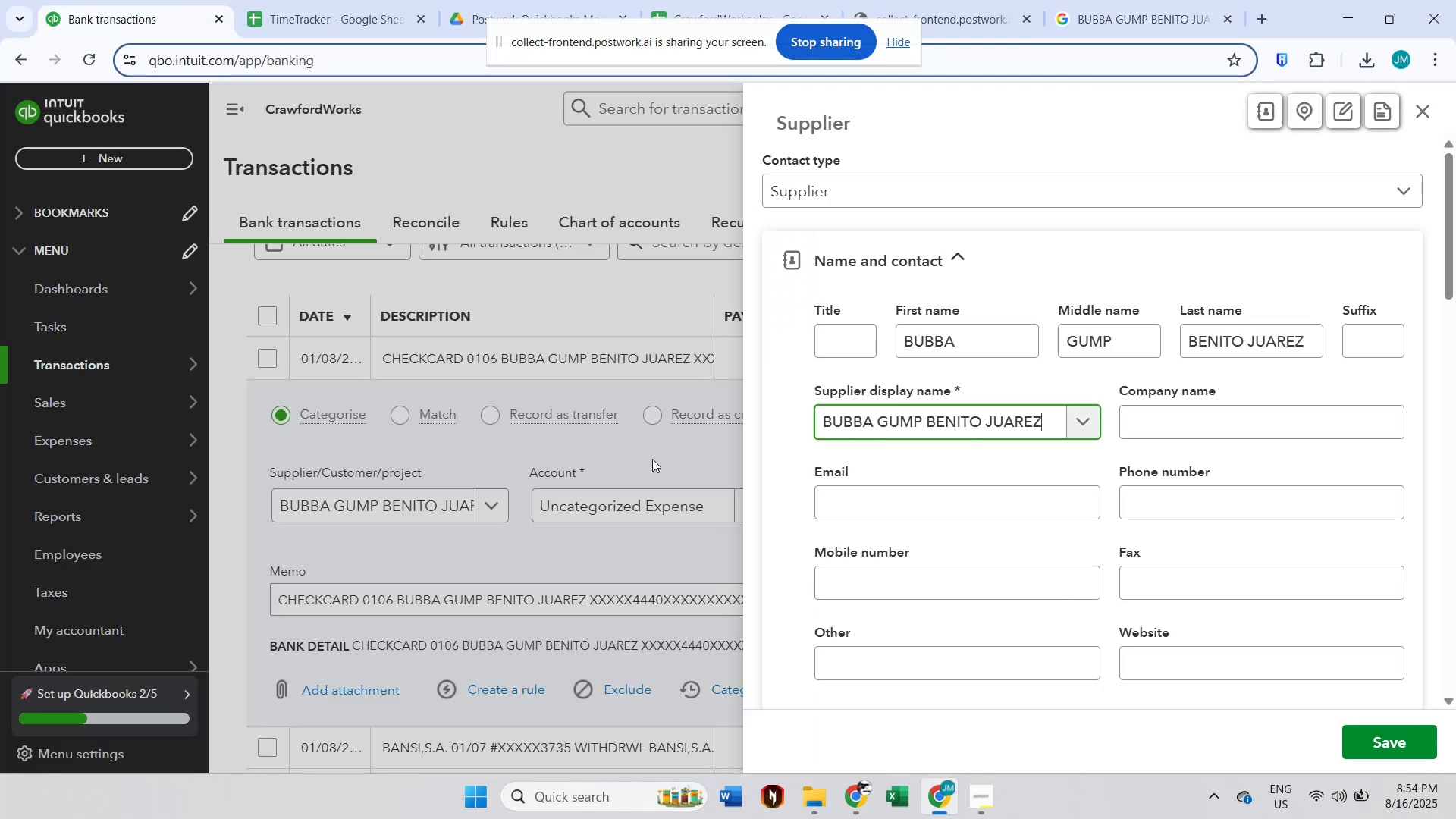 
left_click([1367, 743])
 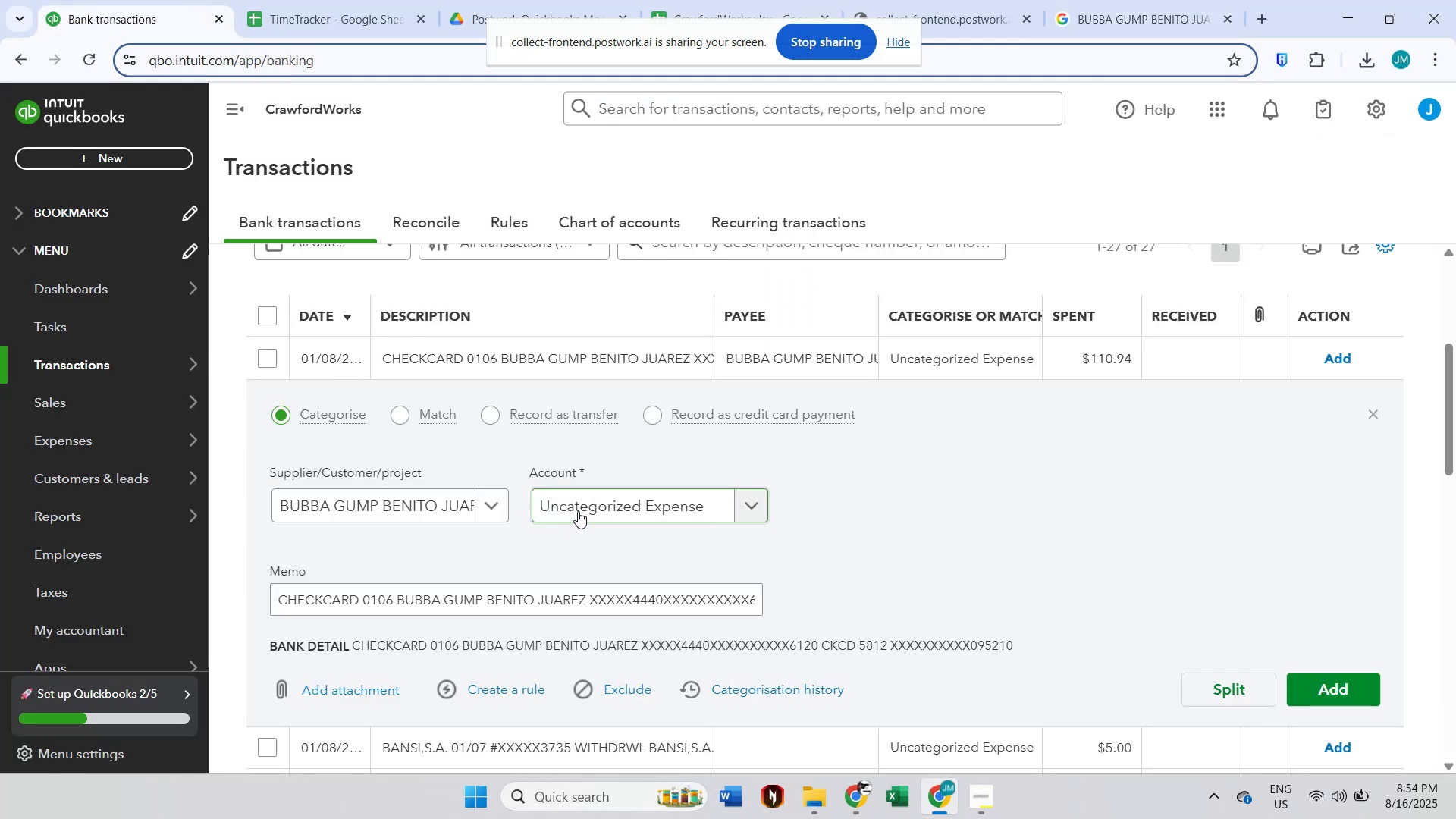 
left_click([579, 511])
 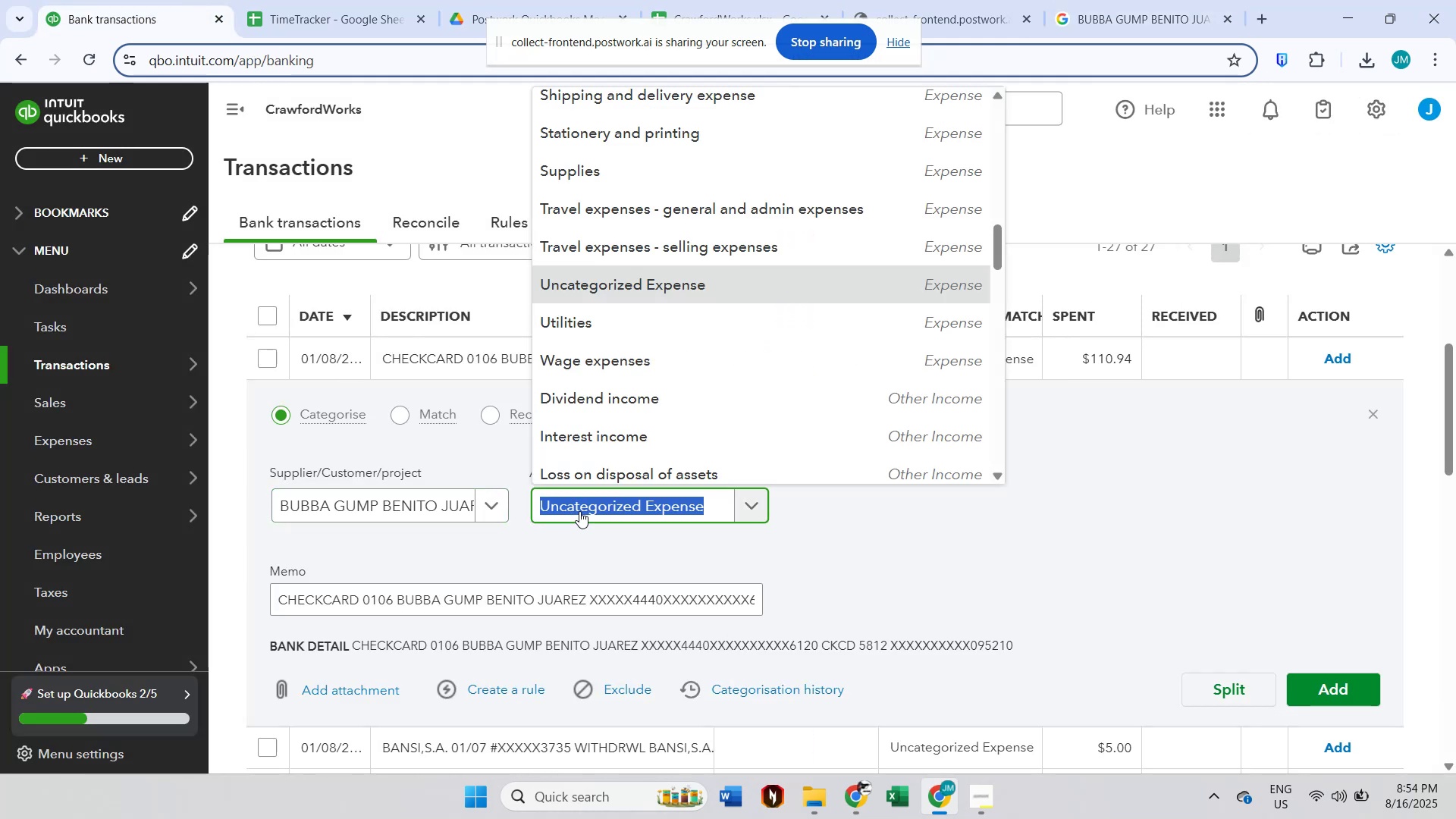 
type(meals)
 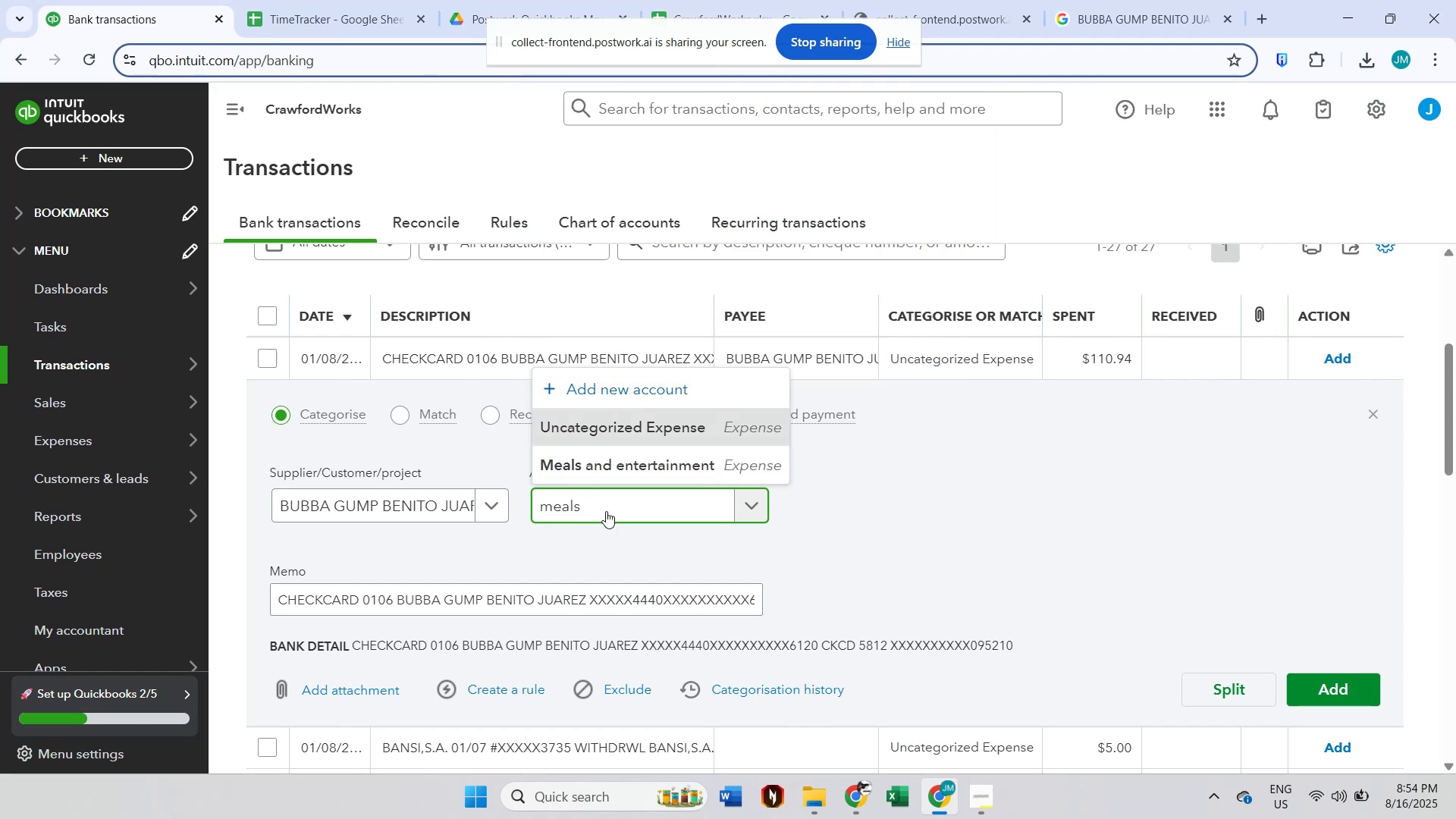 
left_click([661, 455])
 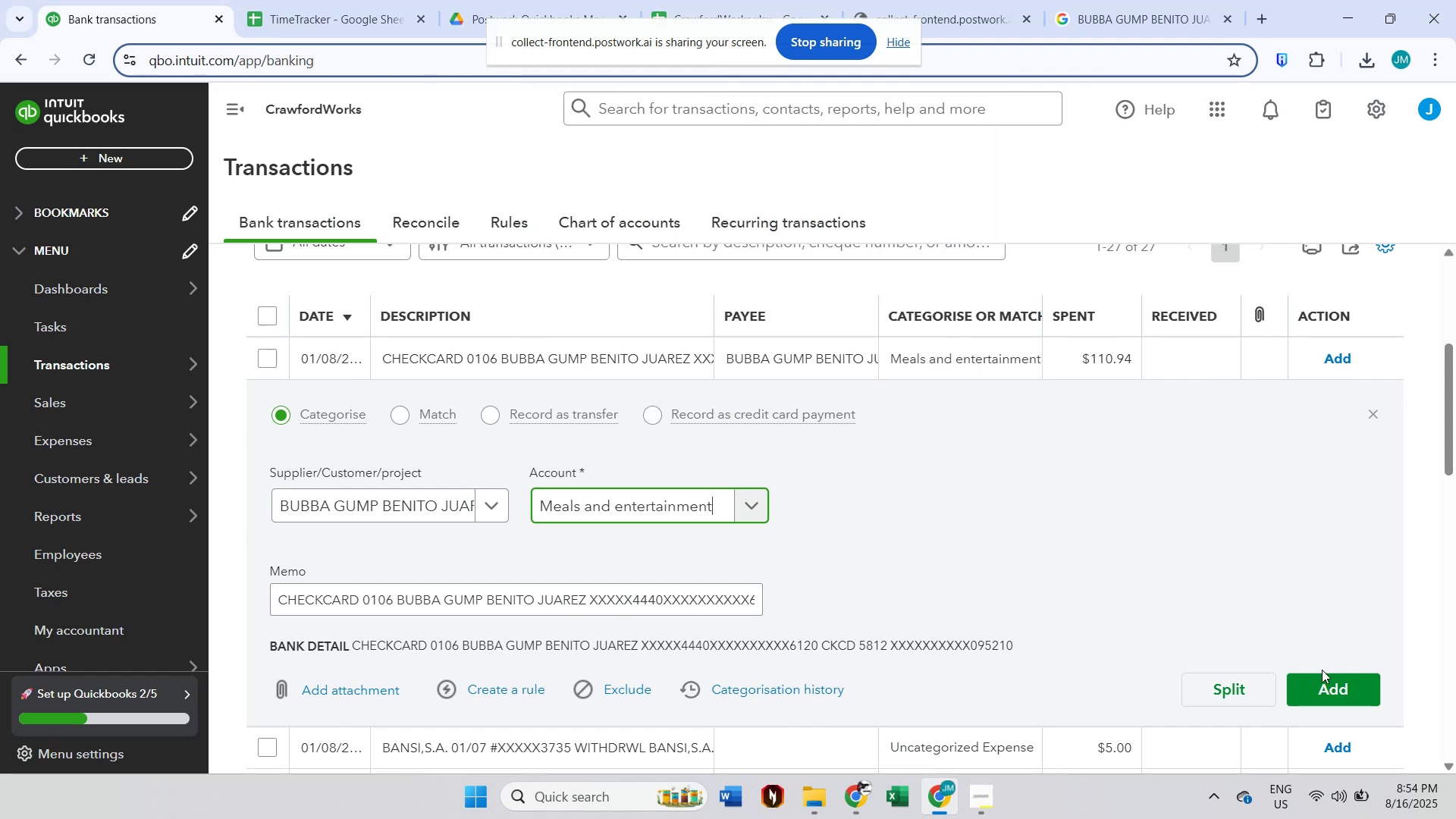 
left_click([1338, 682])
 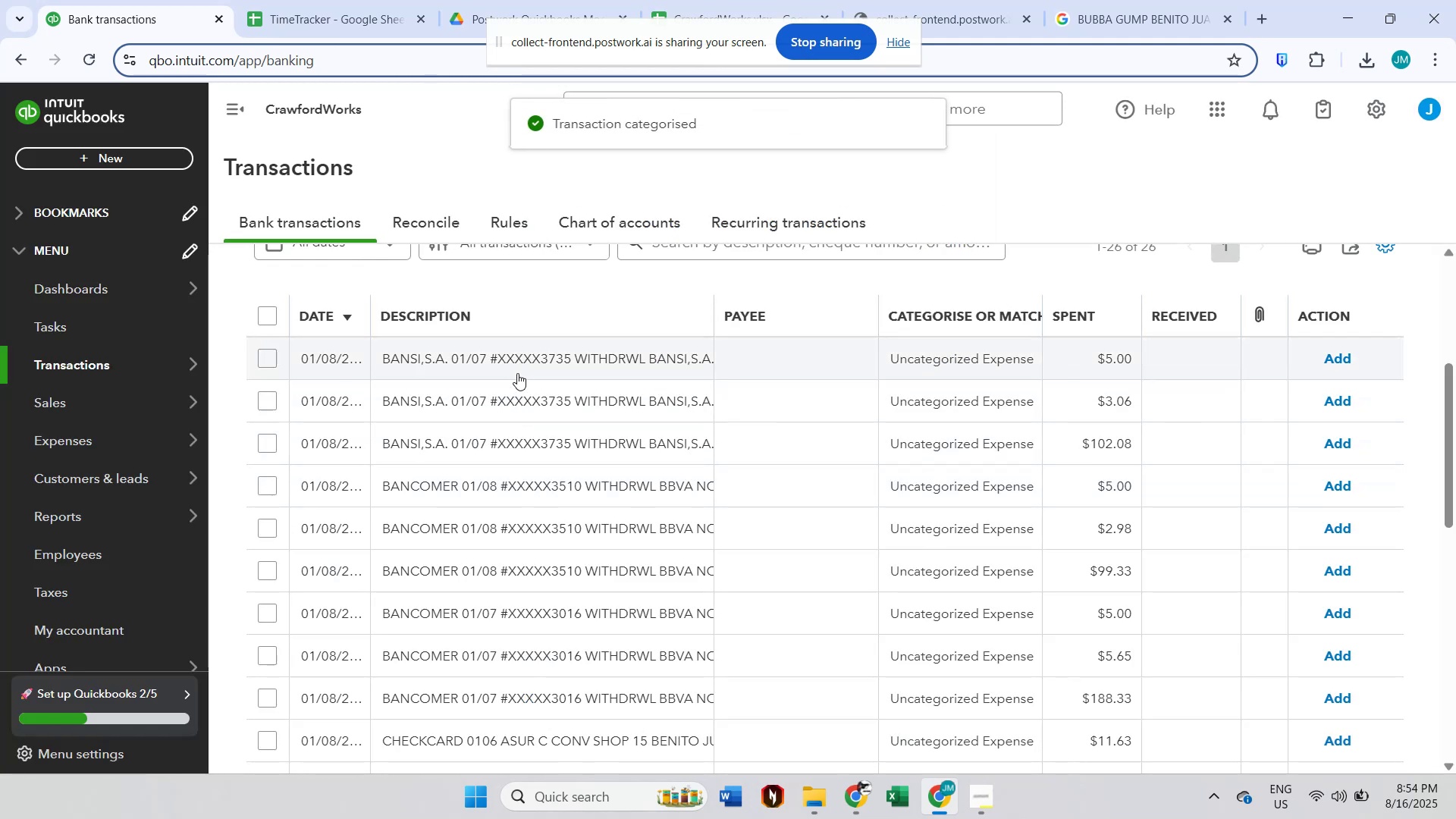 
left_click([519, 370])
 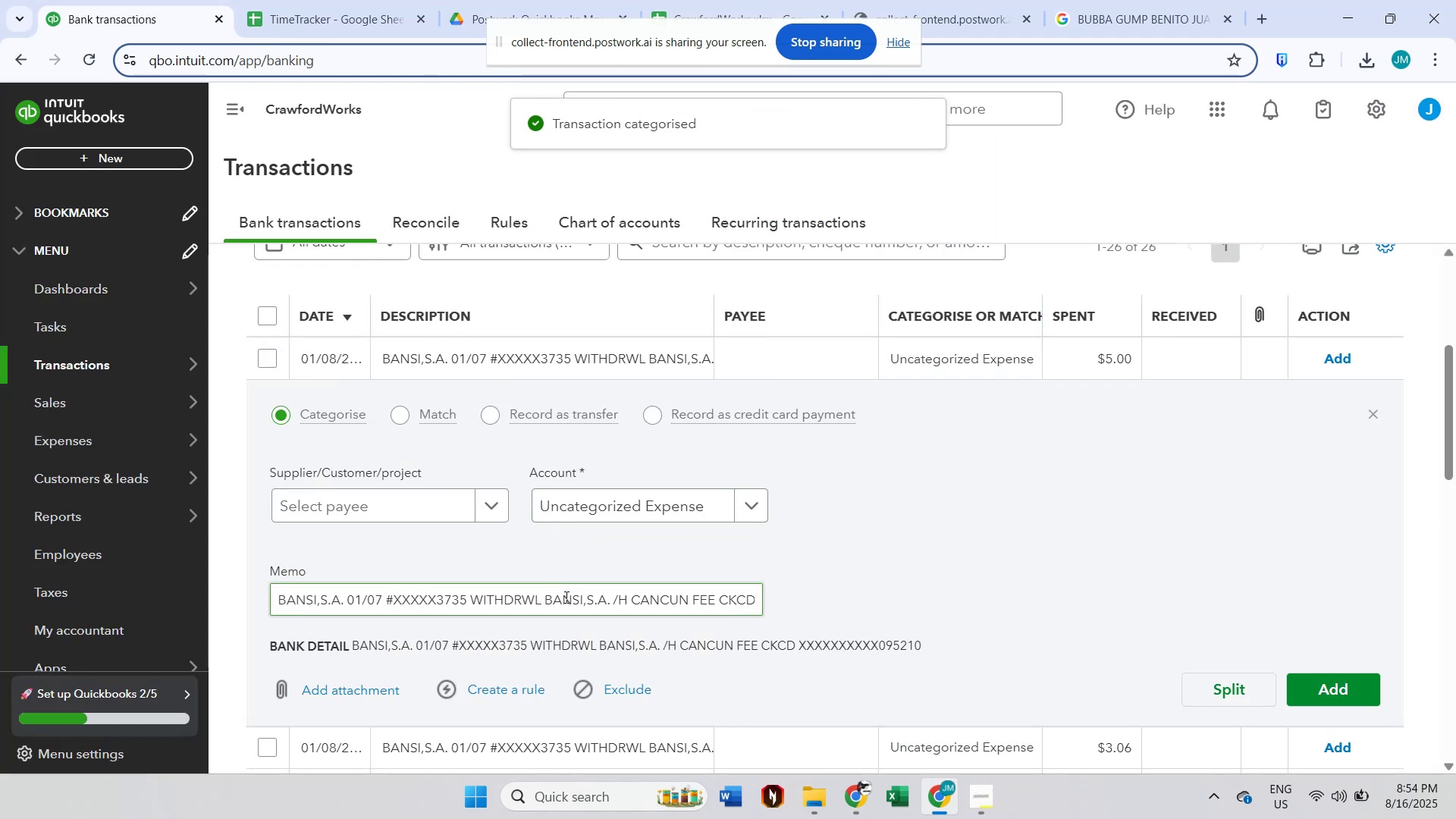 
double_click([307, 596])
 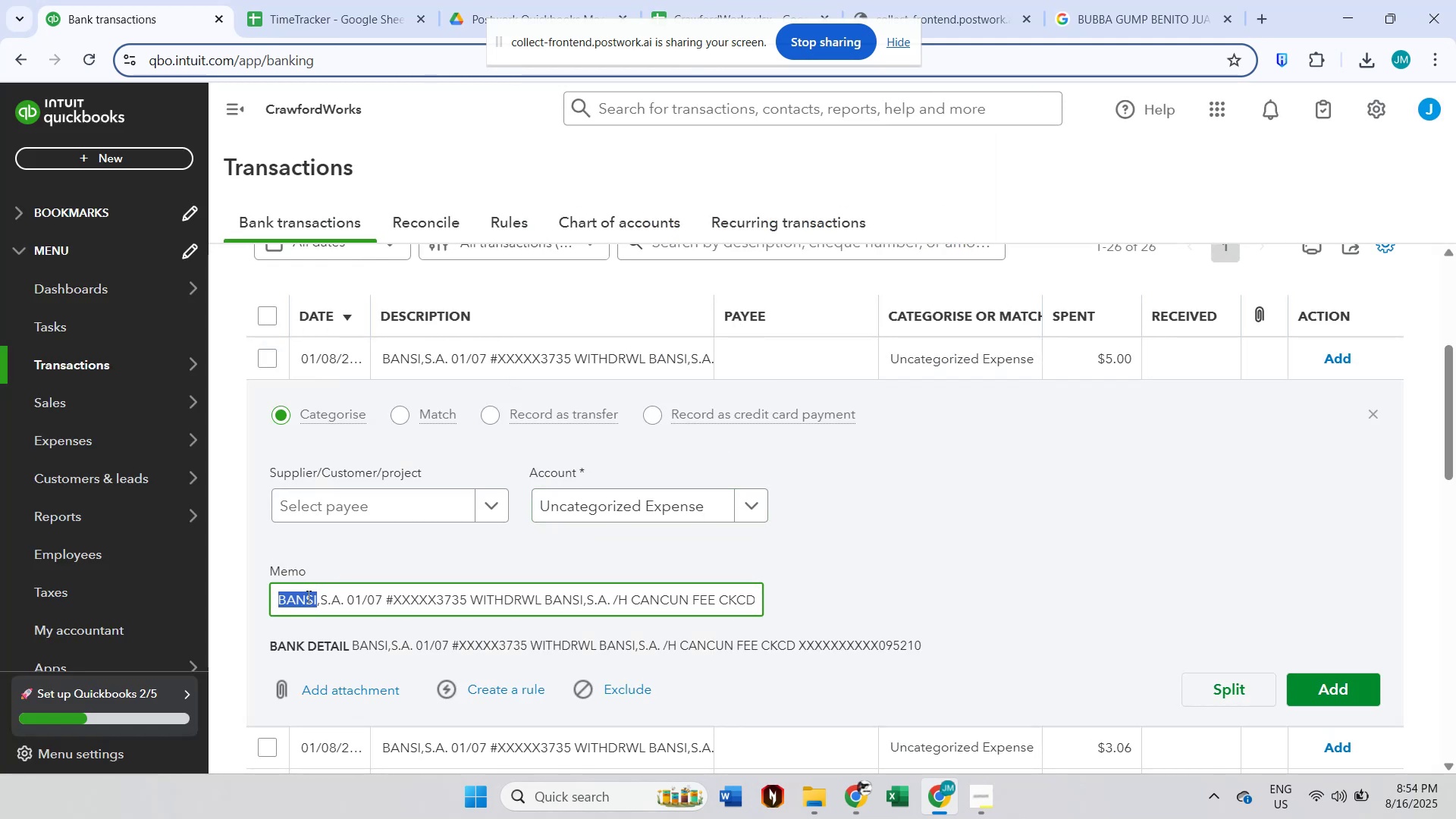 
hold_key(key=ShiftLeft, duration=0.5)
triple_click([337, 594])
 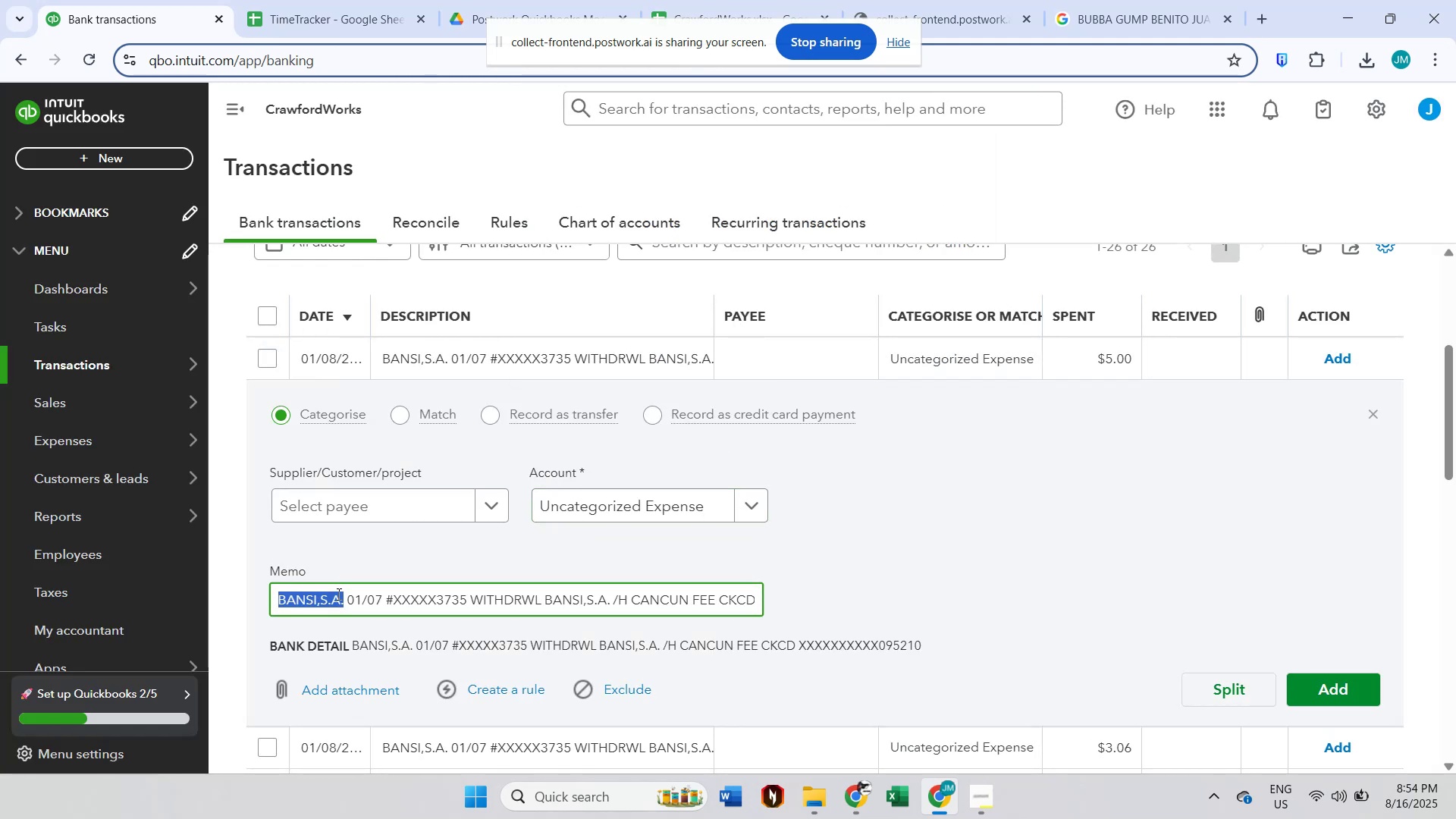 
key(Control+C)
 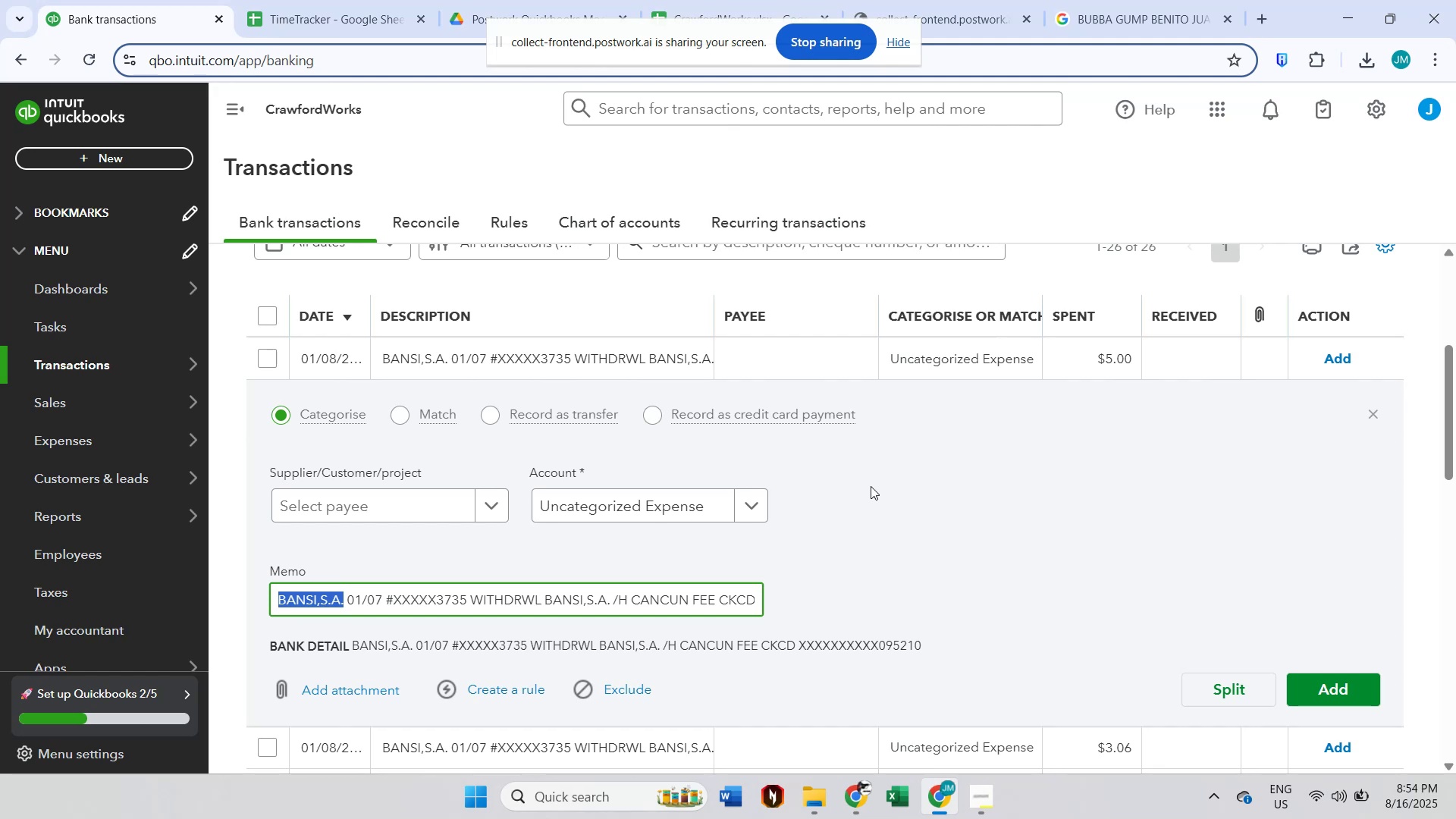 
left_click([374, 504])
 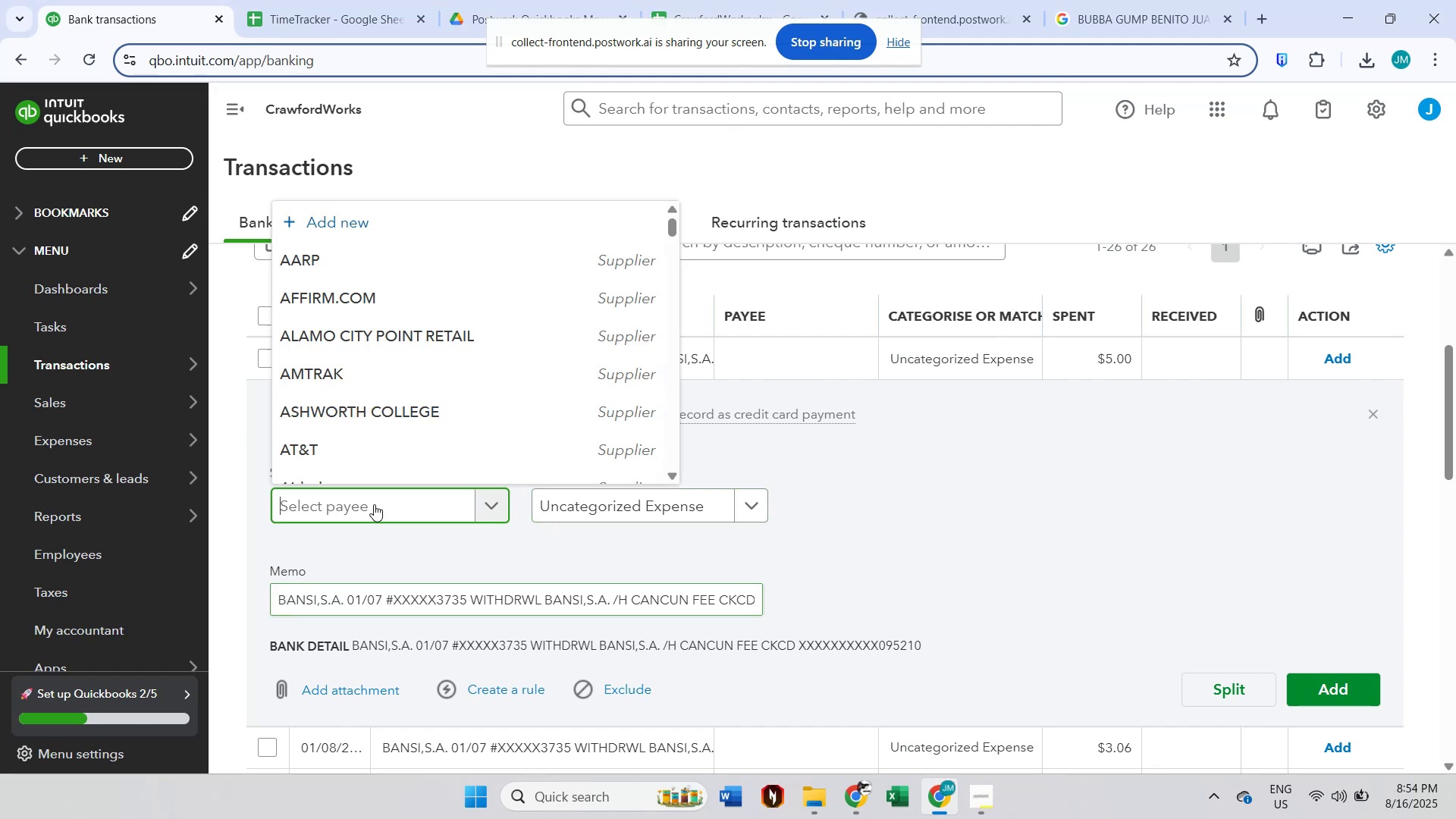 
key(Control+ControlLeft)
 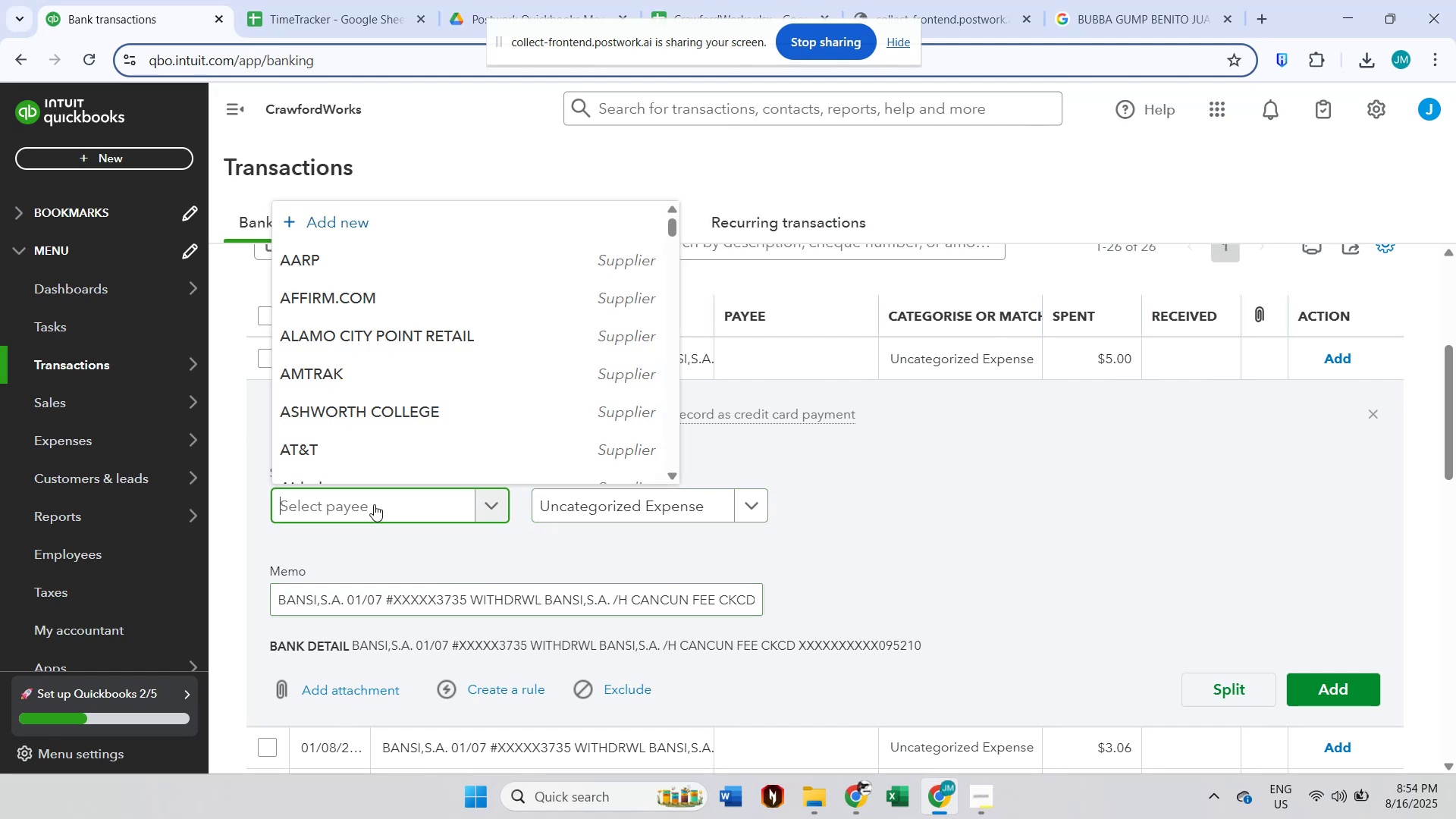 
key(Control+V)
 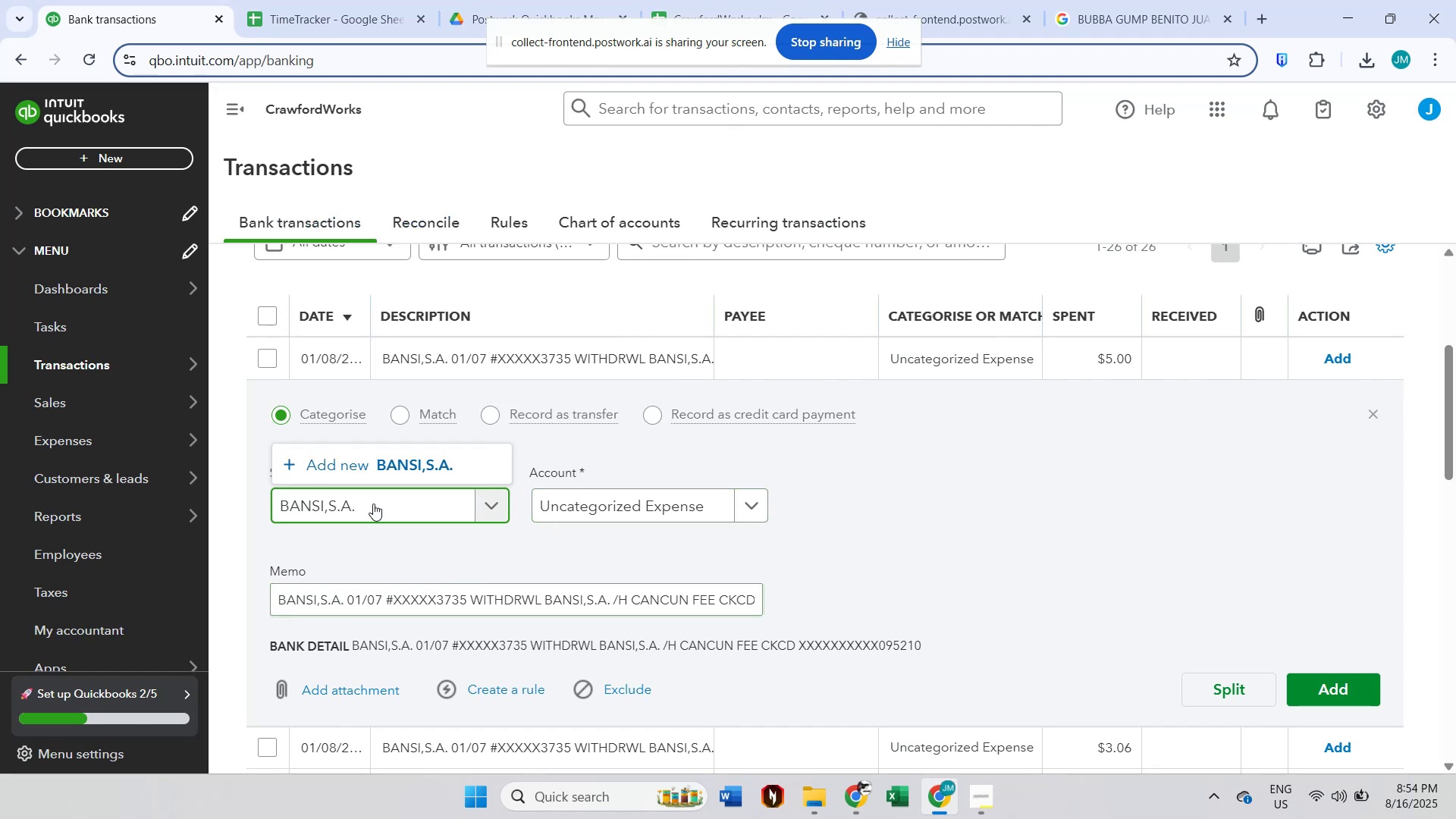 
left_click([405, 466])
 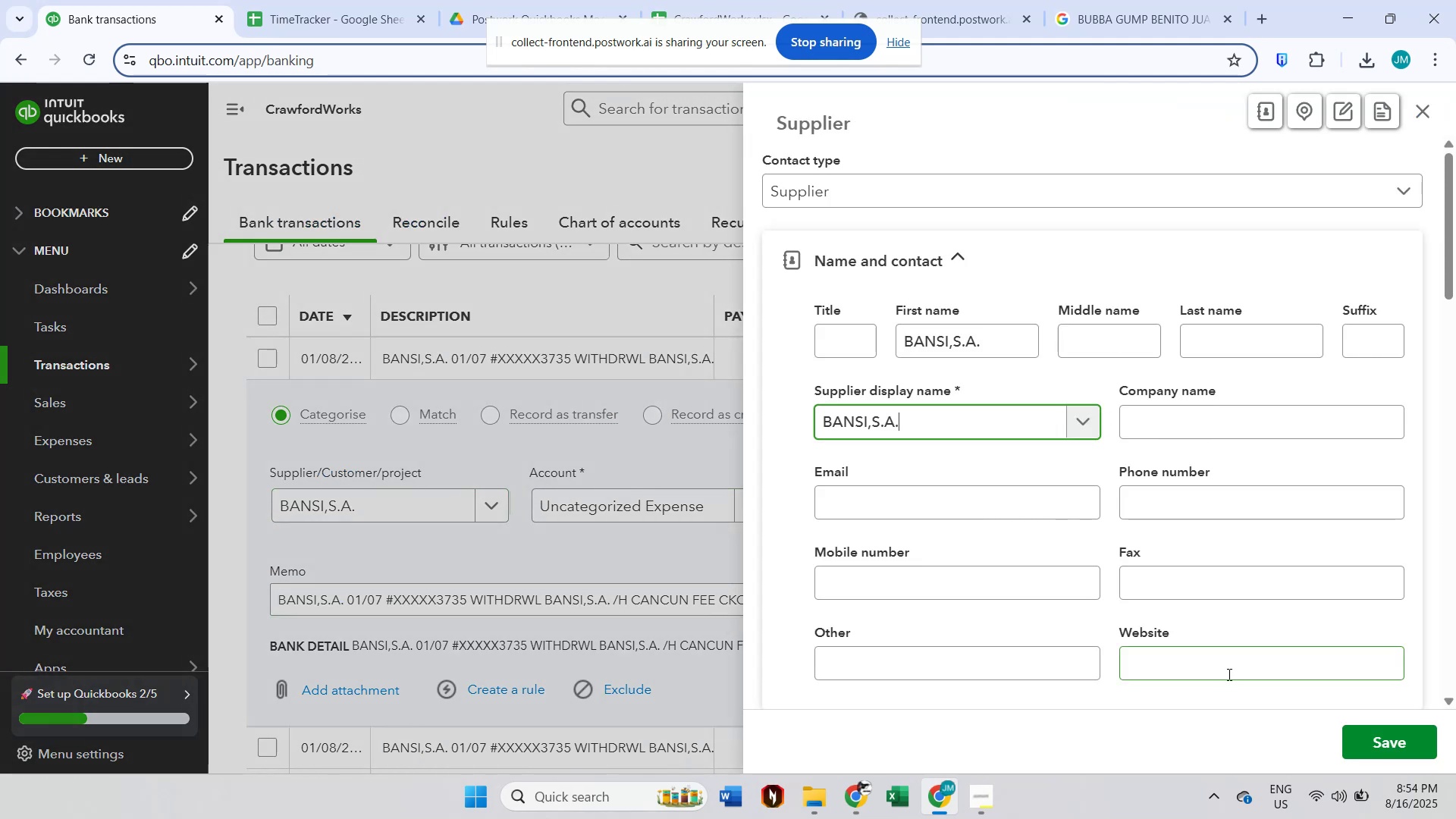 
left_click([1378, 745])
 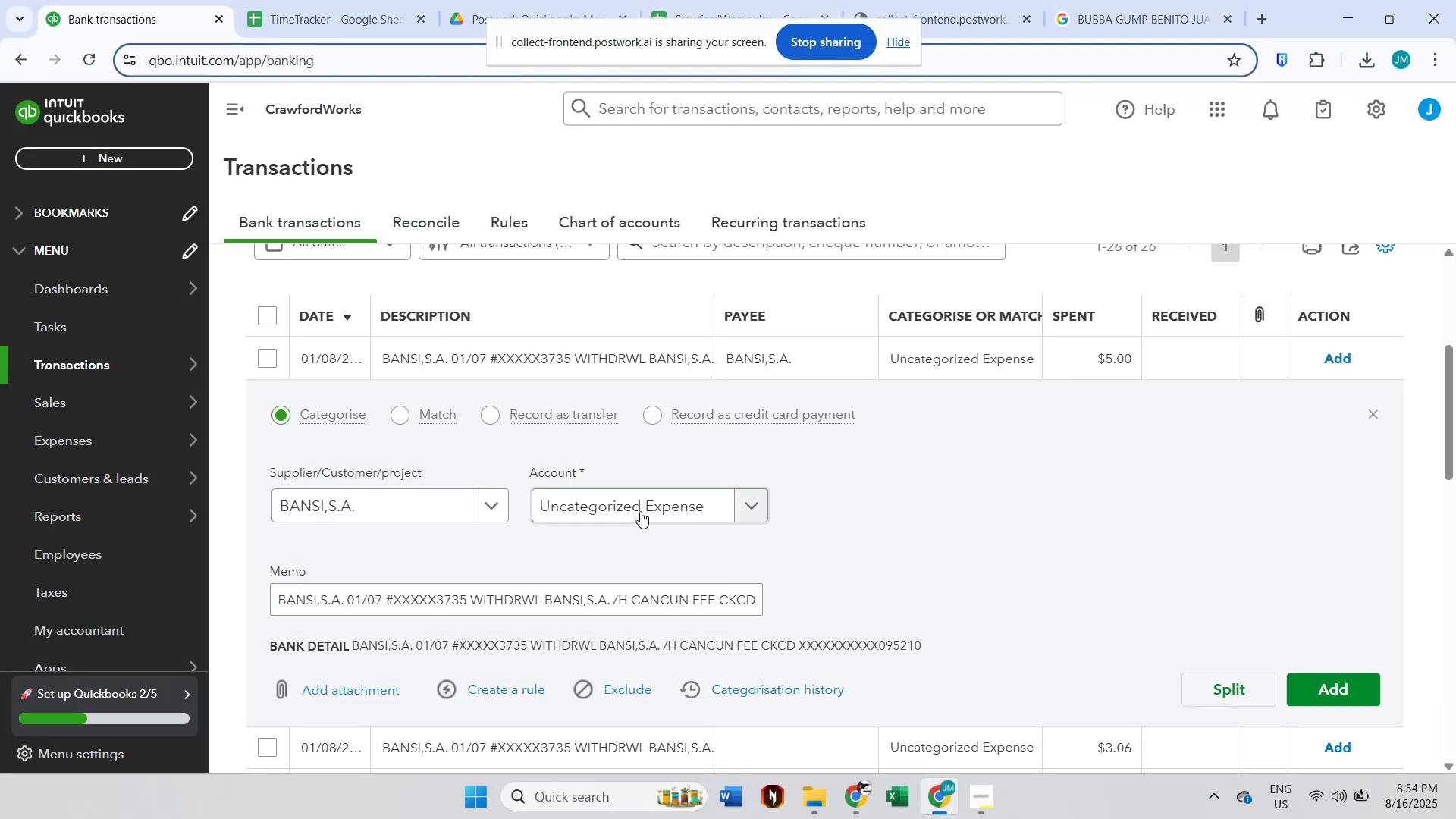 
left_click([640, 511])
 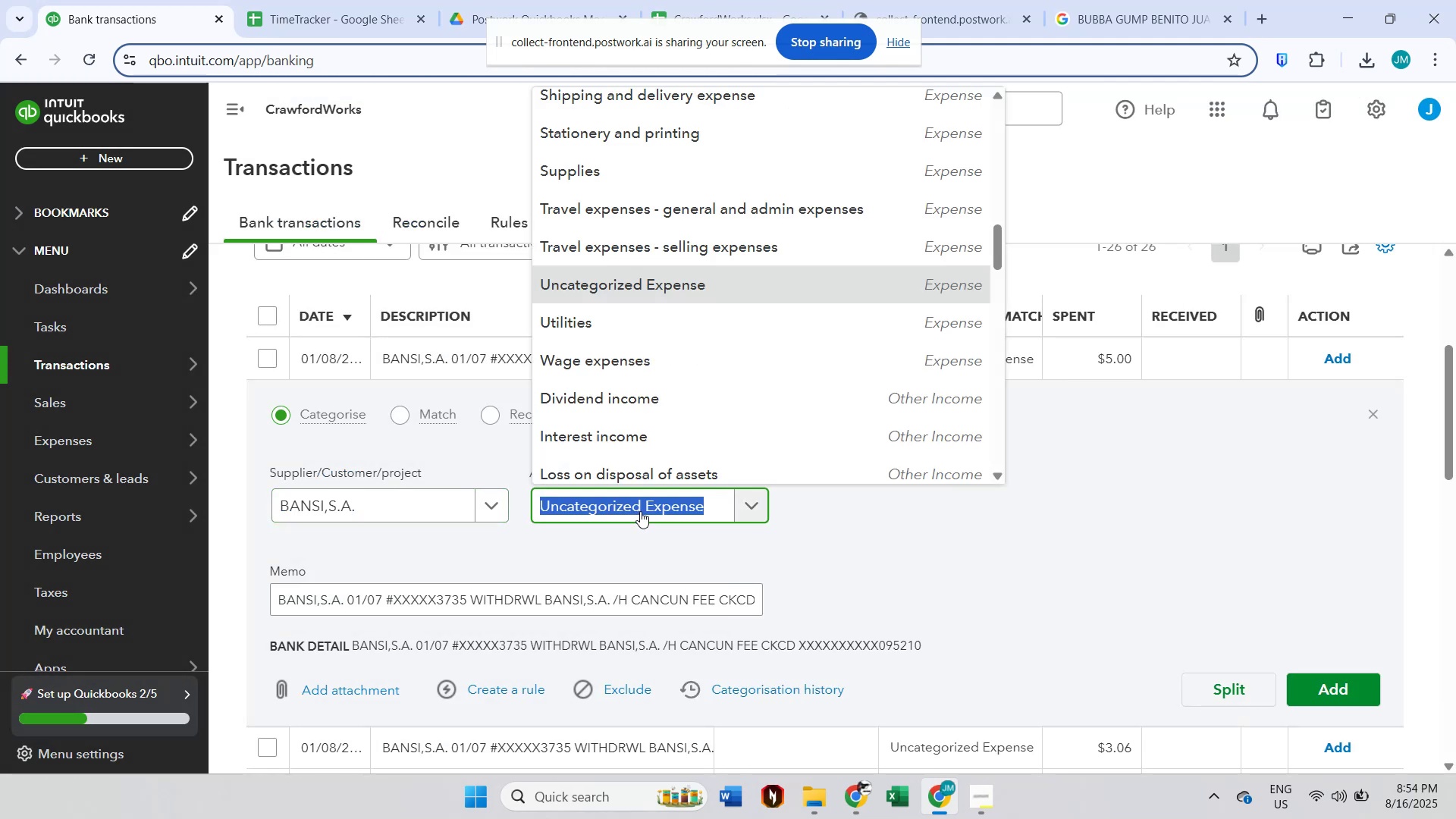 
type(ban)
 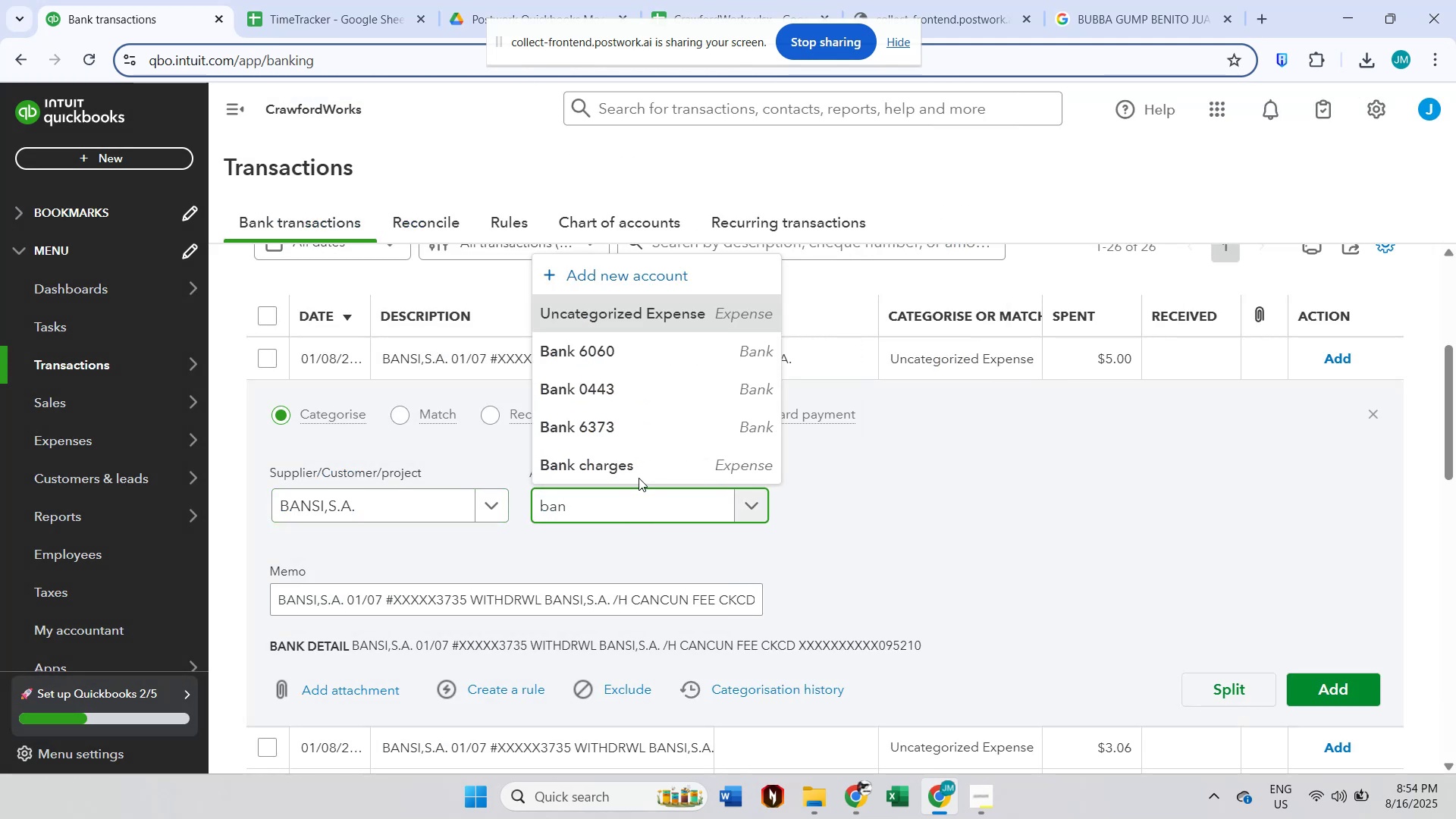 
left_click([635, 460])
 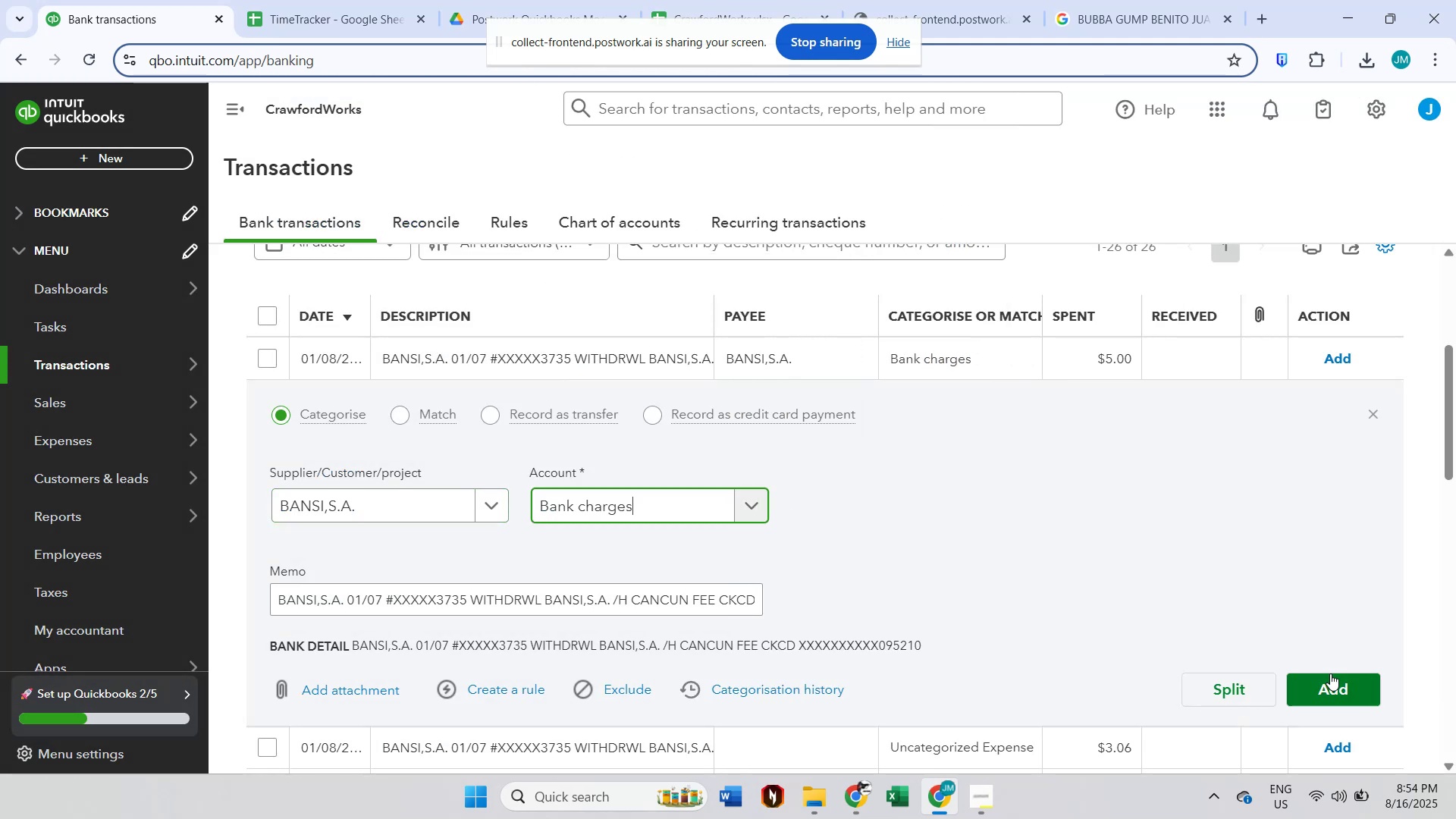 
left_click([1331, 674])
 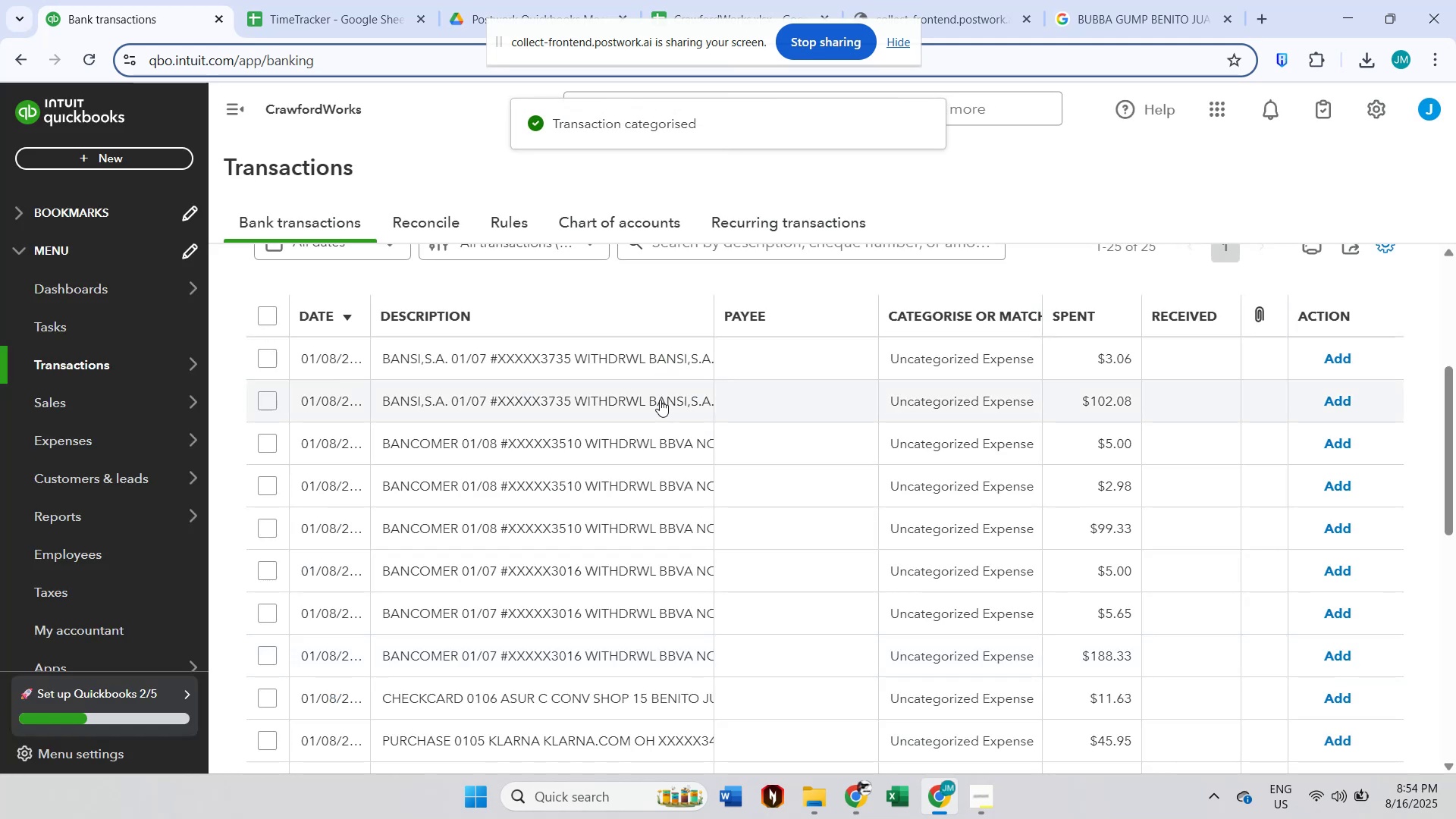 
scroll: coordinate [692, 347], scroll_direction: up, amount: 1.0
 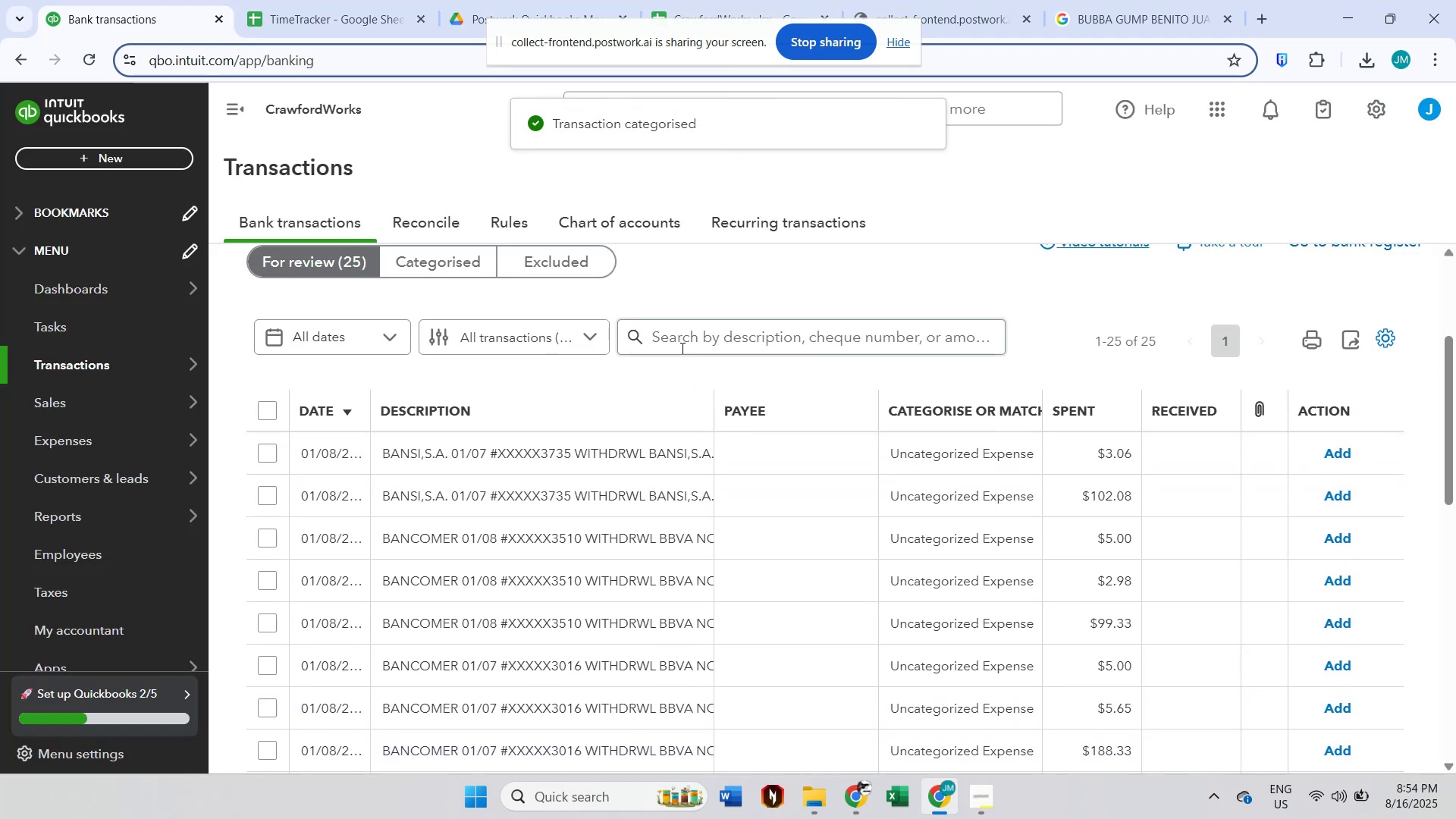 
left_click([679, 347])
 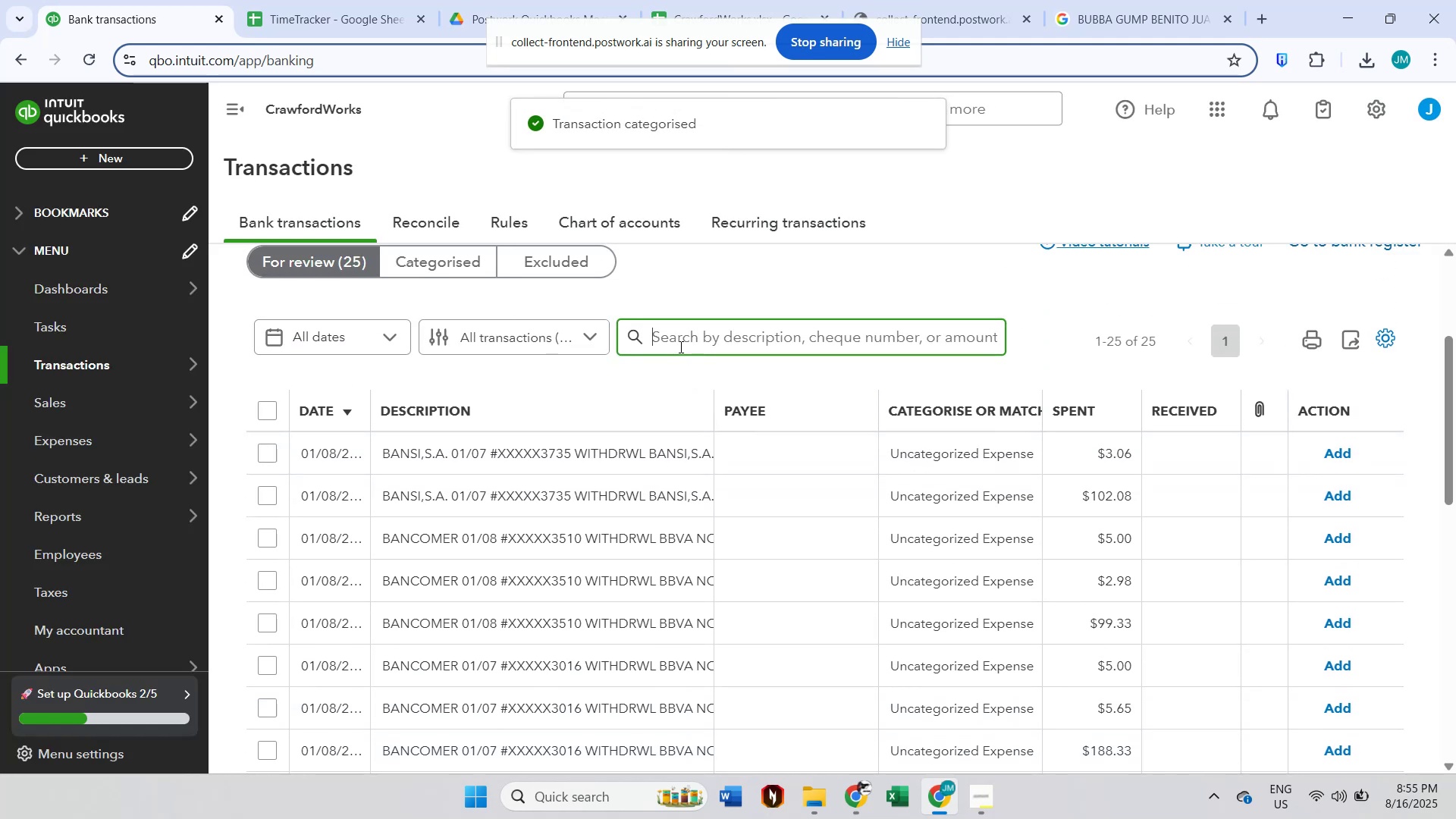 
type(bans)
 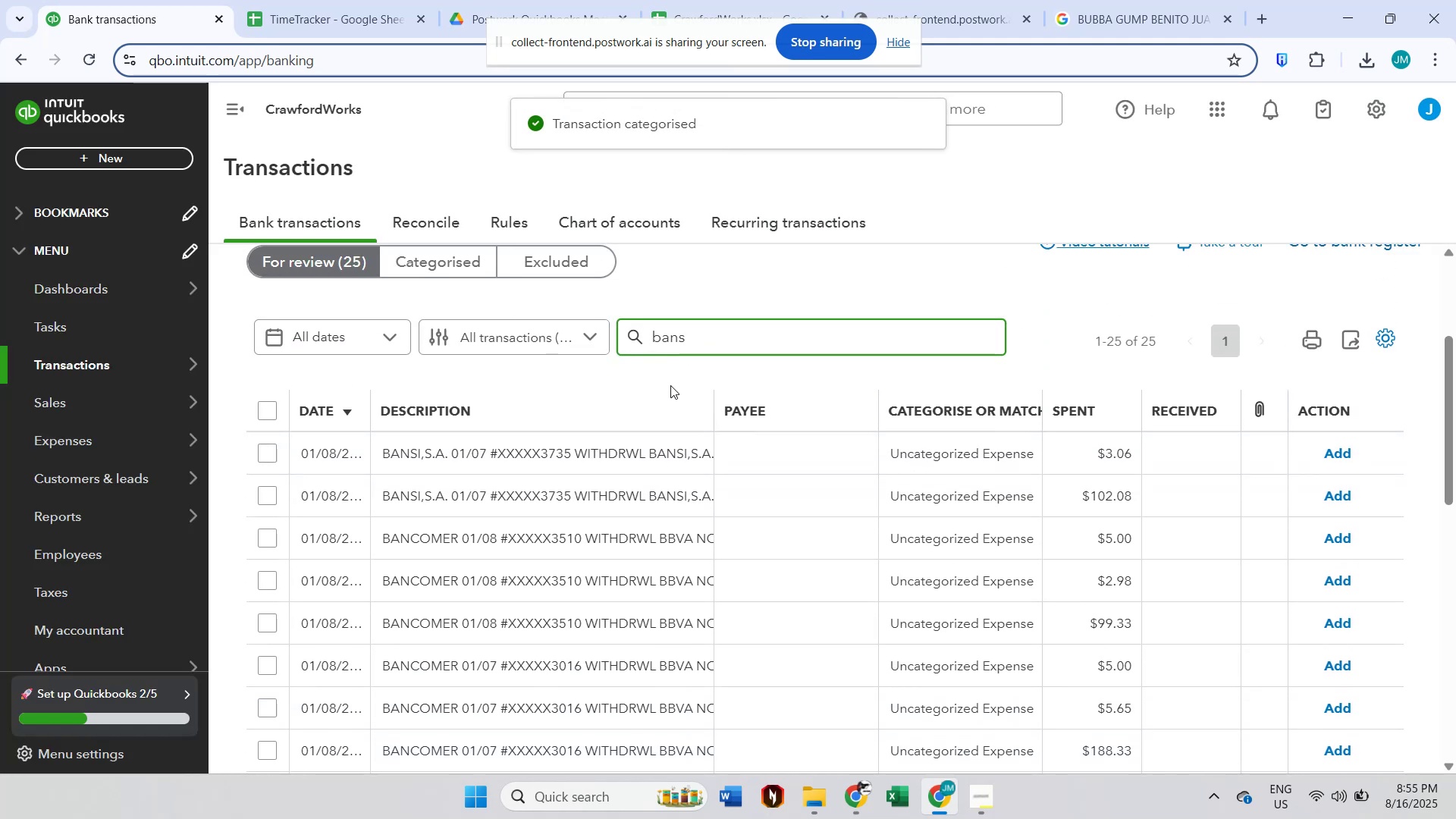 
key(Enter)
 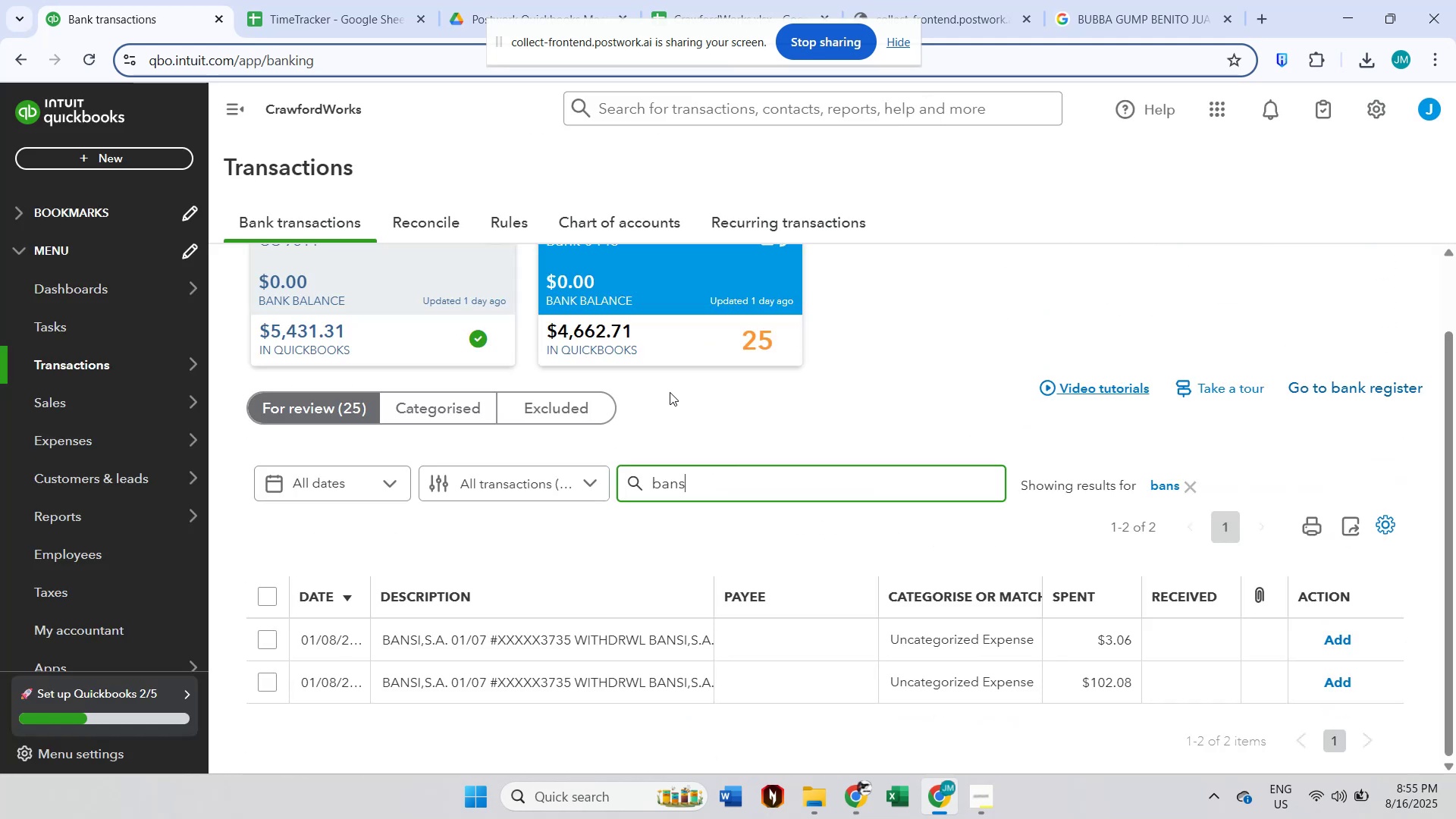 
scroll: coordinate [666, 411], scroll_direction: down, amount: 1.0
 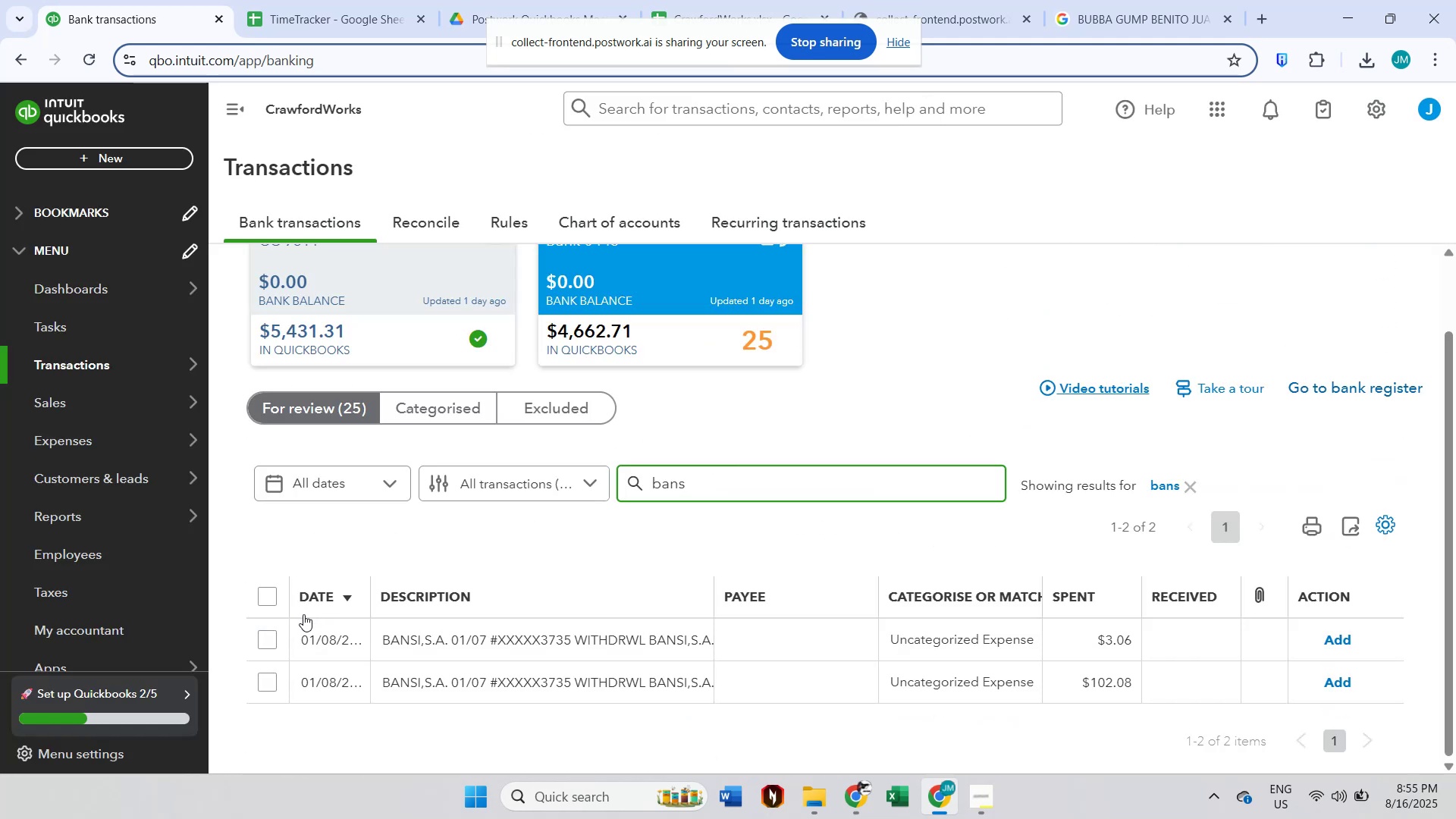 
left_click([264, 600])
 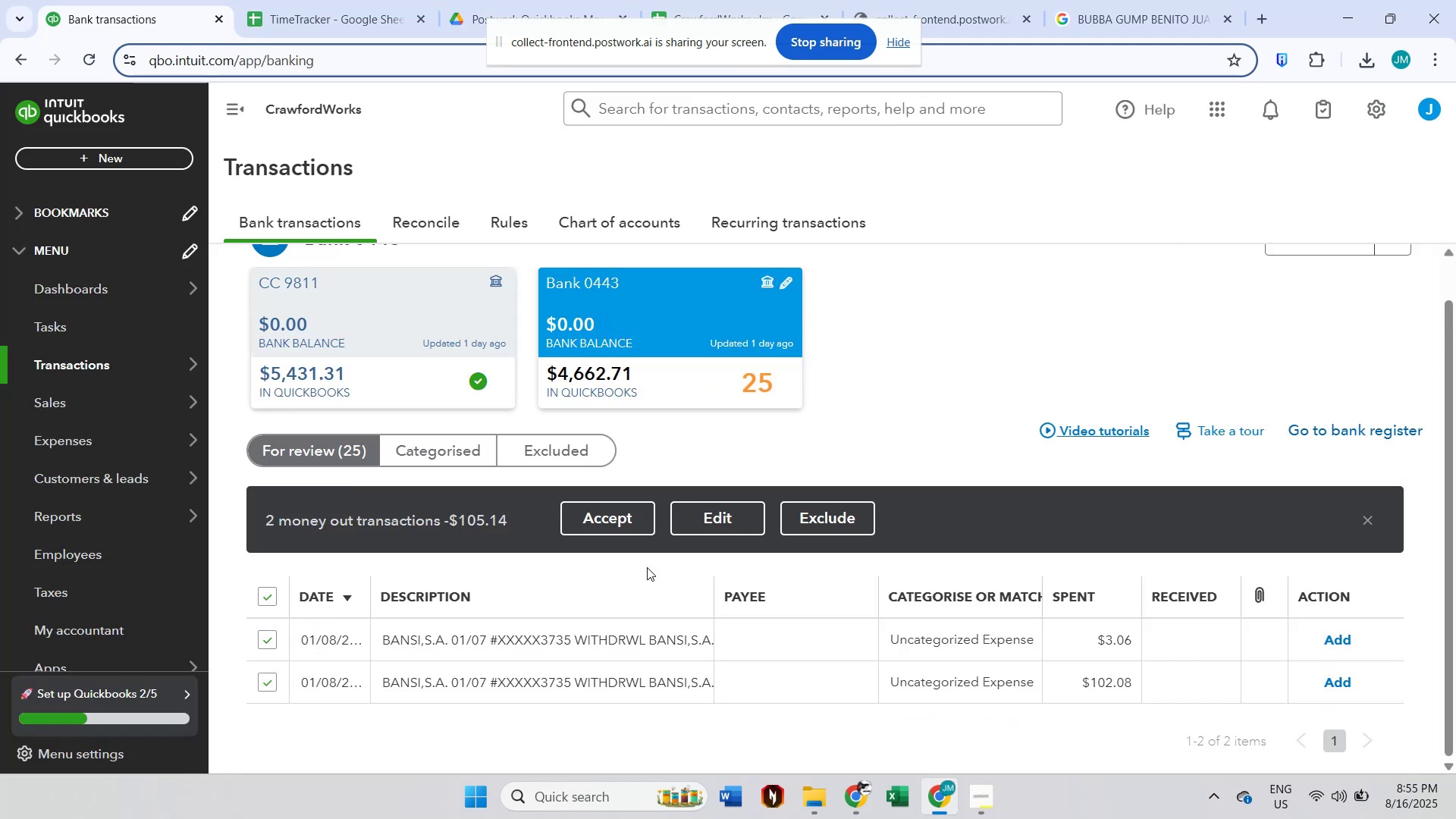 
left_click([699, 522])
 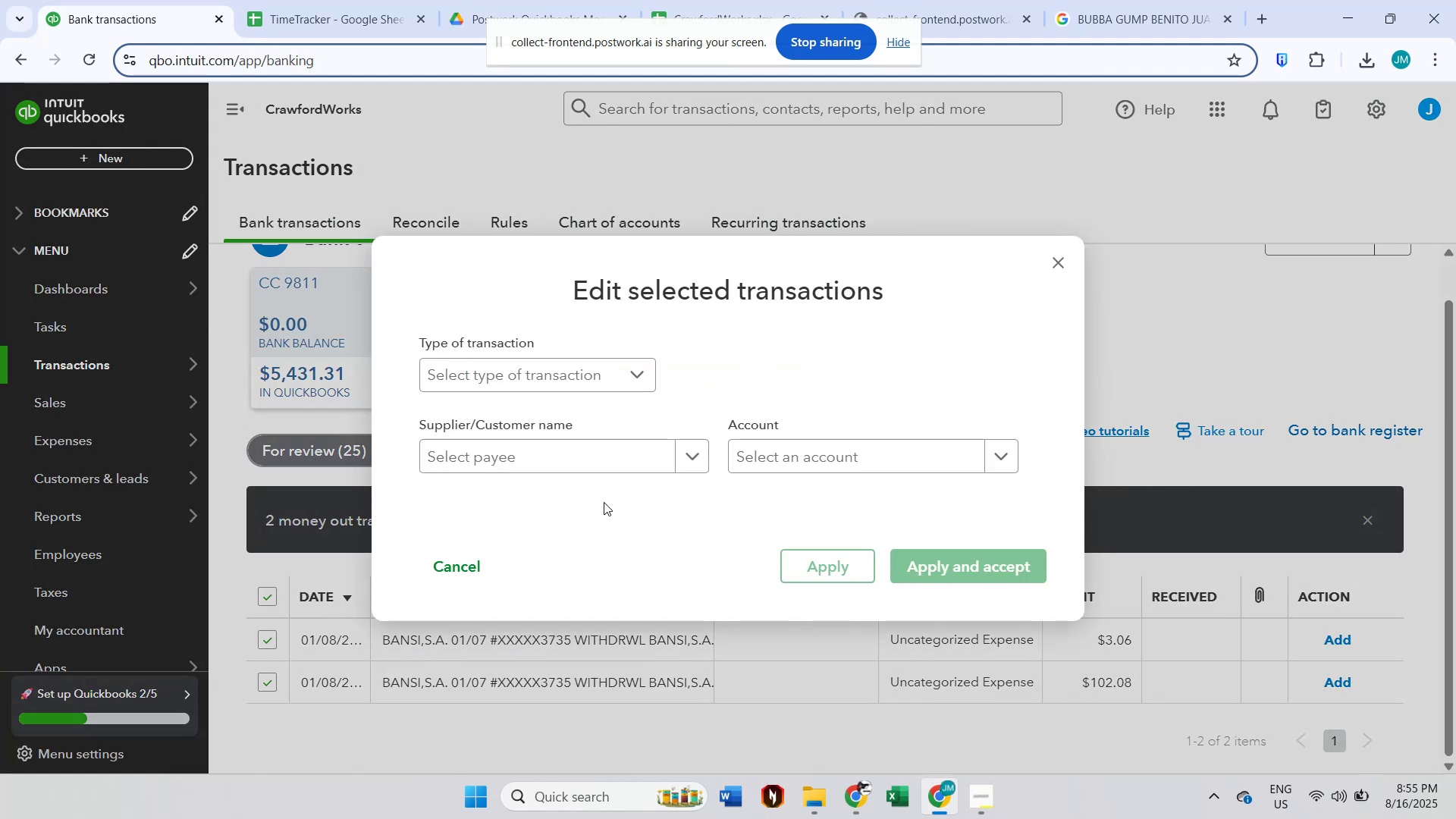 
left_click([544, 468])
 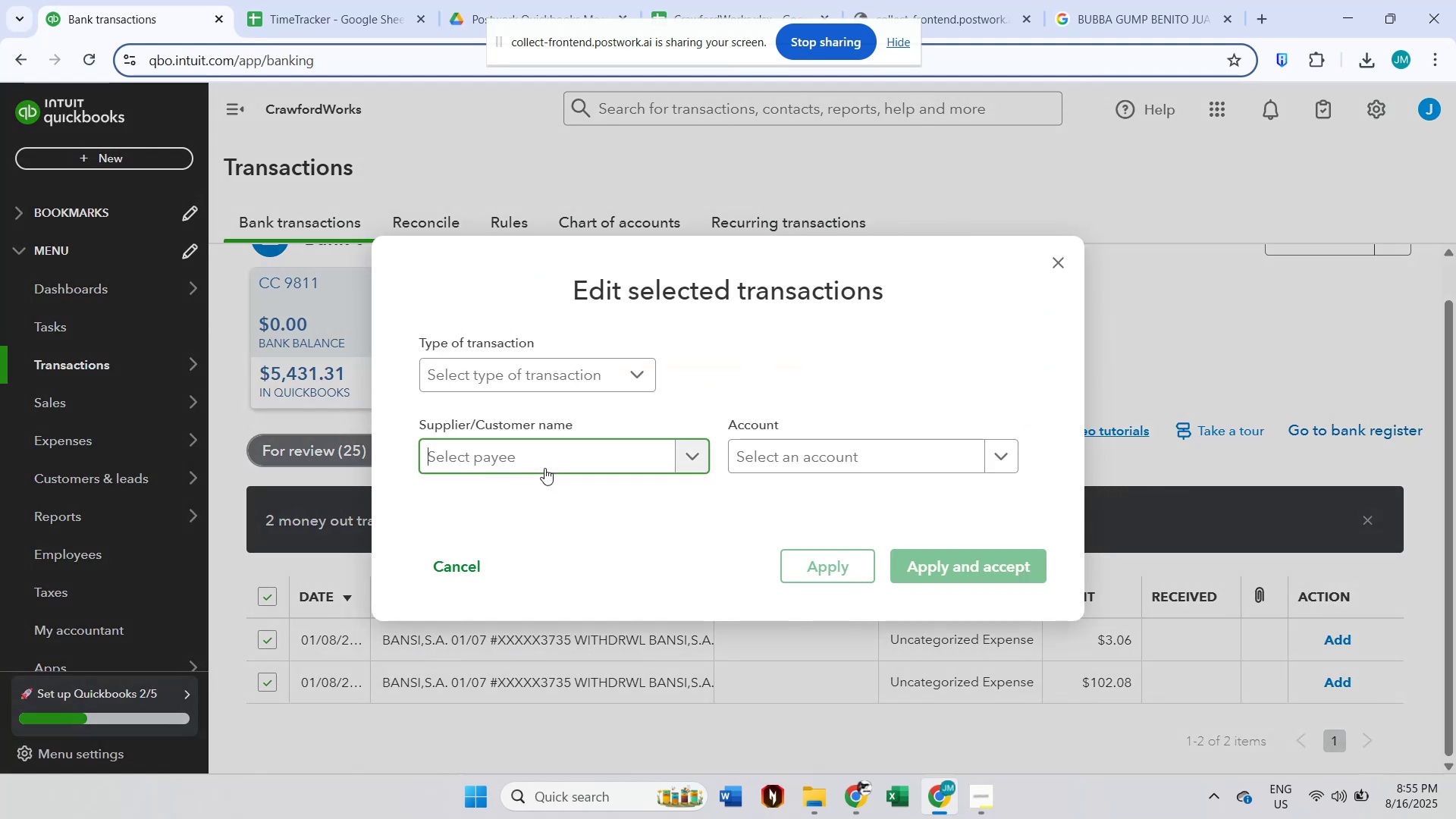 
type(bans)
 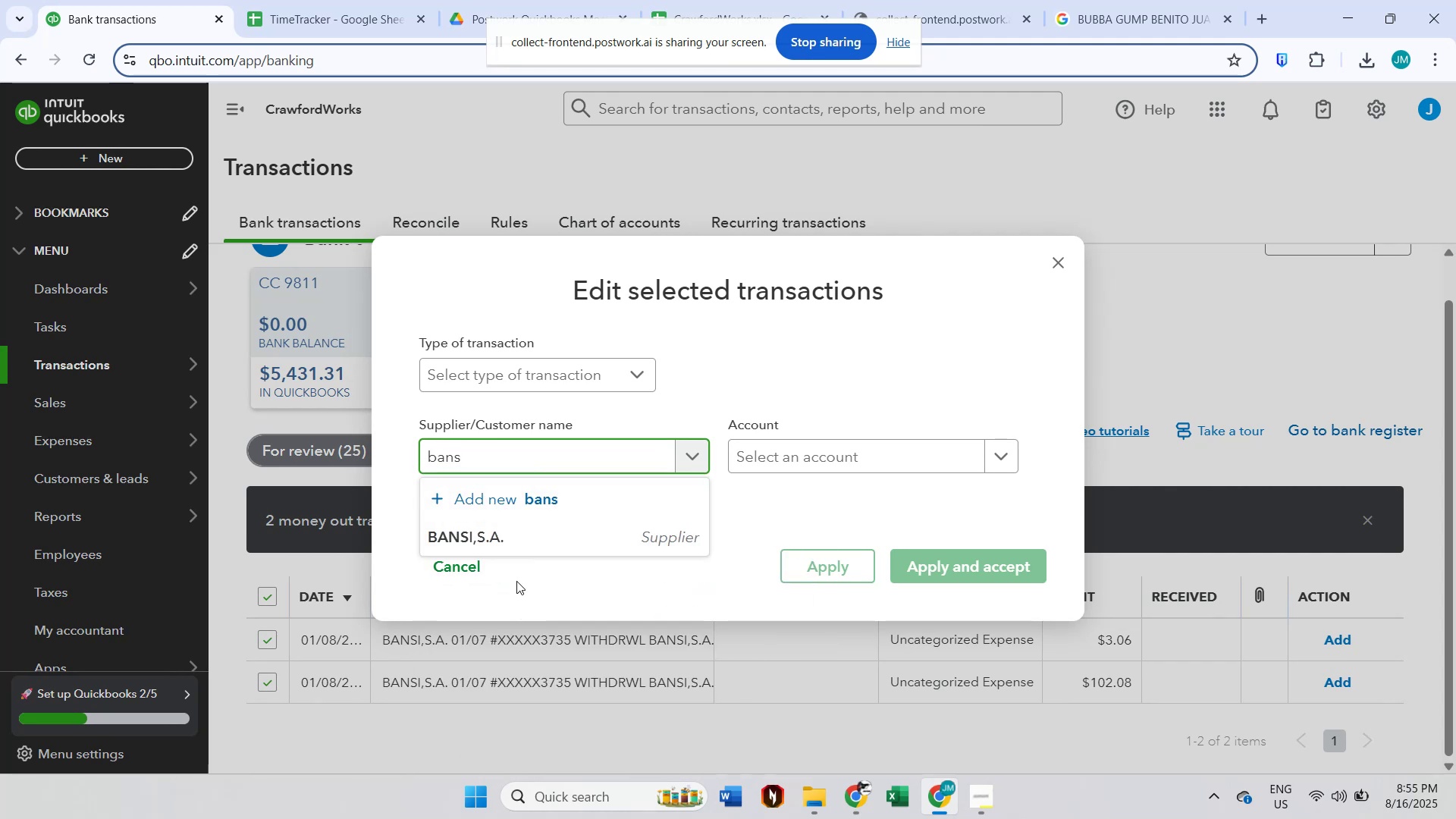 
left_click([521, 542])
 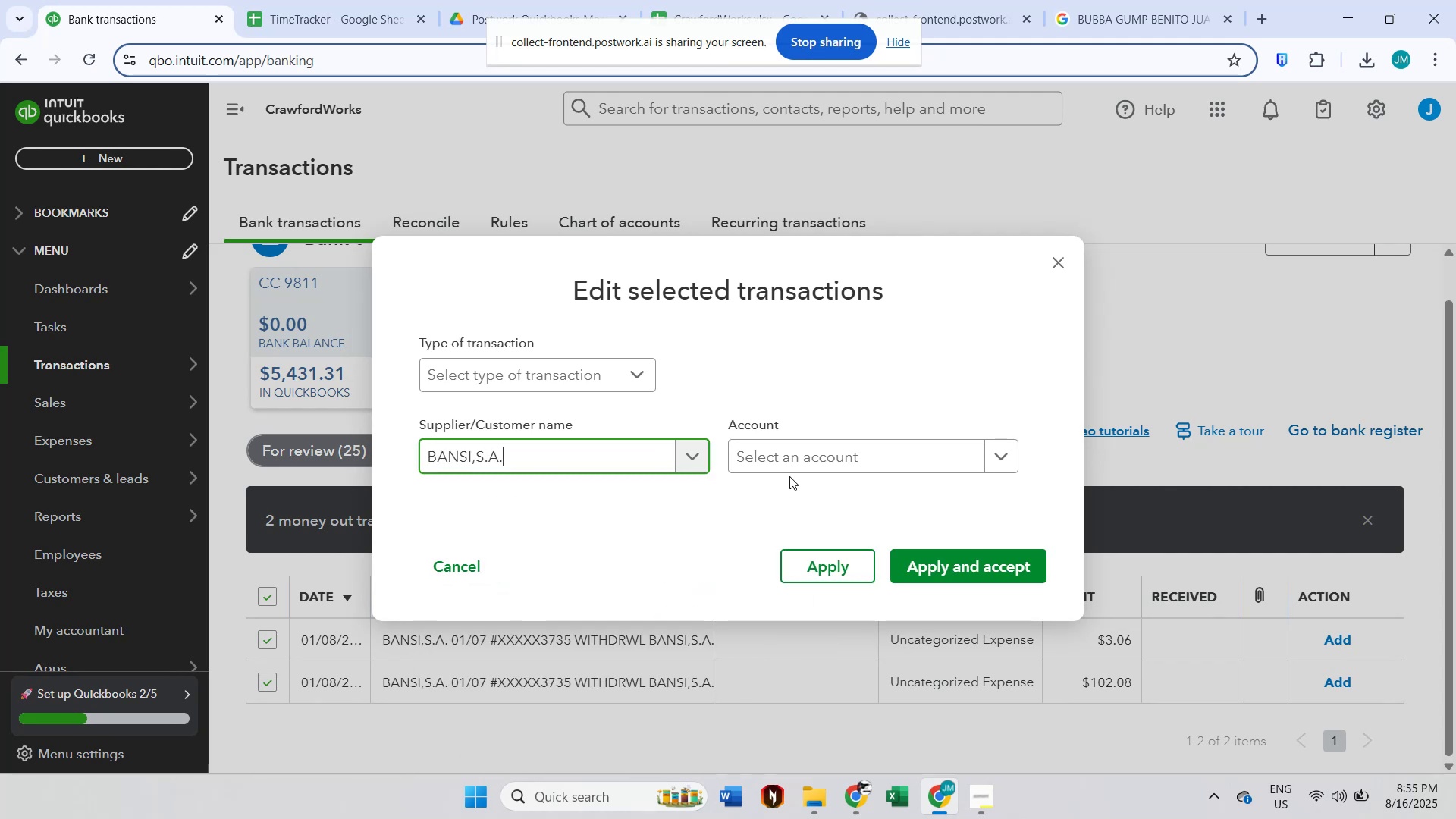 
left_click([800, 459])
 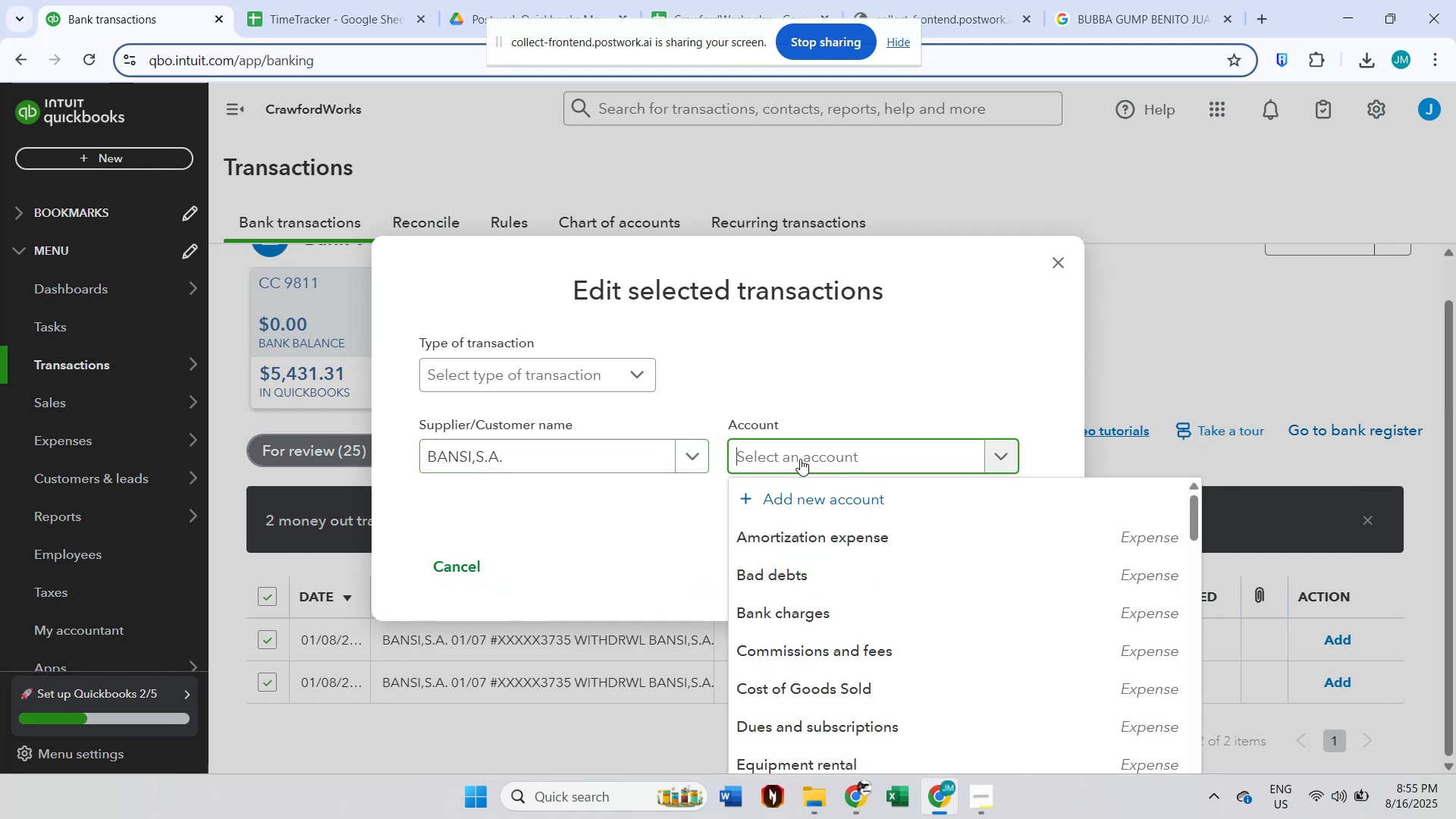 
type(ban)
 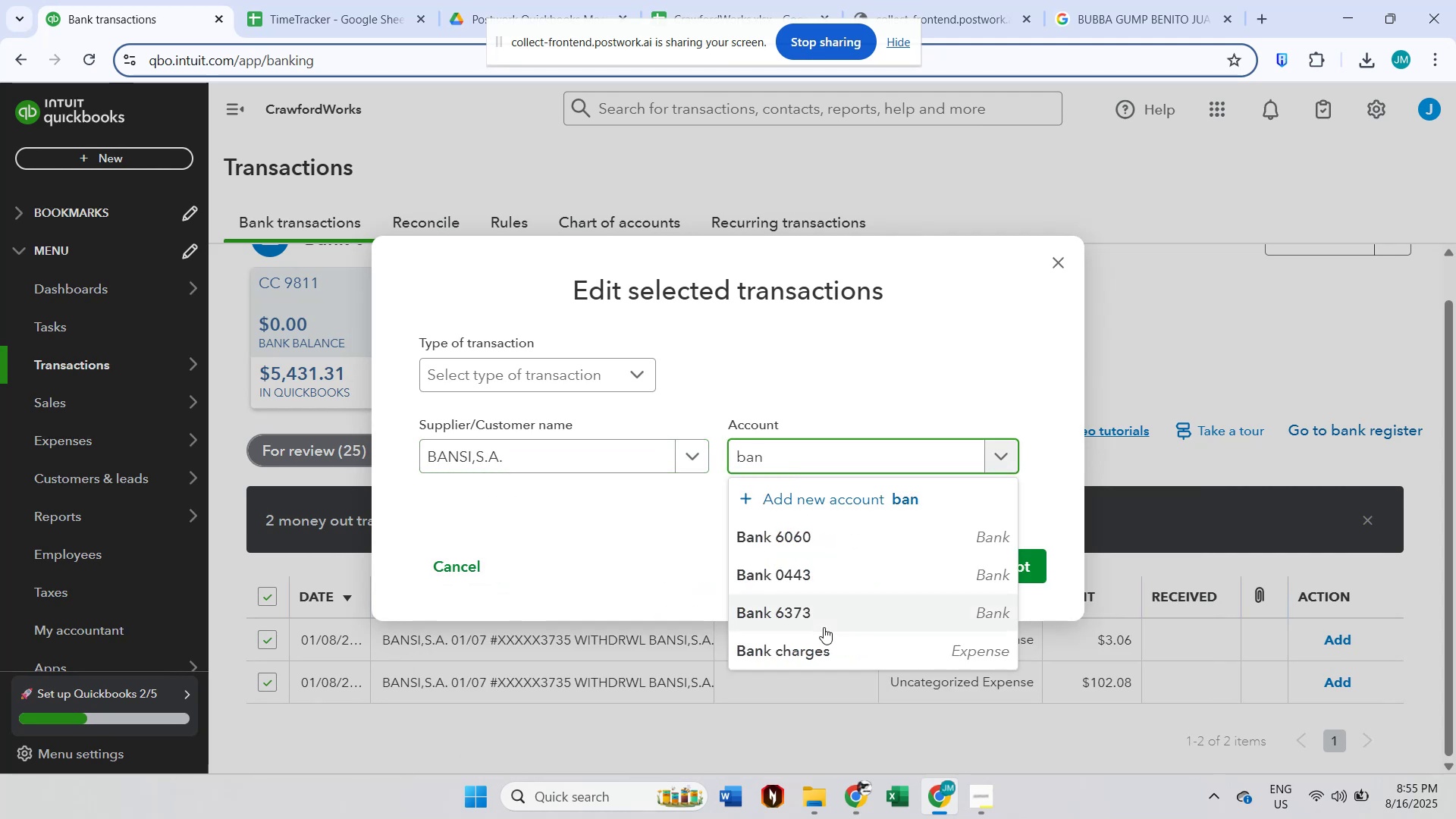 
left_click([824, 651])
 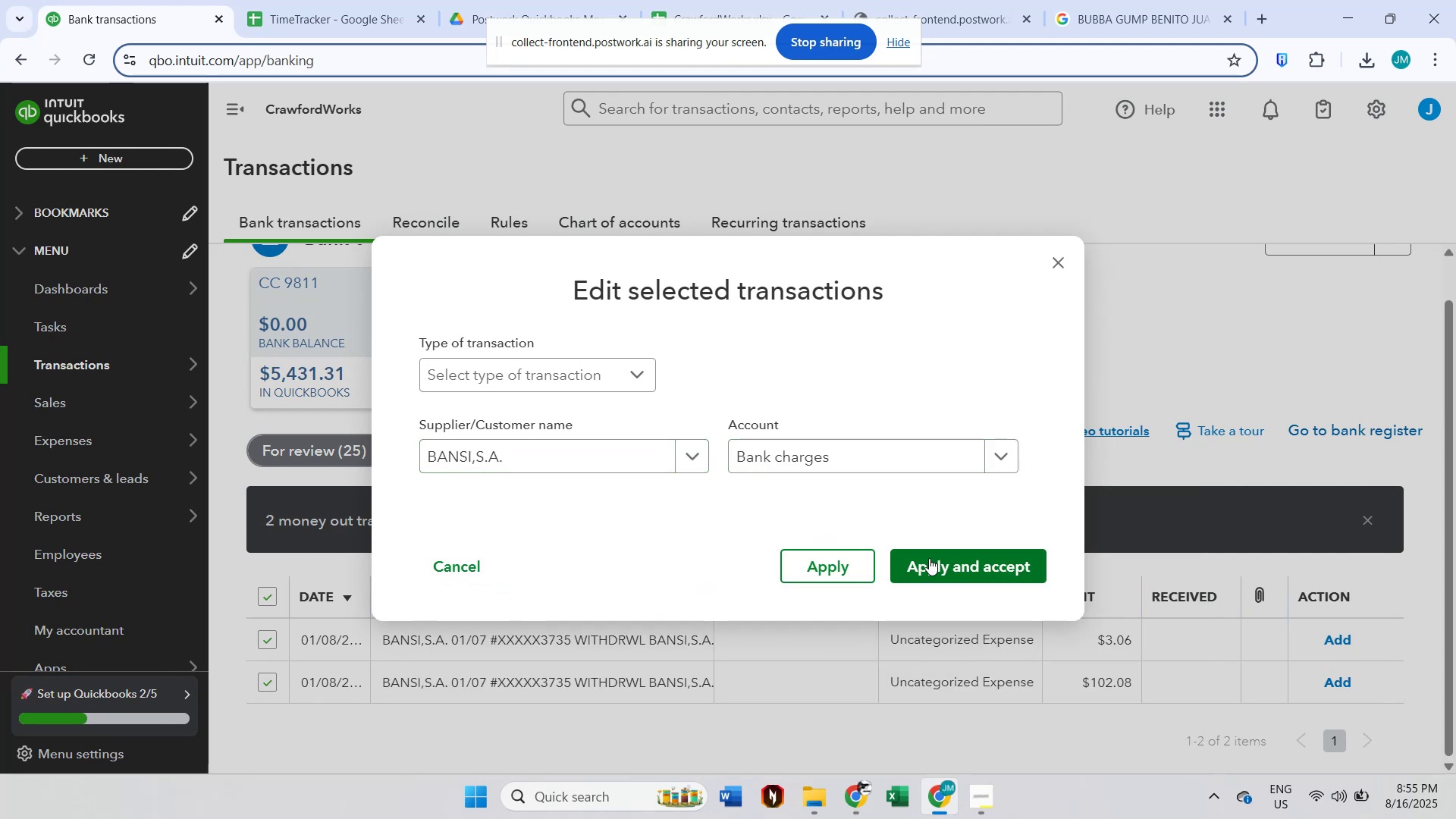 
left_click([929, 558])
 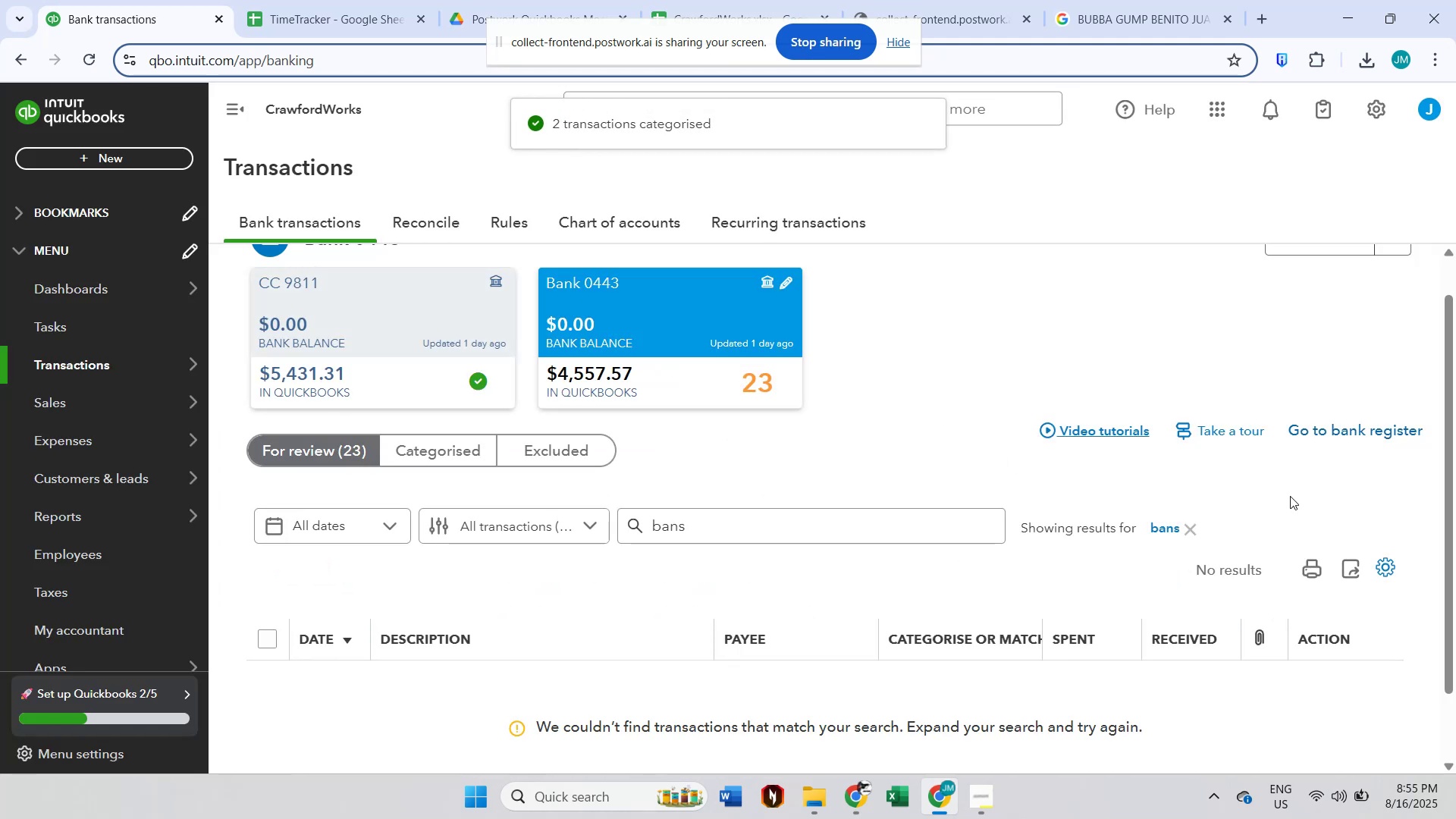 
left_click([1189, 530])
 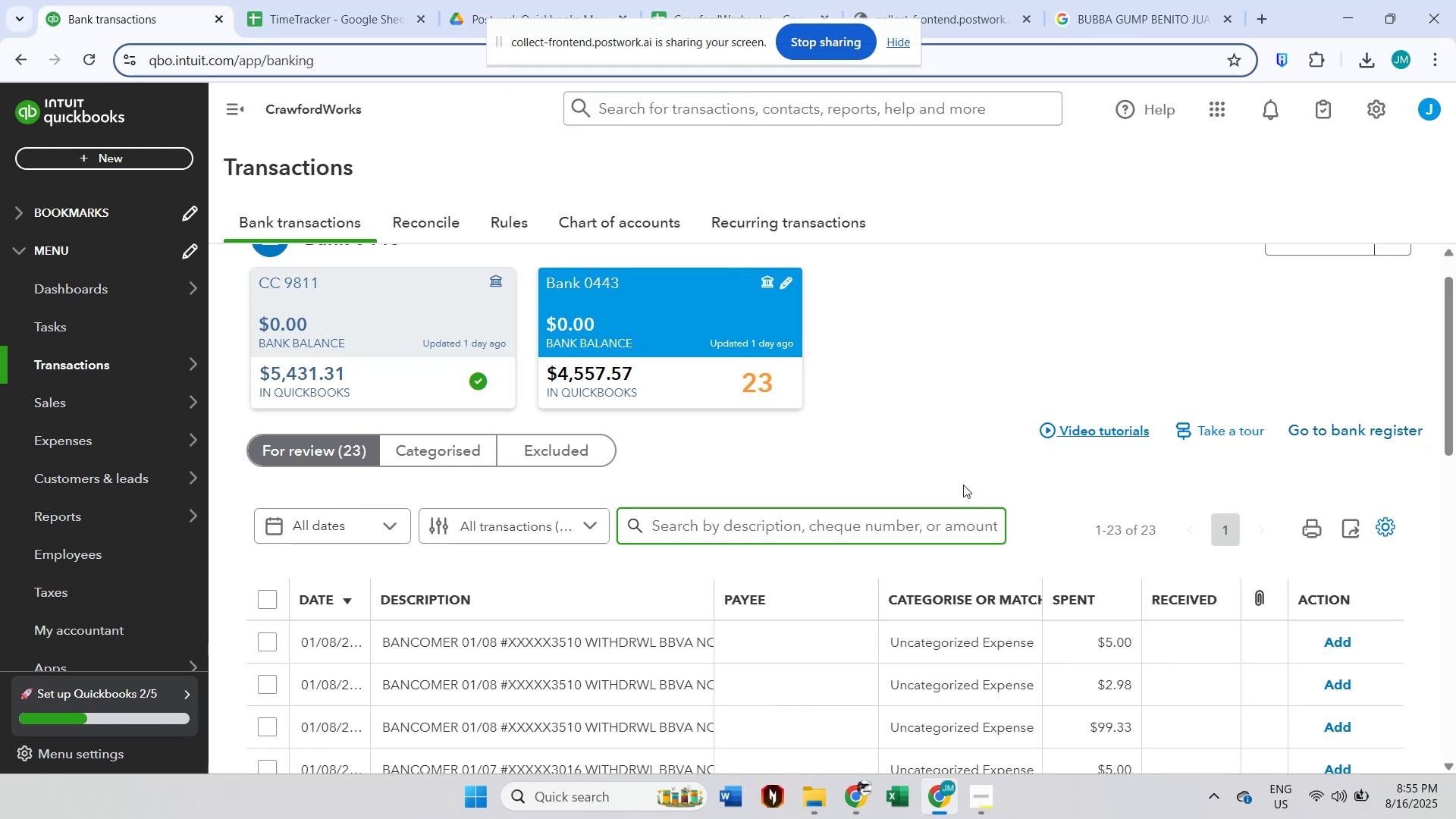 
scroll: coordinate [975, 476], scroll_direction: down, amount: 2.0
 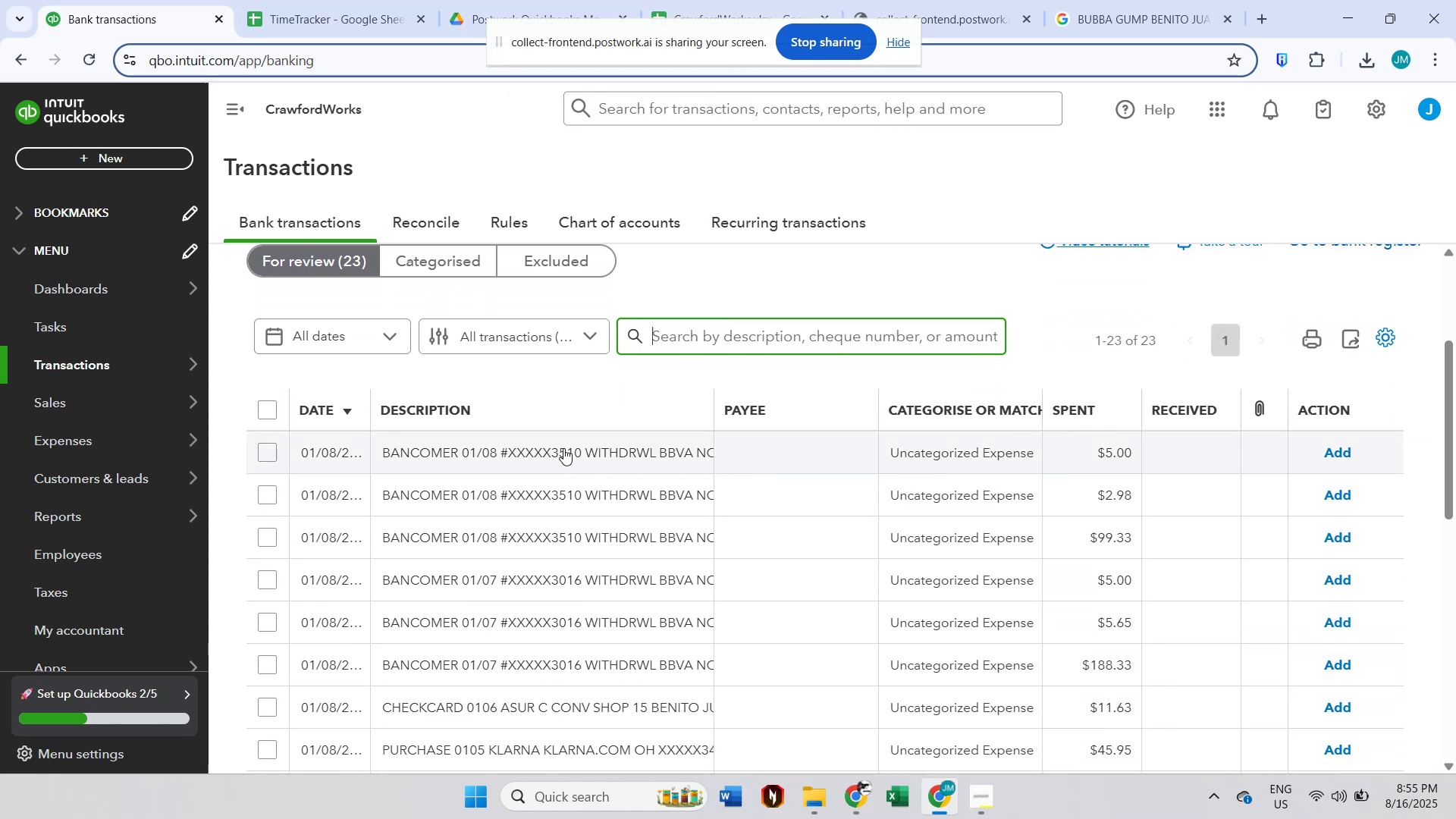 
left_click([706, 348])
 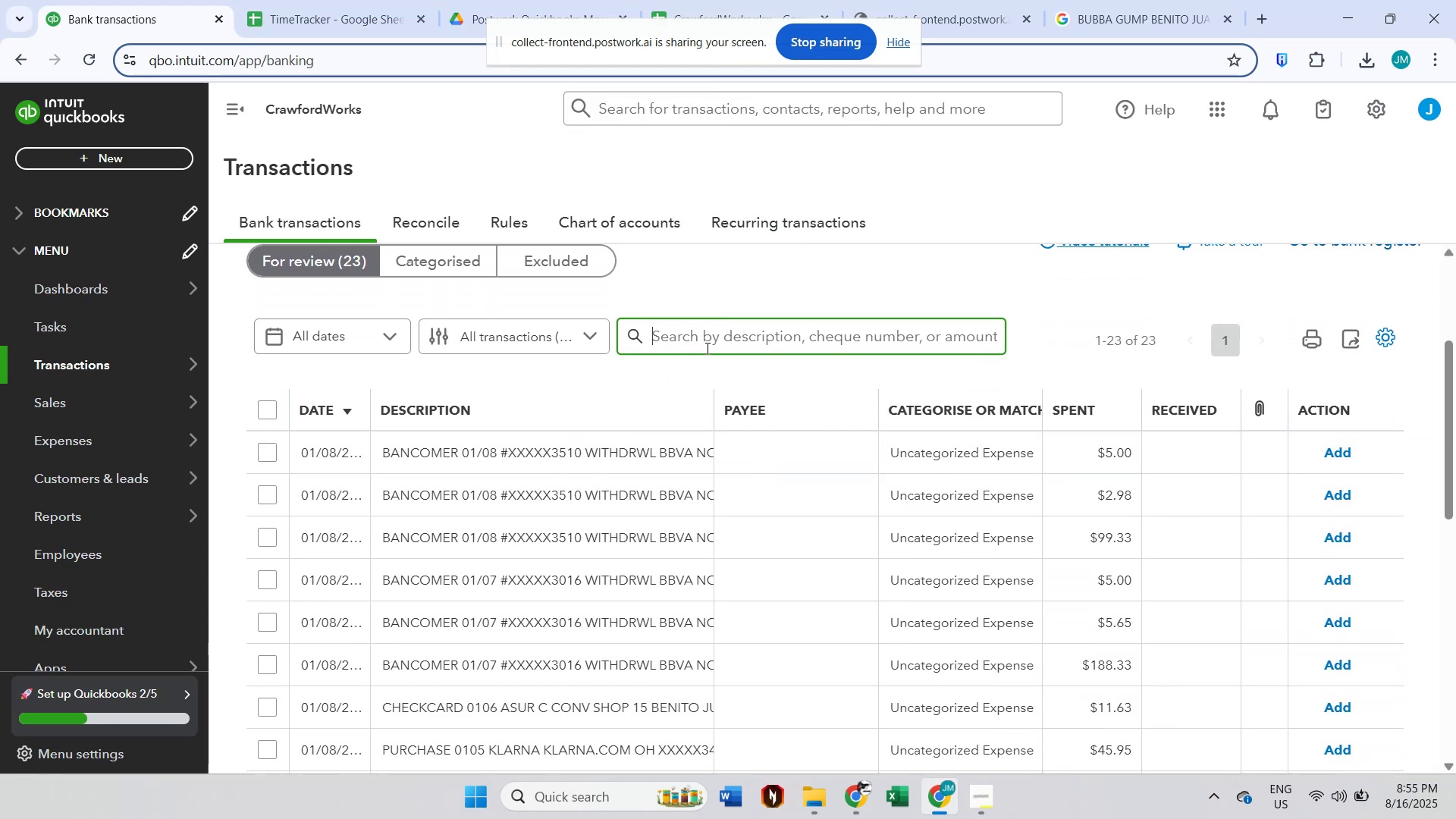 
type(banc)
 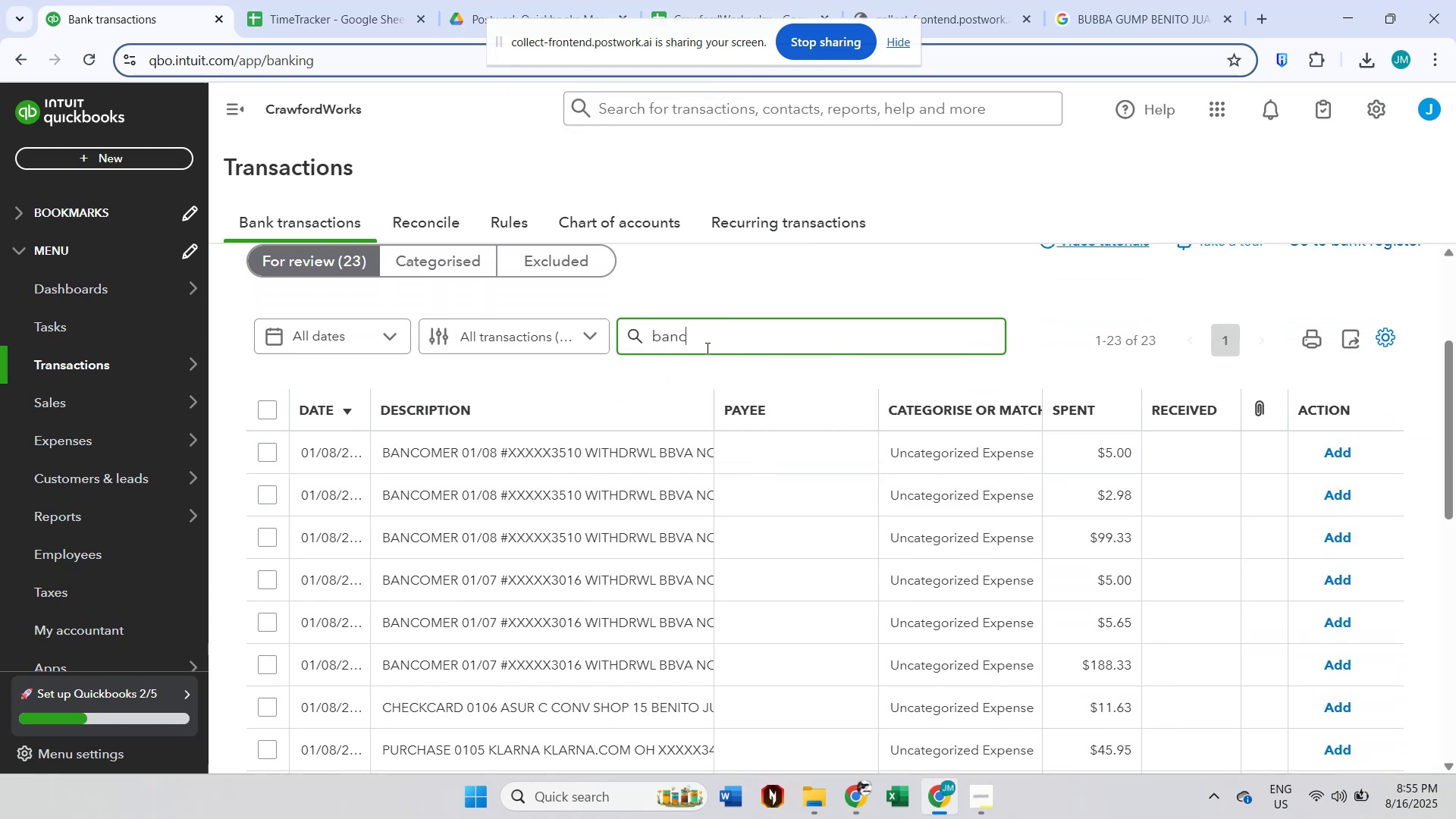 
key(Enter)
 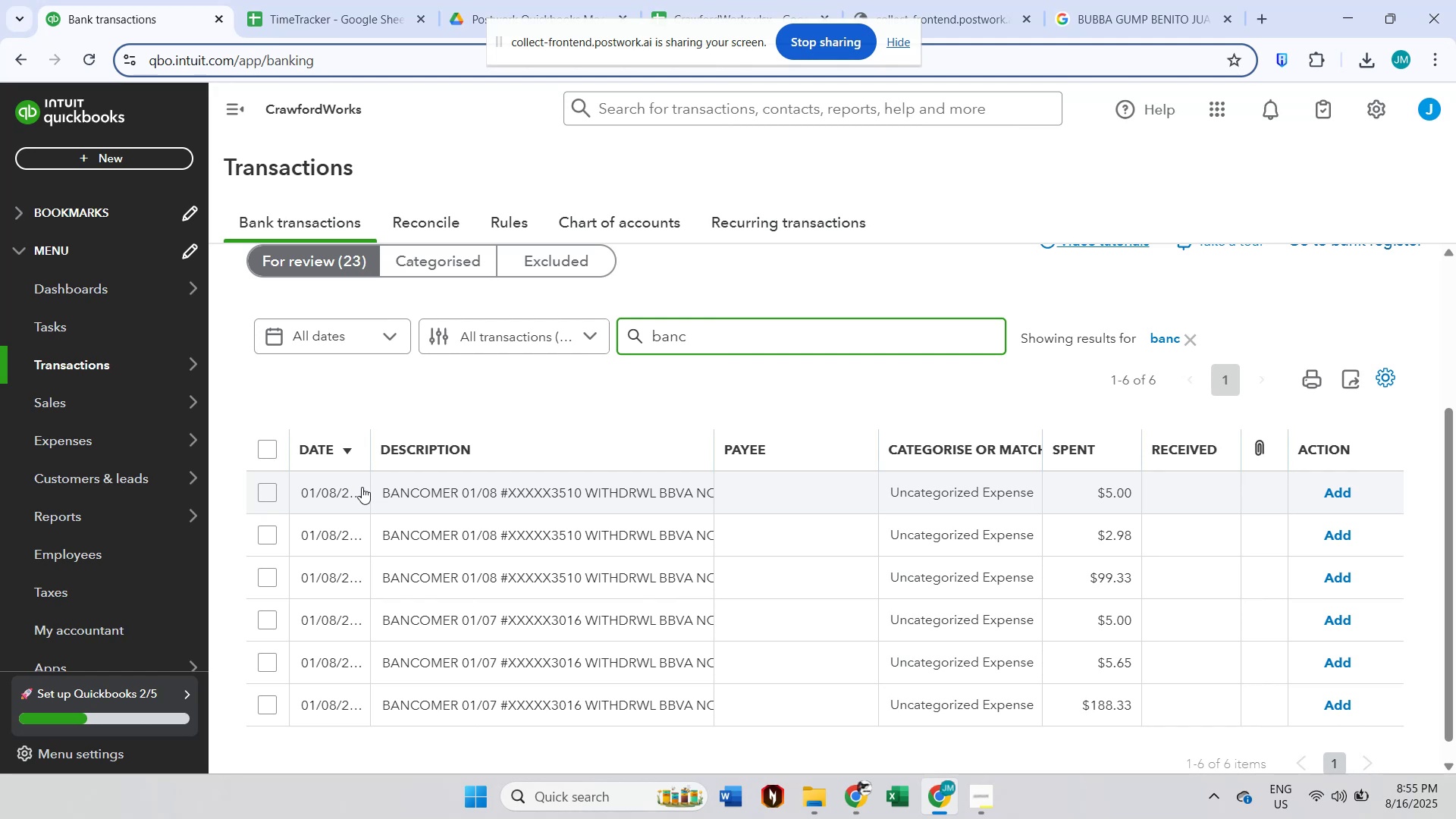 
left_click([260, 450])
 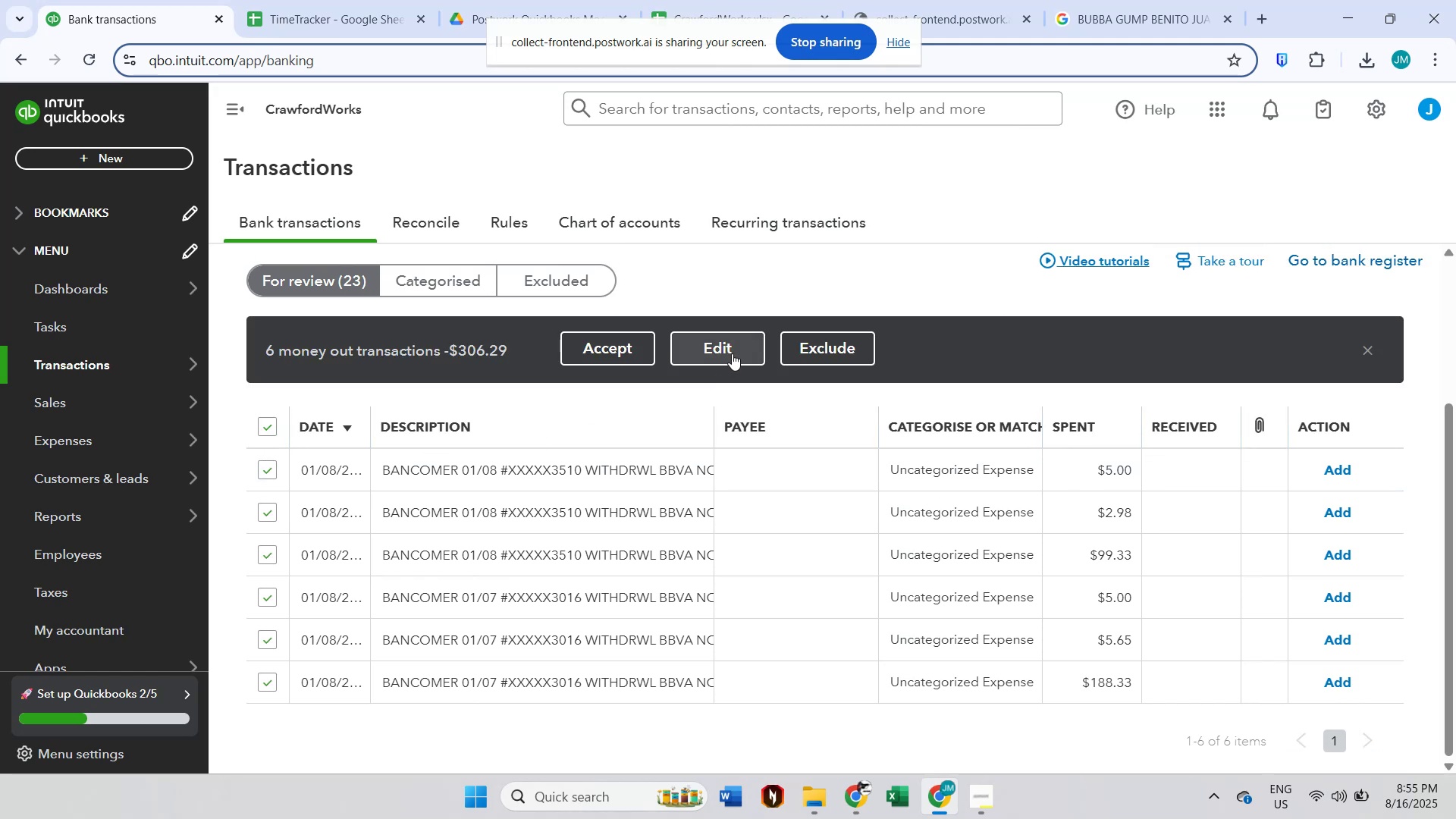 
left_click([732, 353])
 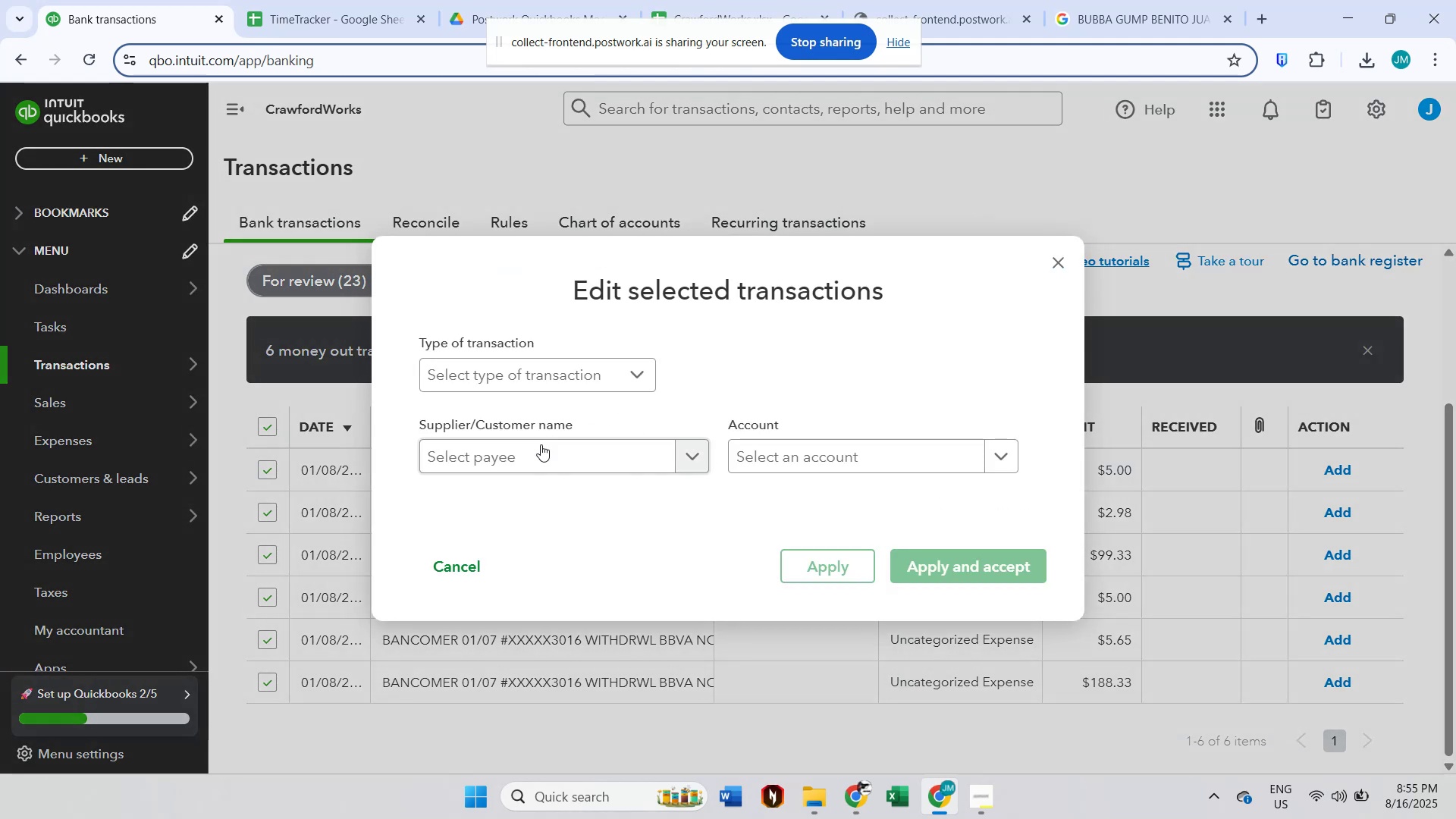 
type(Bankcom)
key(Backspace)
key(Backspace)
key(Backspace)
key(Backspace)
type(comer)
 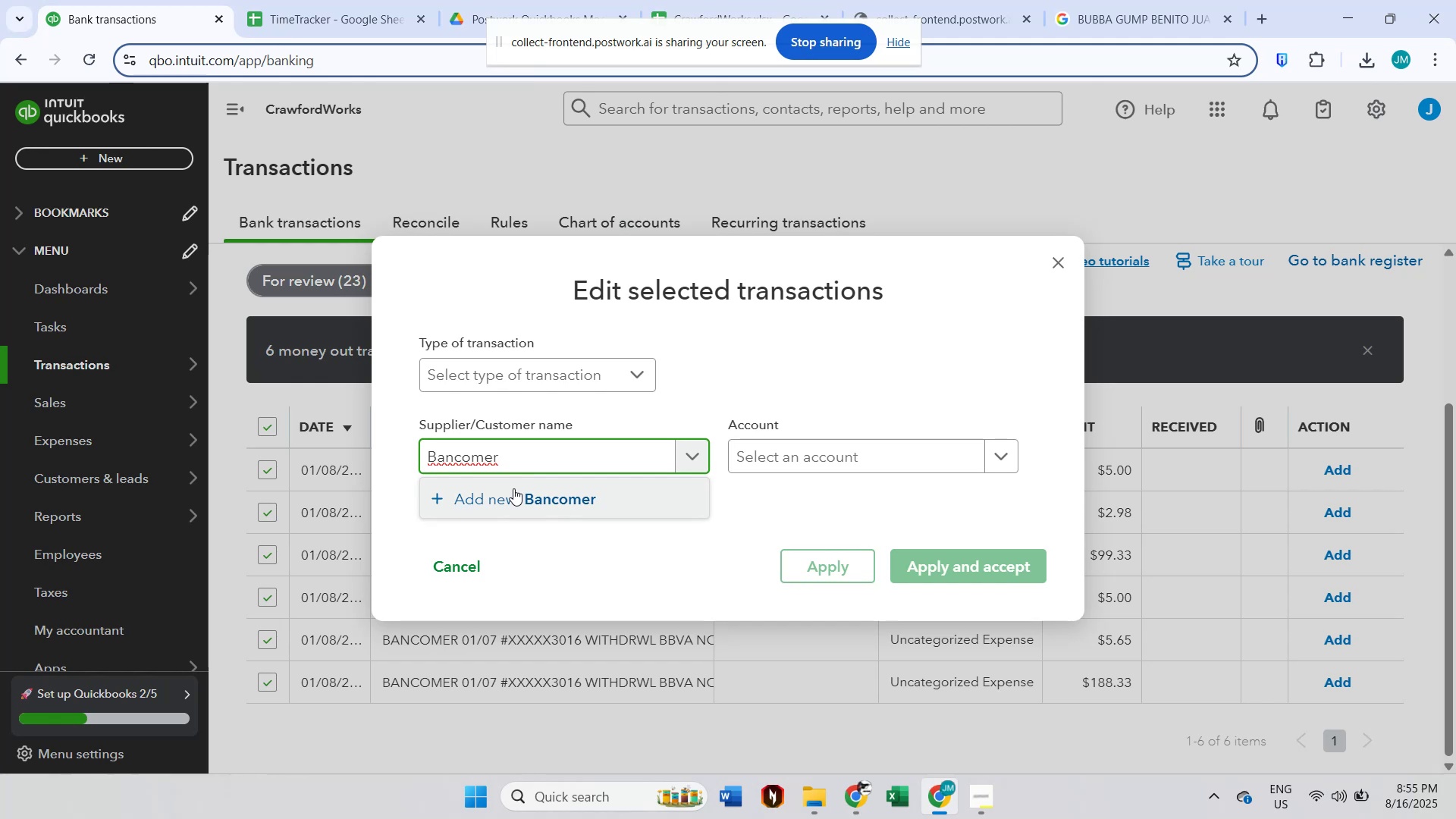 
left_click([513, 488])
 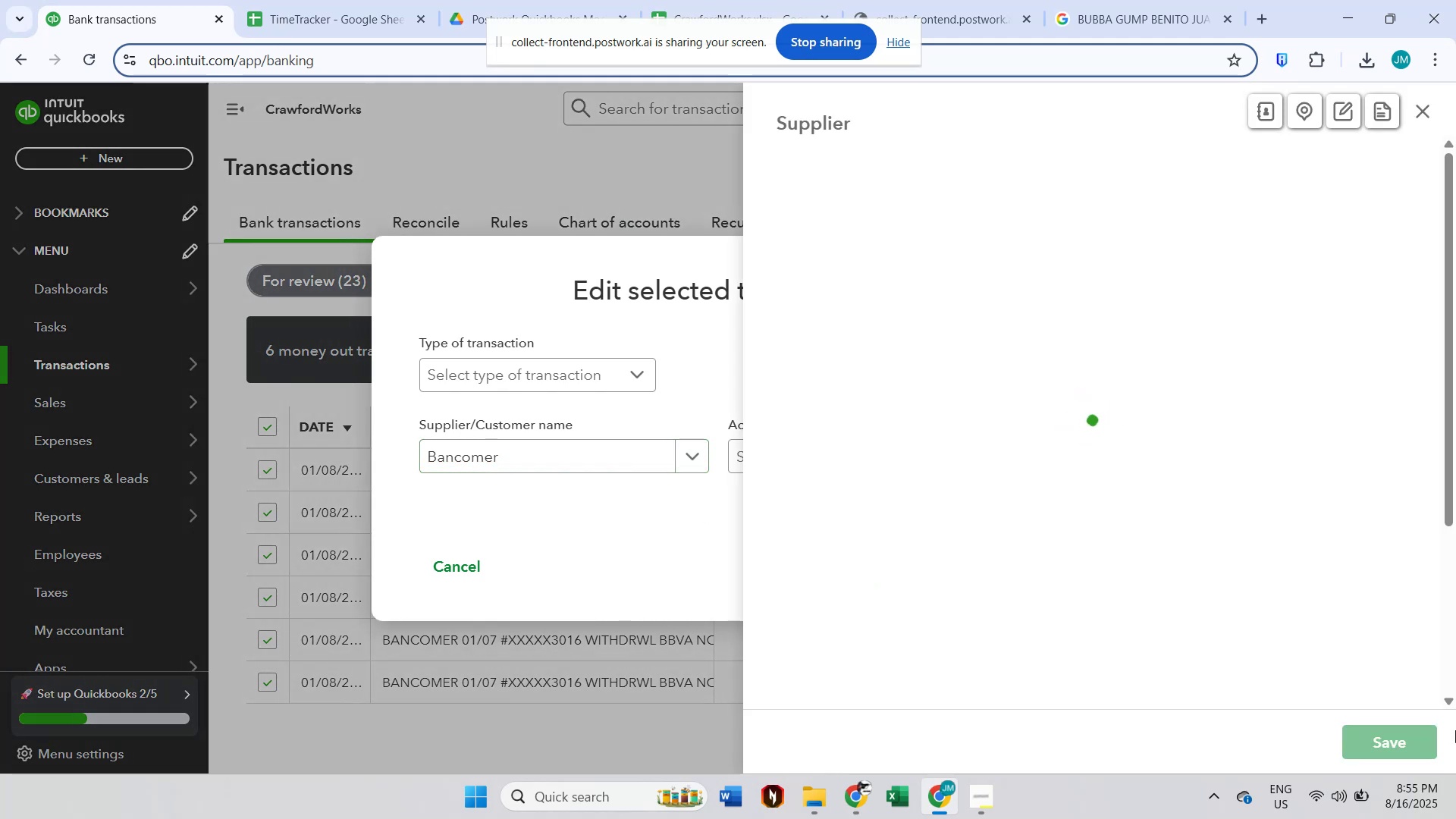 
left_click([1405, 748])
 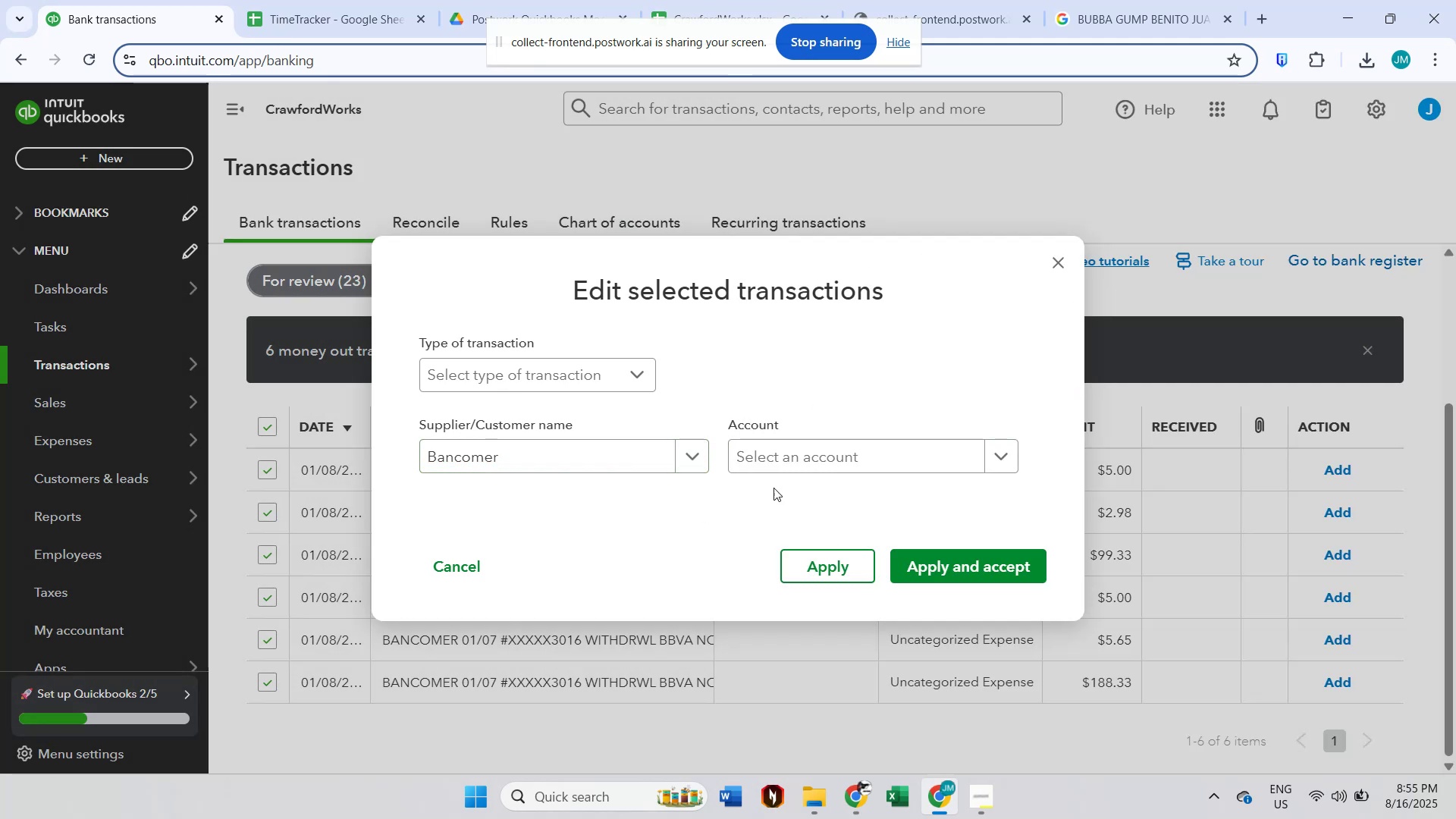 
left_click([768, 460])
 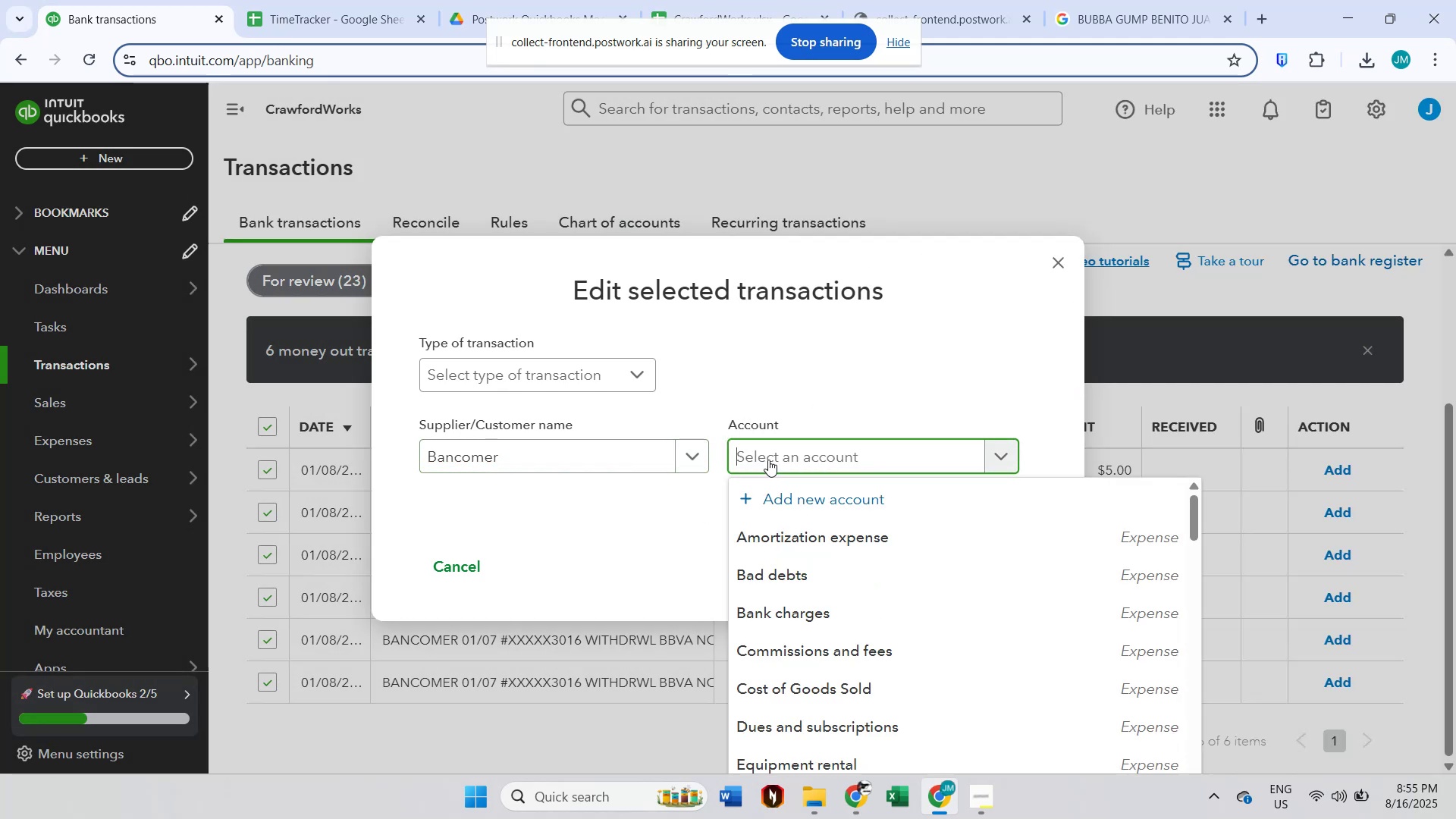 
type(ban)
 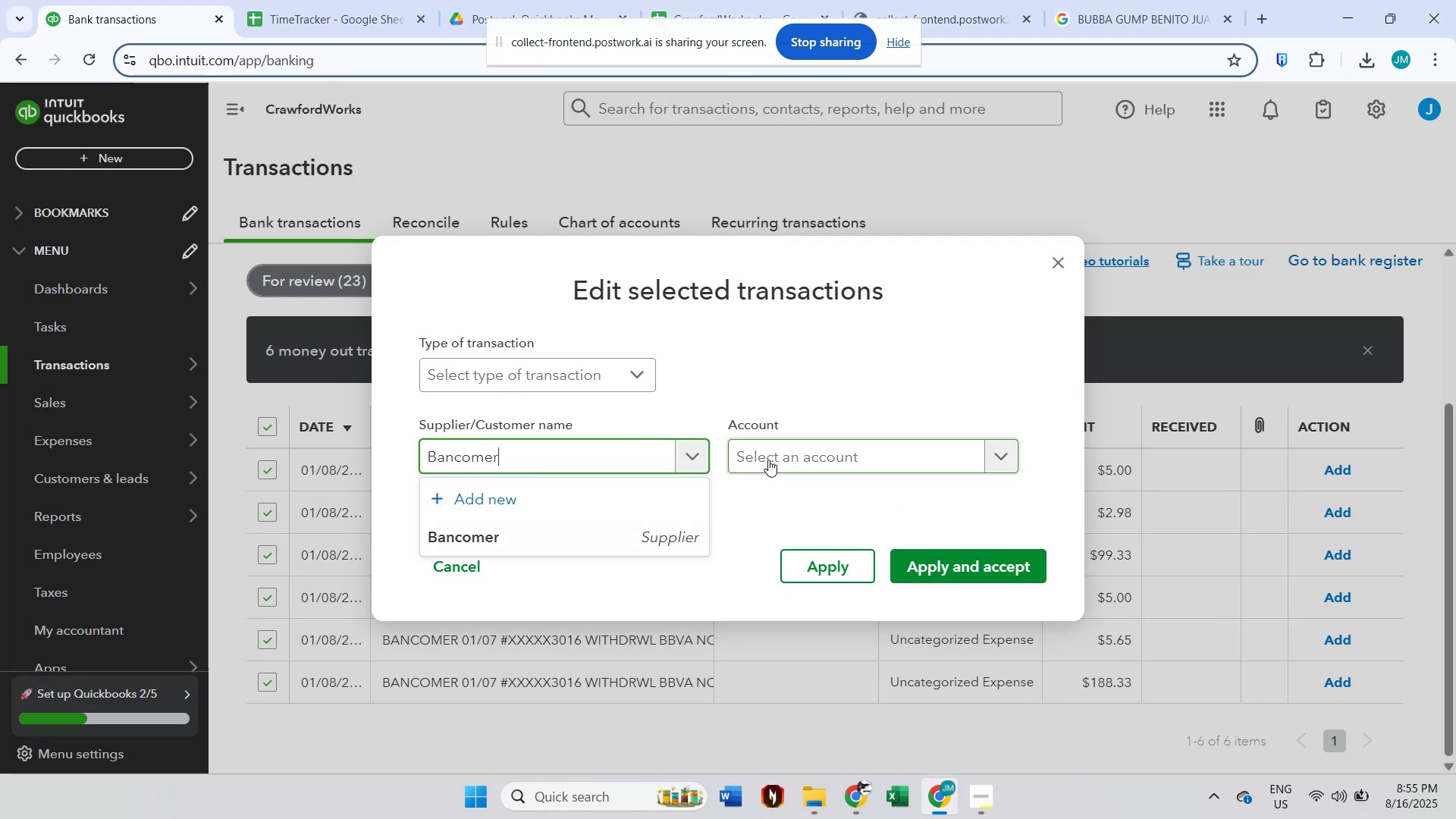 
left_click([768, 460])
 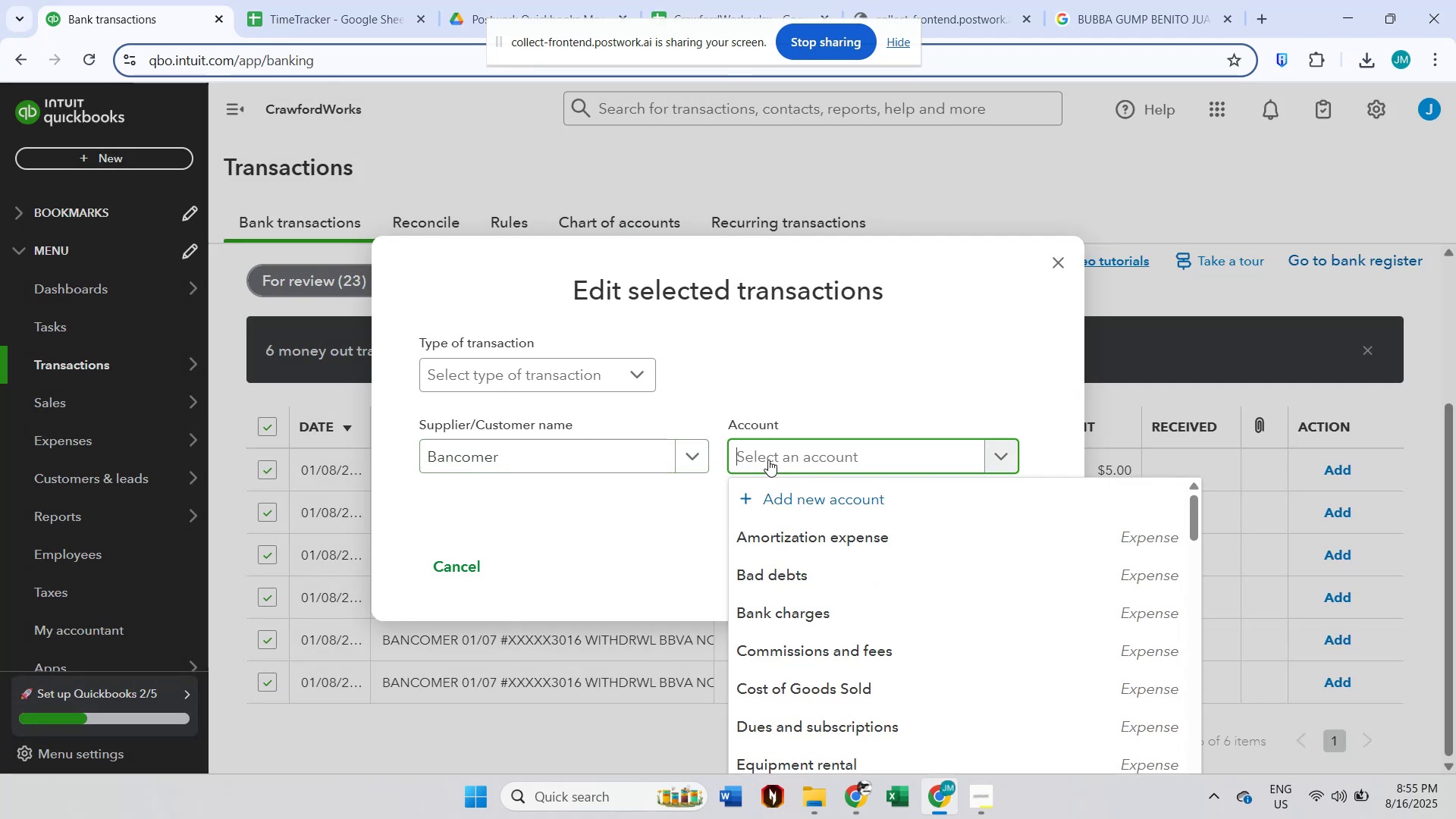 
type(ba)
 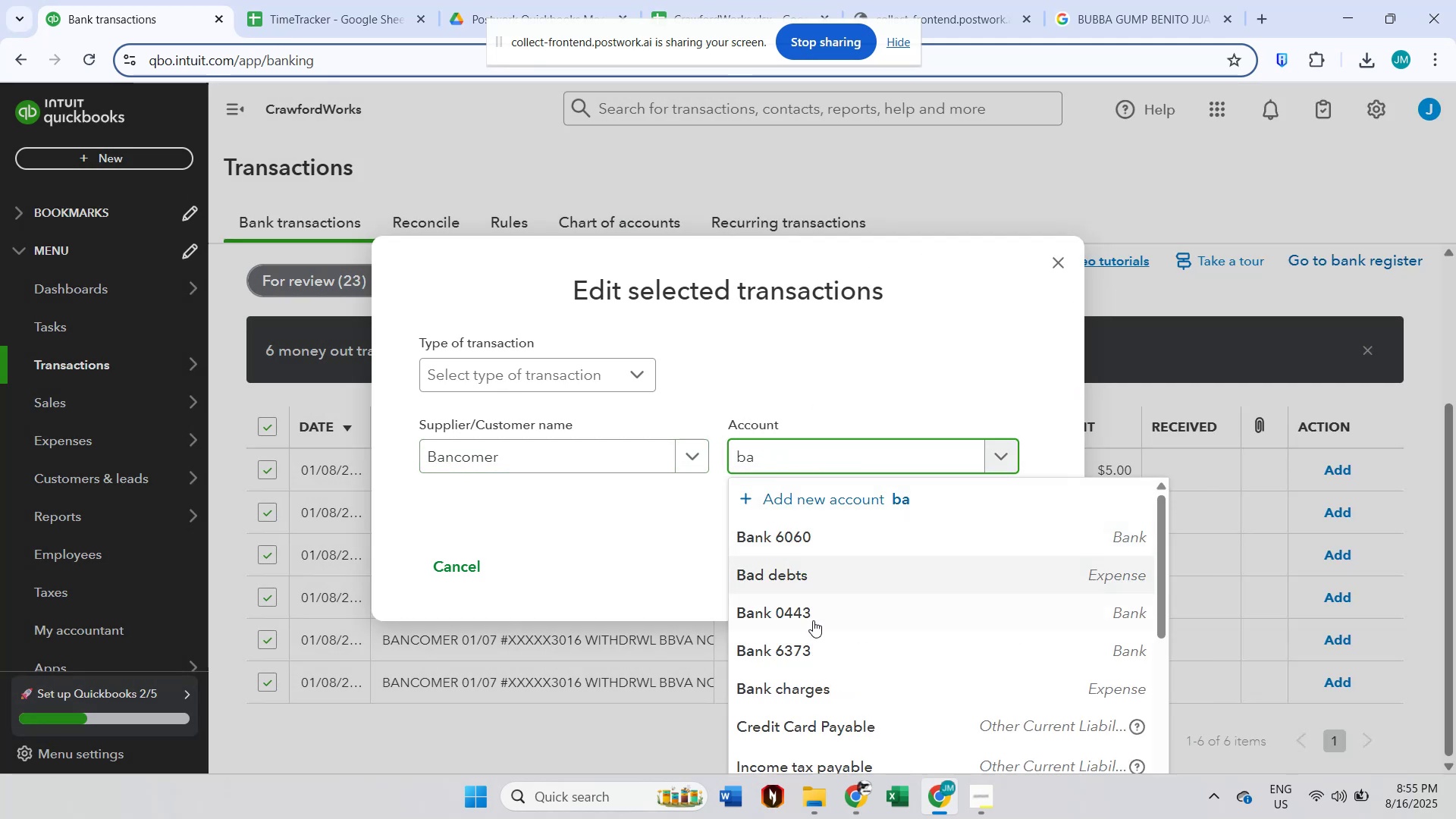 
left_click([817, 676])
 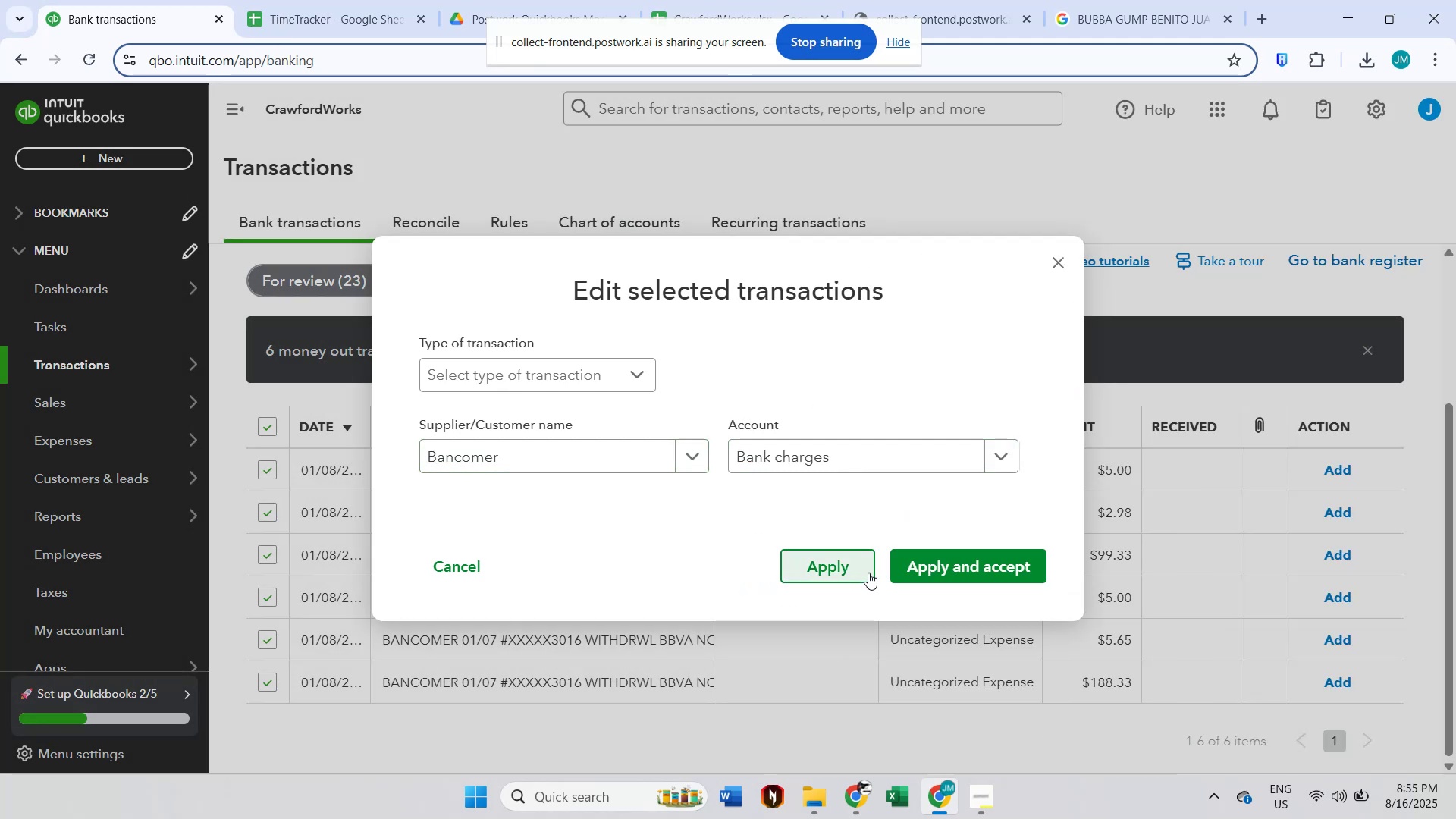 
left_click([905, 568])
 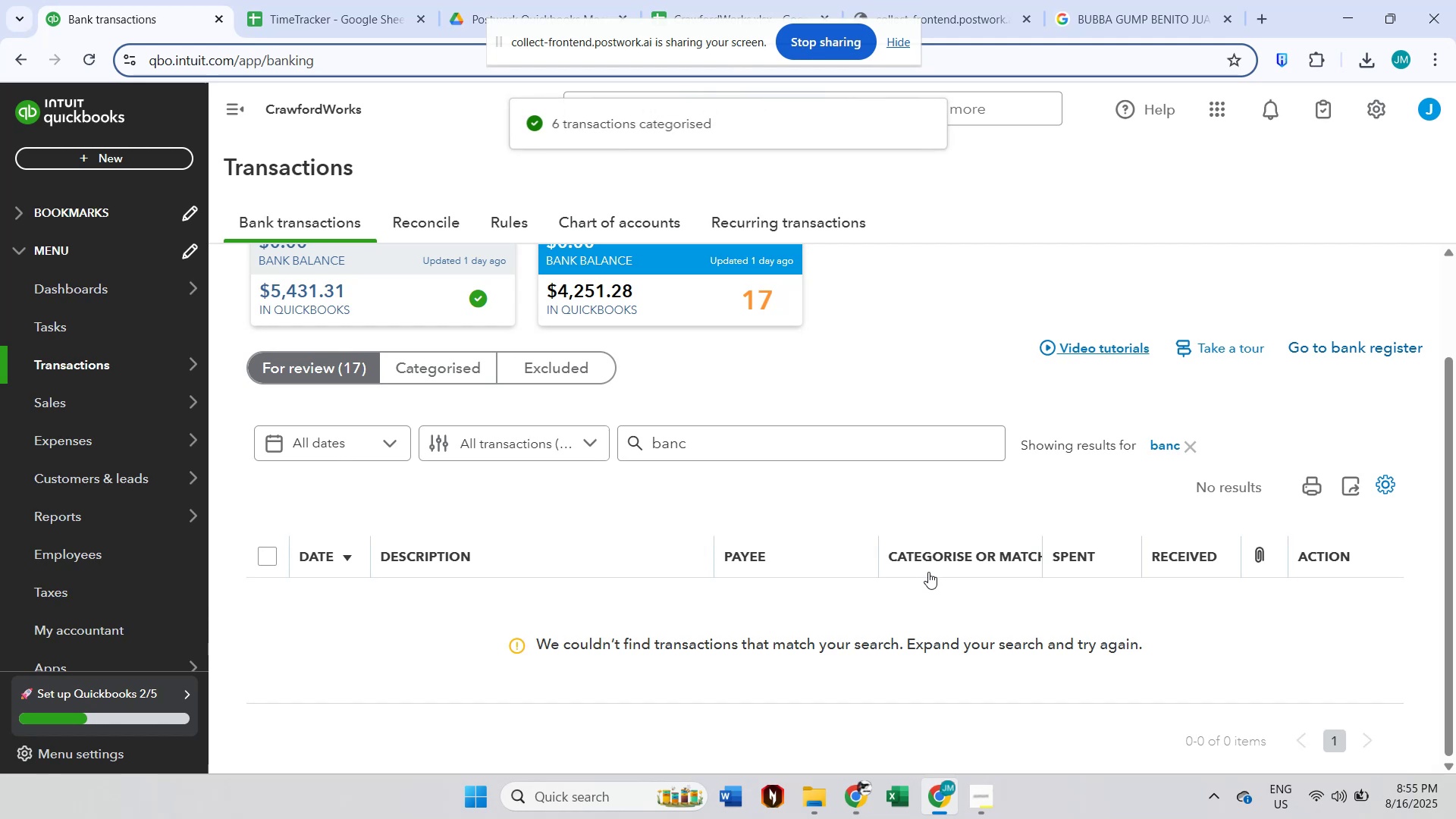 
left_click([1200, 447])
 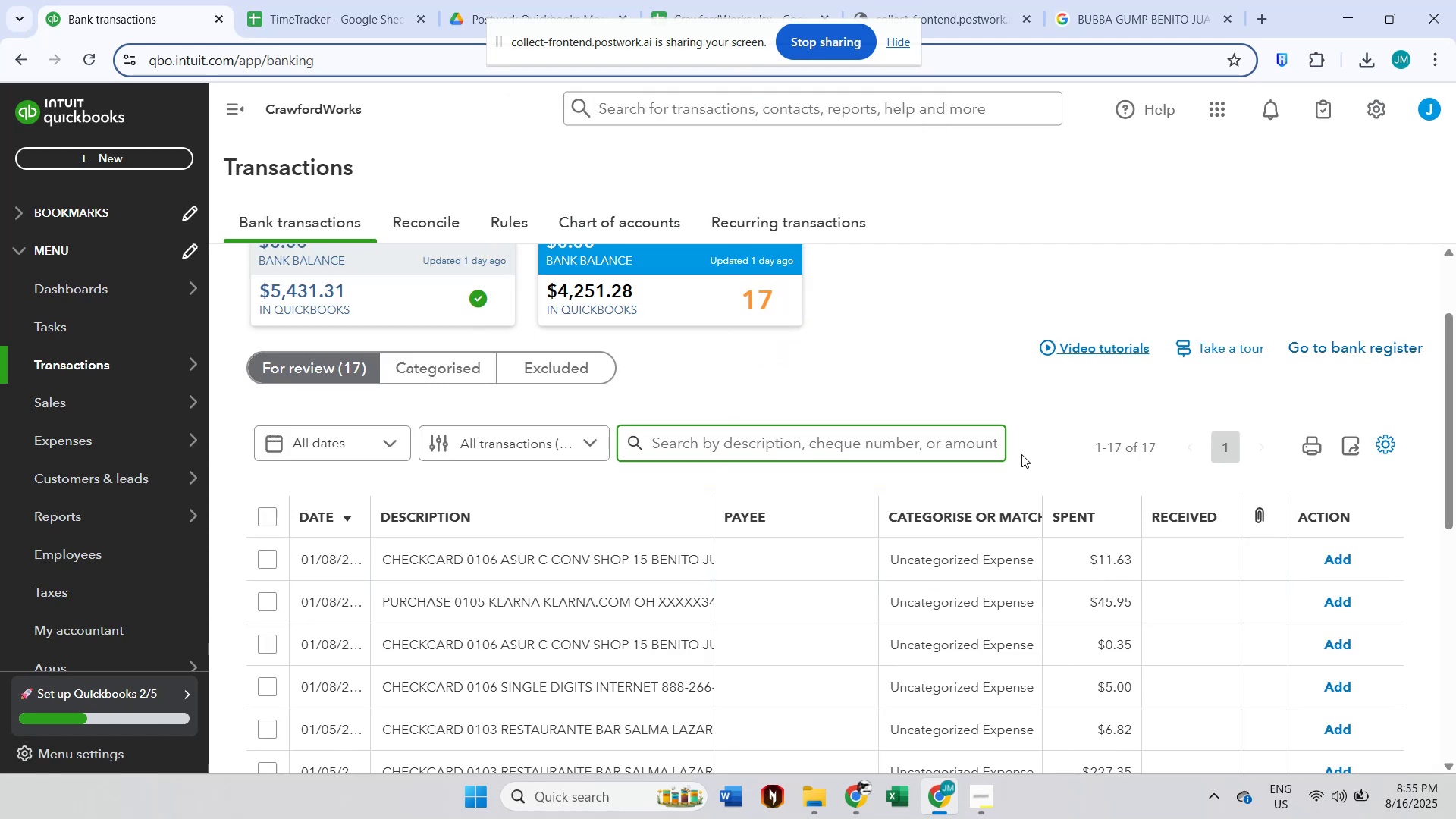 
scroll: coordinate [1009, 441], scroll_direction: down, amount: 2.0
 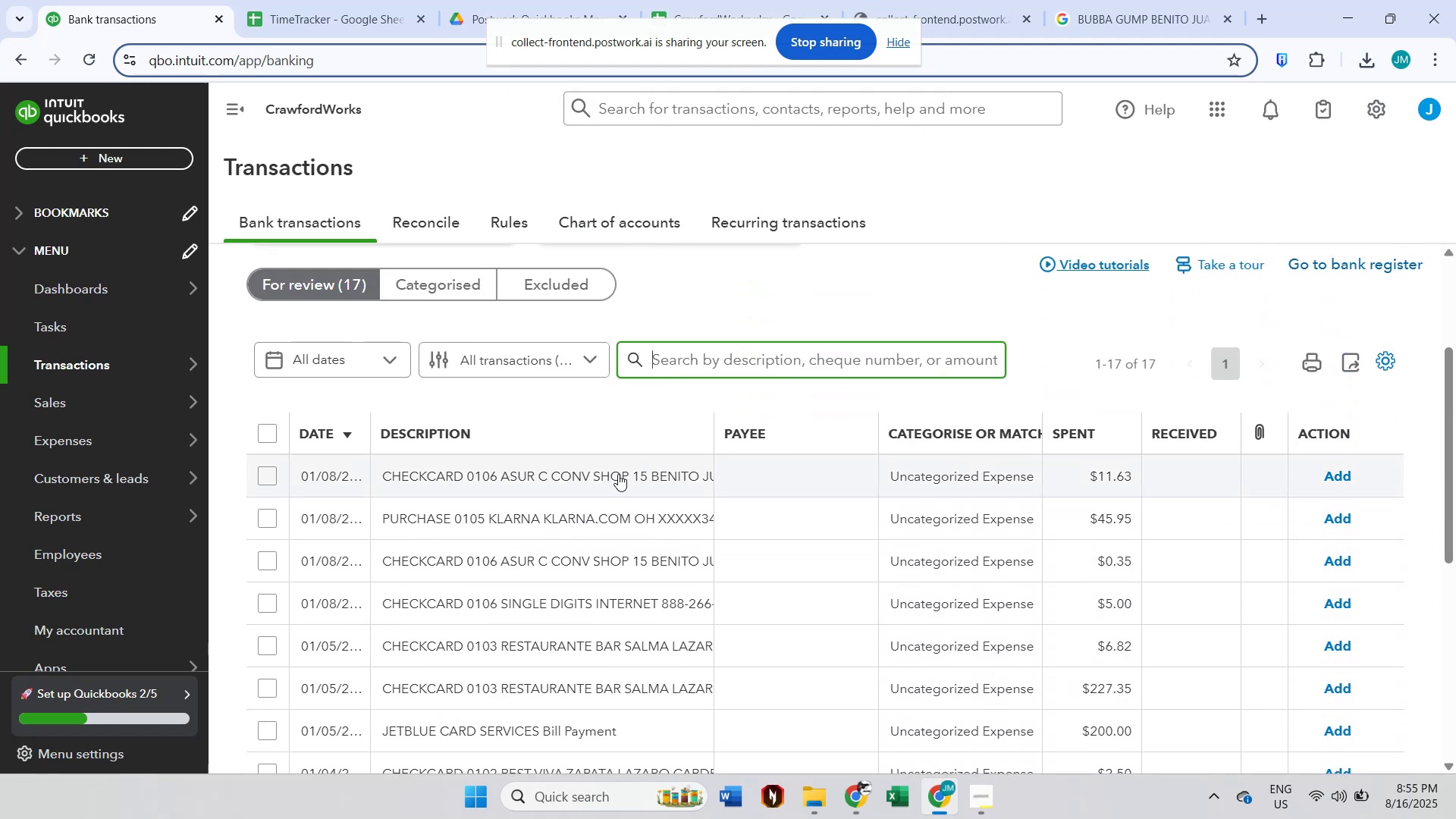 
double_click([686, 376])
 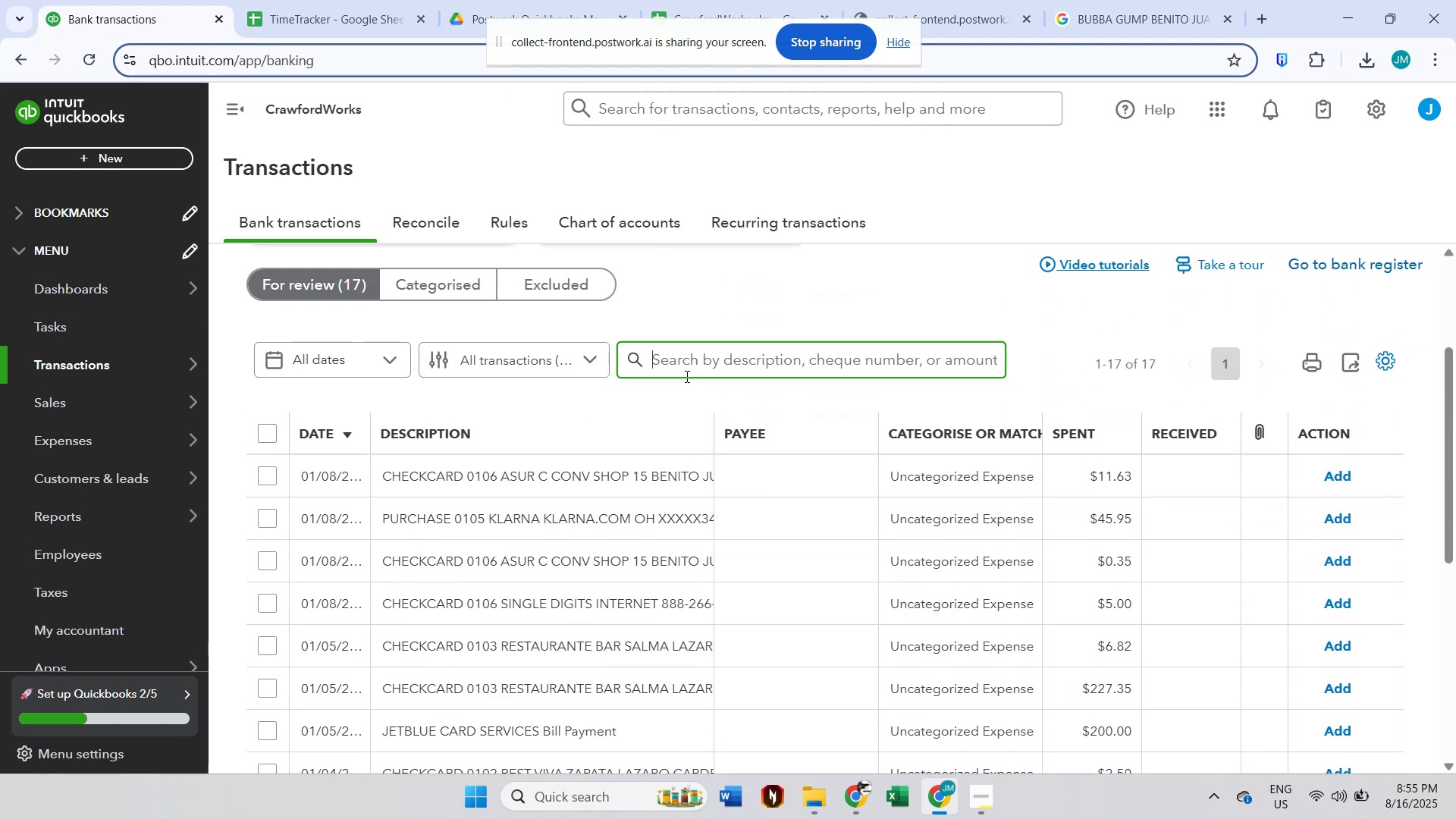 
type(asur)
 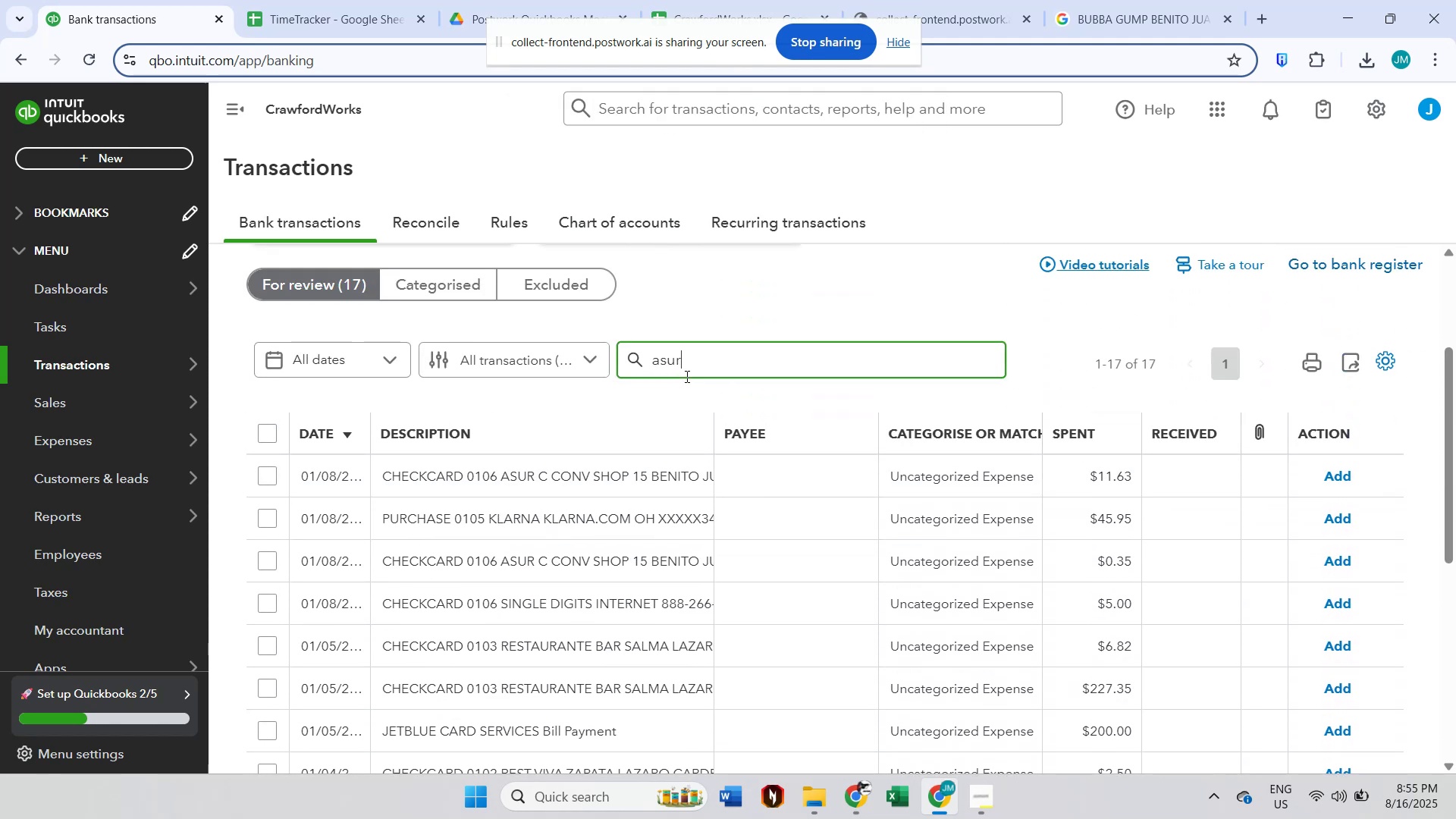 
key(Enter)
 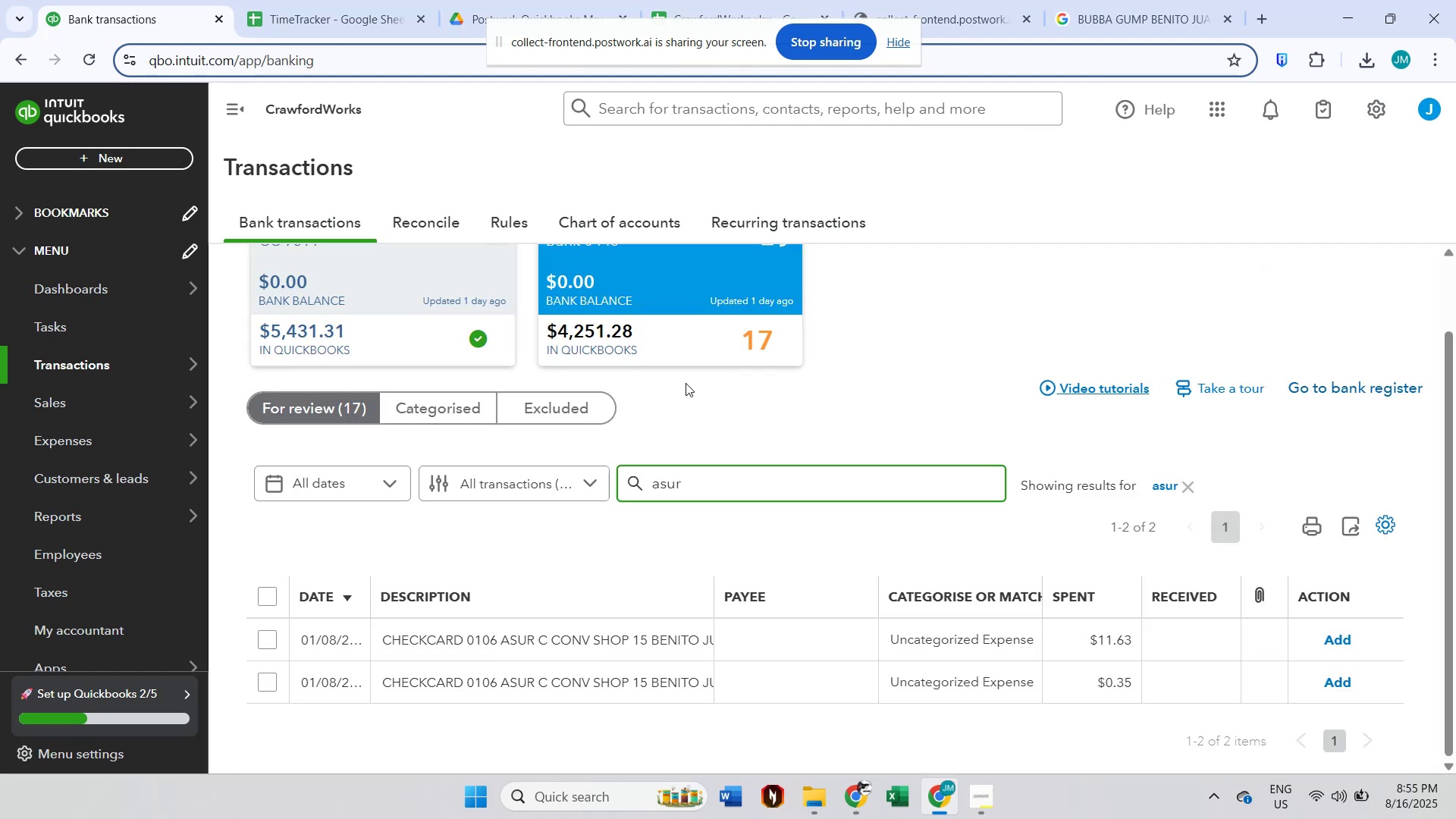 
scroll: coordinate [678, 425], scroll_direction: down, amount: 1.0
 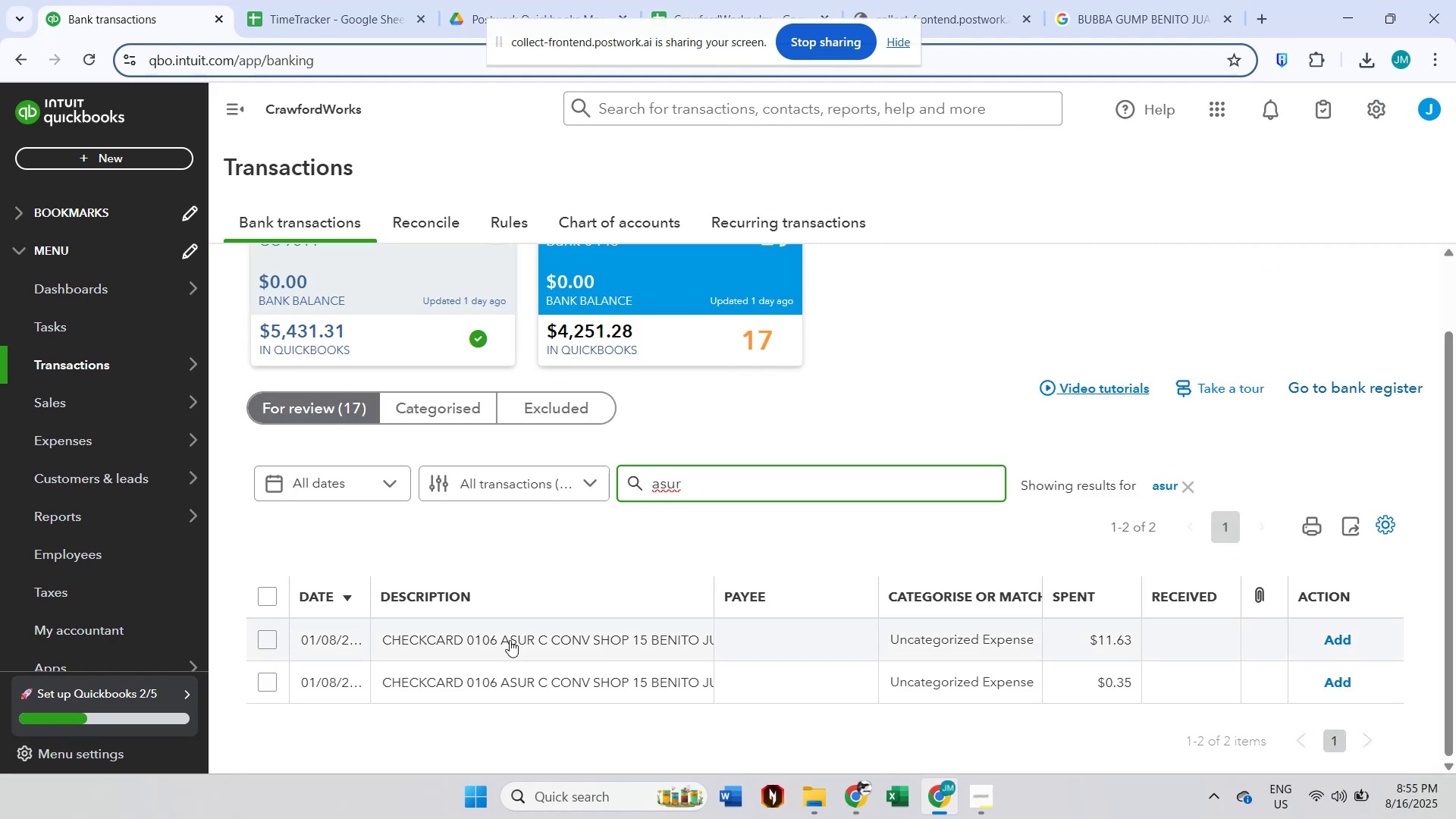 
left_click([510, 640])
 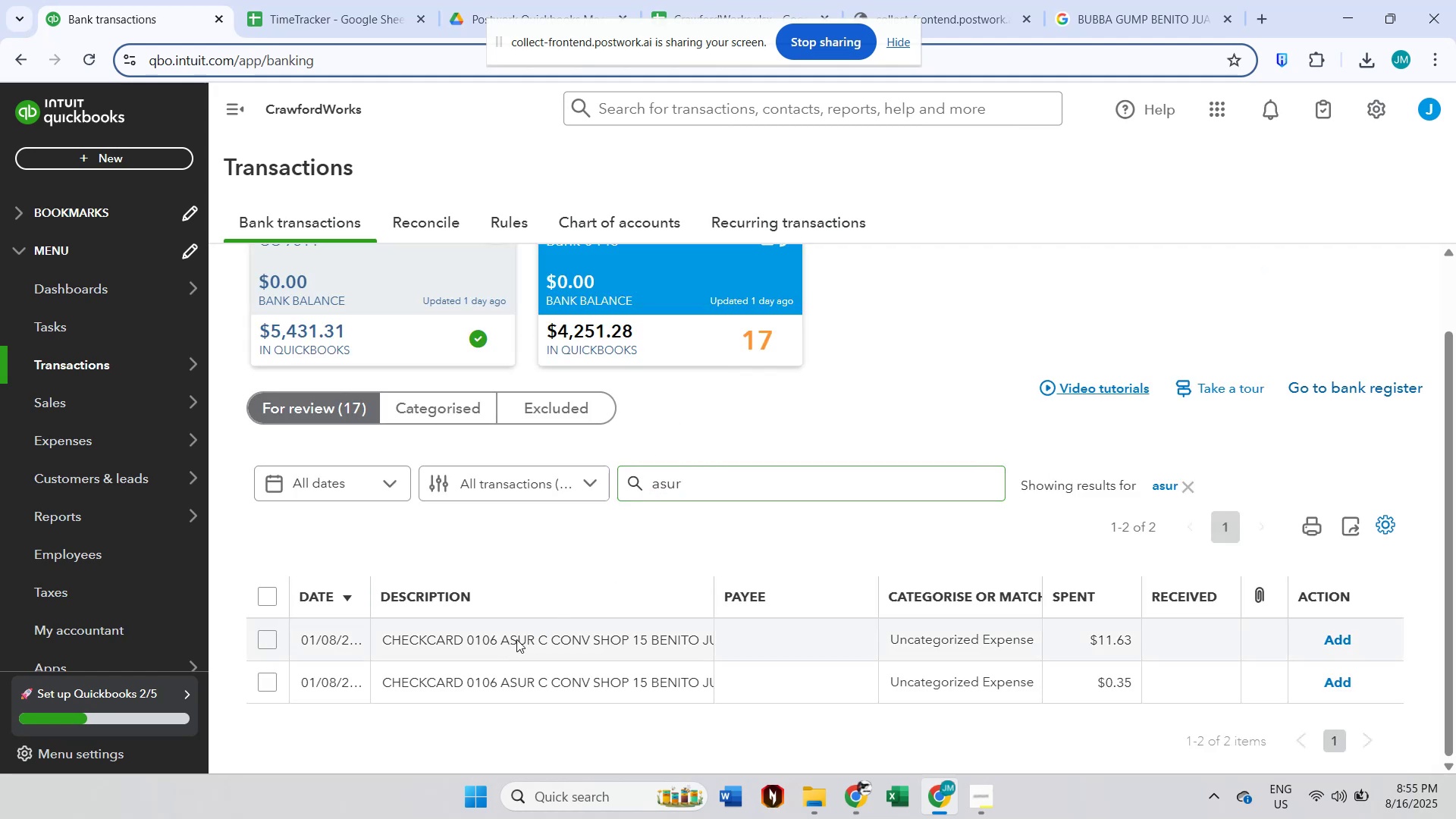 
scroll: coordinate [549, 617], scroll_direction: down, amount: 1.0
 